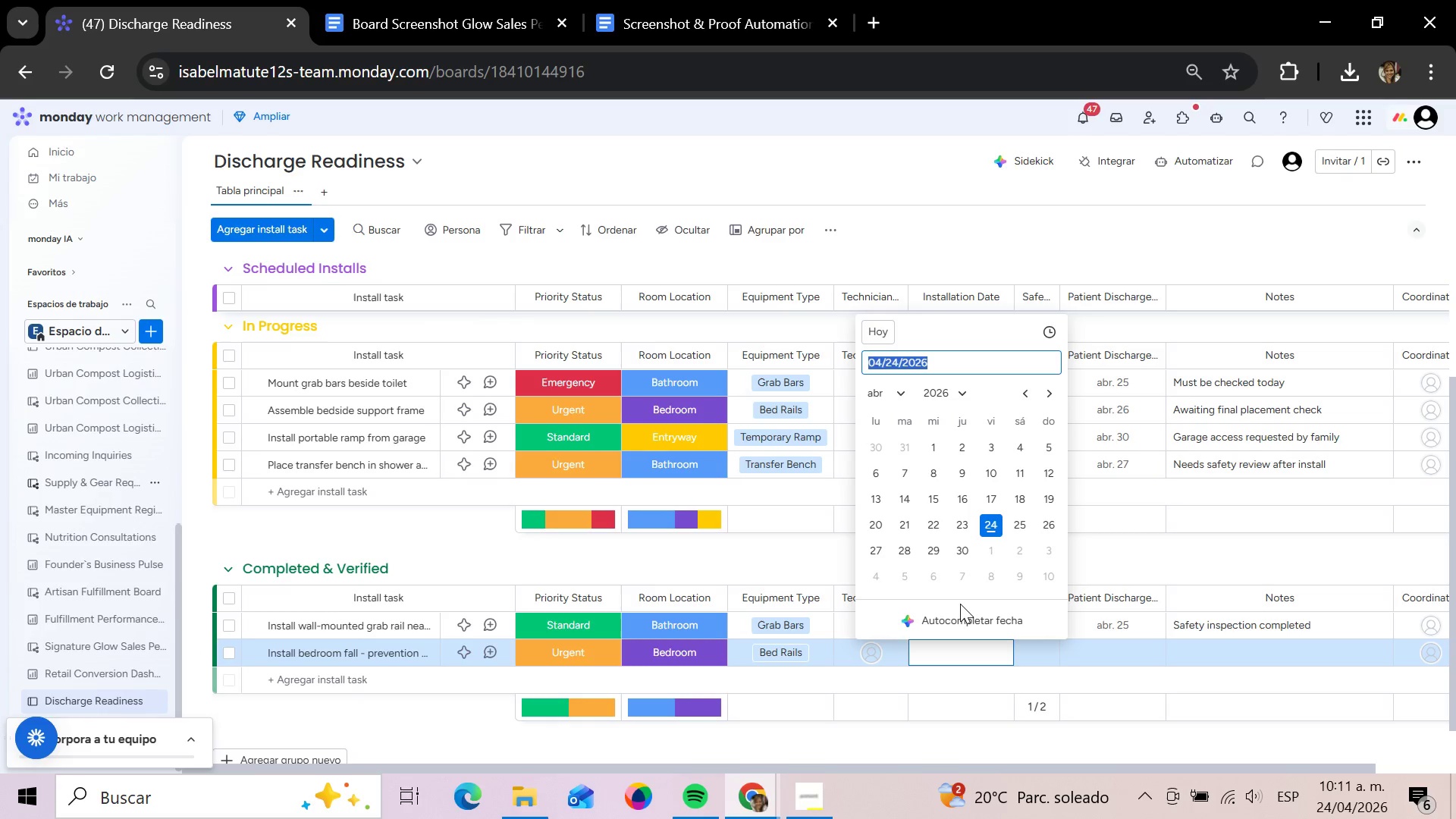 
left_click([961, 526])
 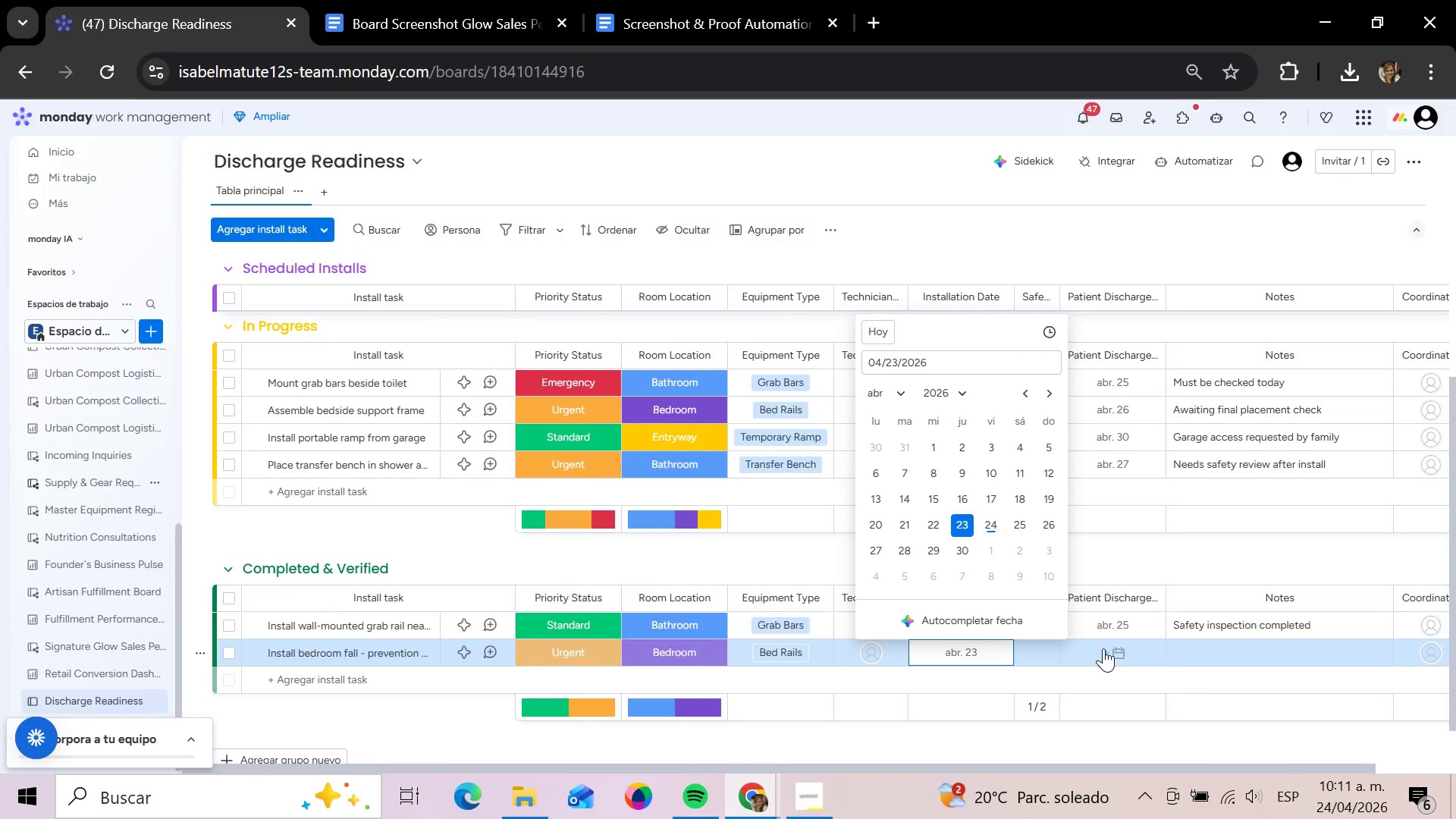 
left_click([1103, 648])
 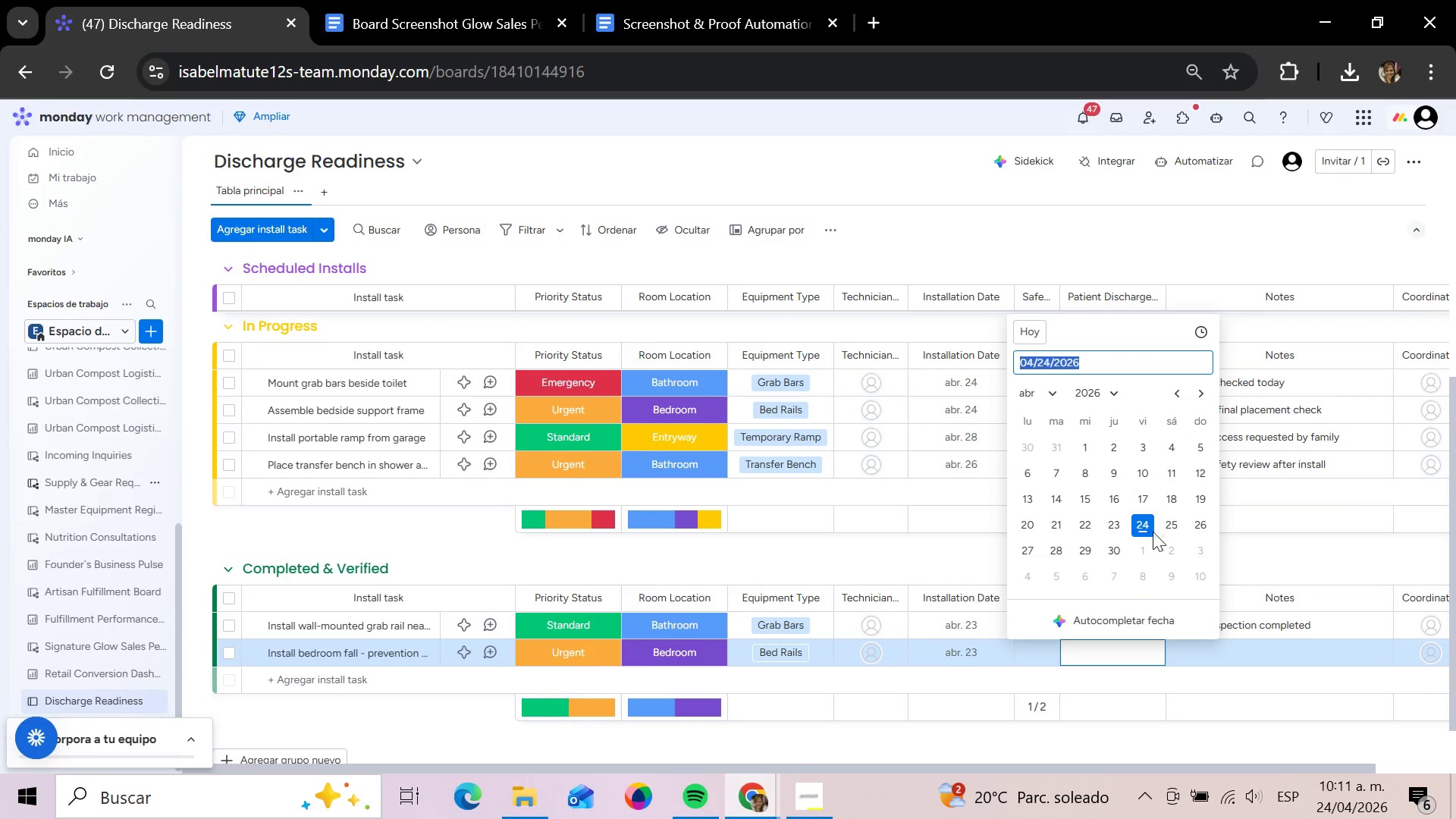 
left_click([1138, 527])
 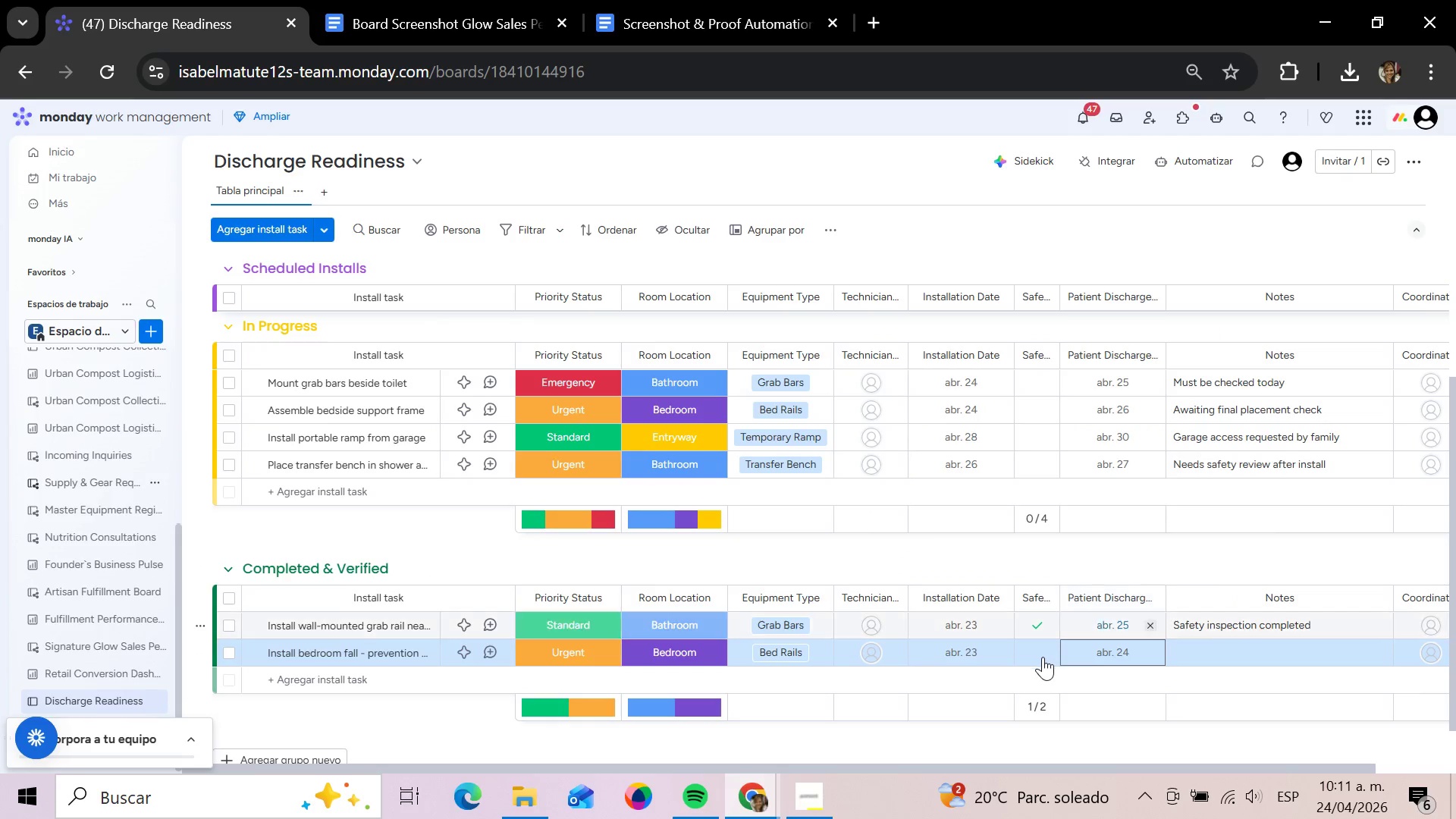 
left_click([1034, 652])
 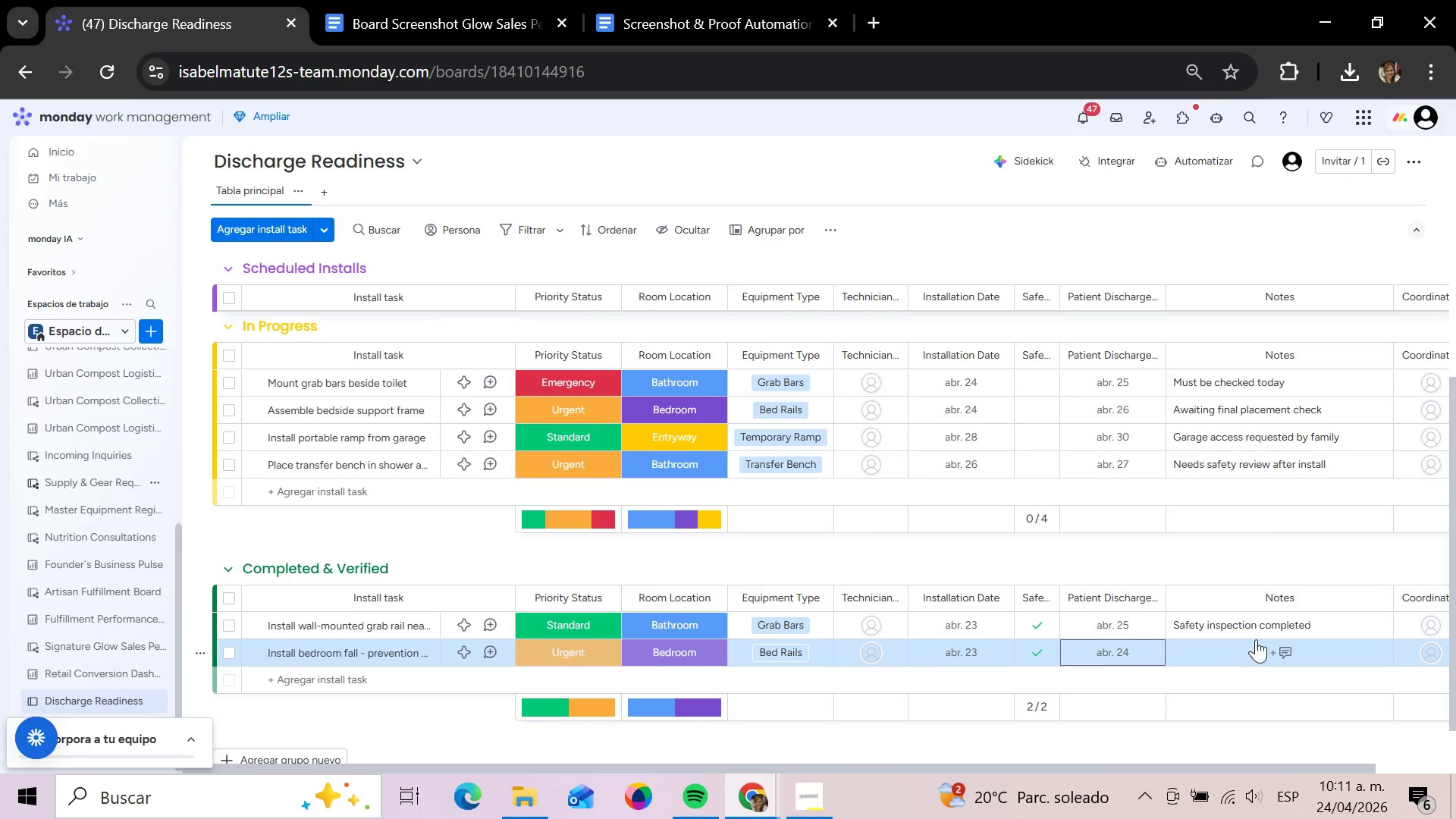 
left_click([1251, 642])
 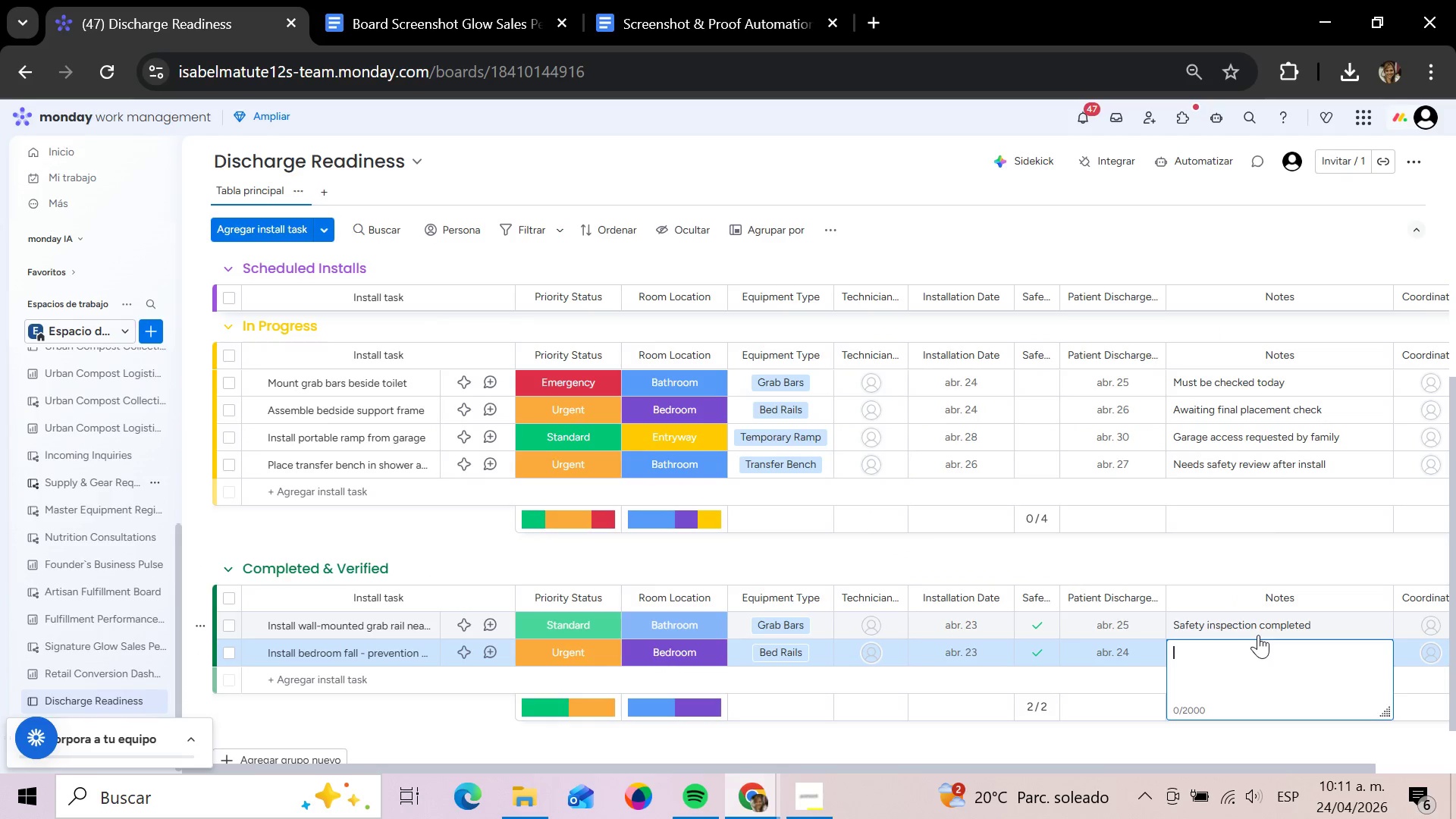 
type(Verified and read)
 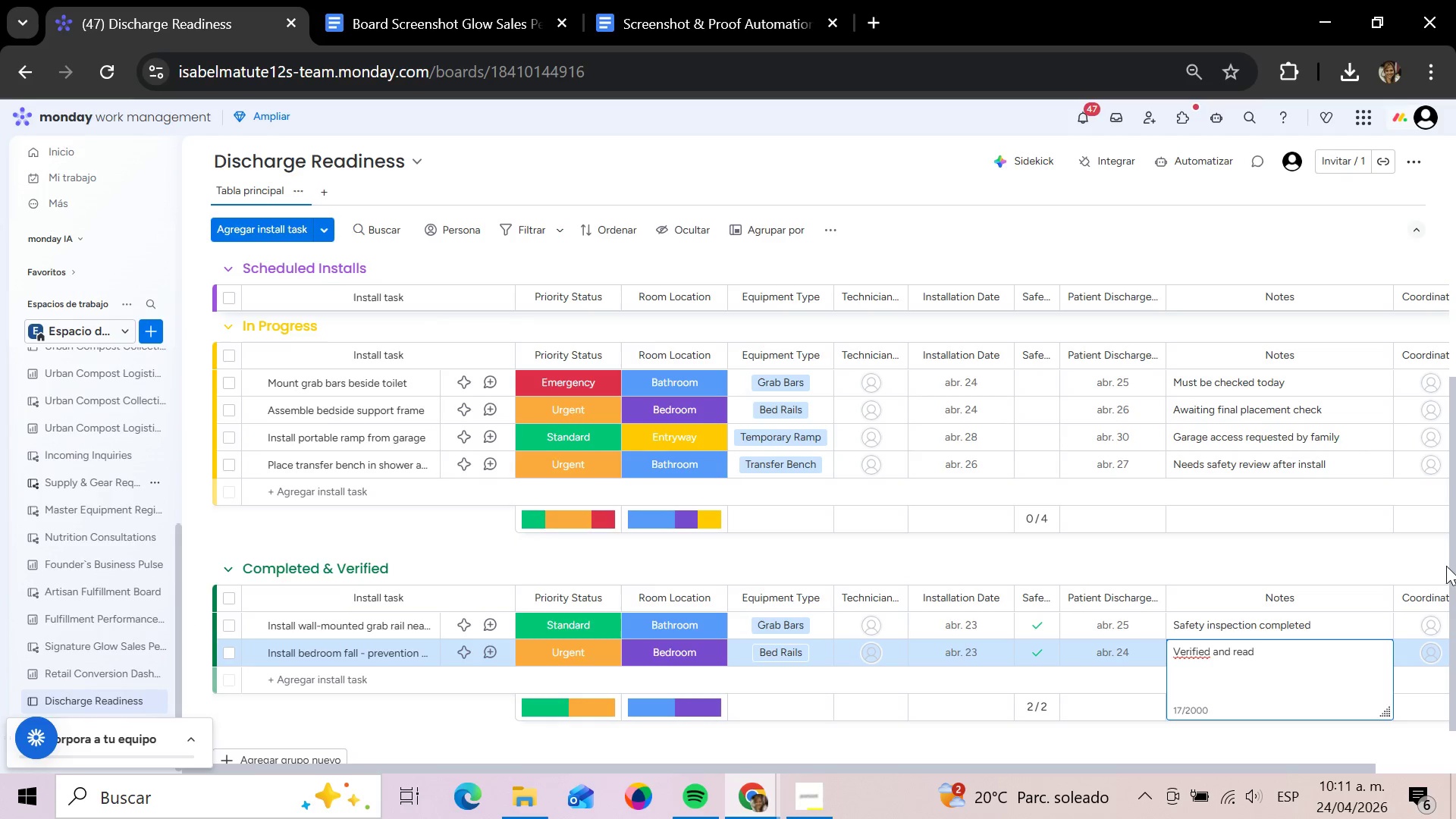 
type(y for ds)
key(Backspace)
type(is)
 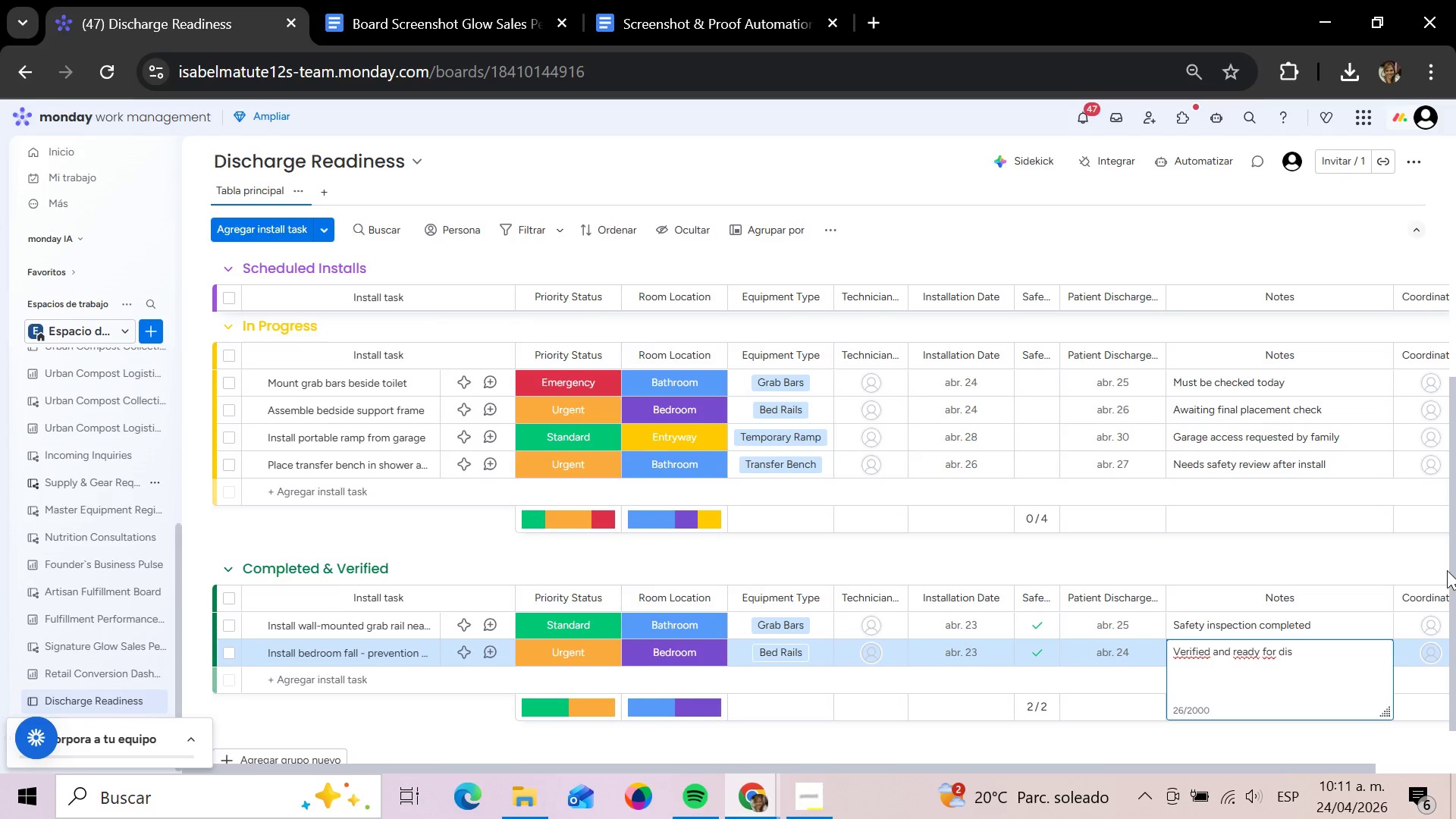 
wait(7.12)
 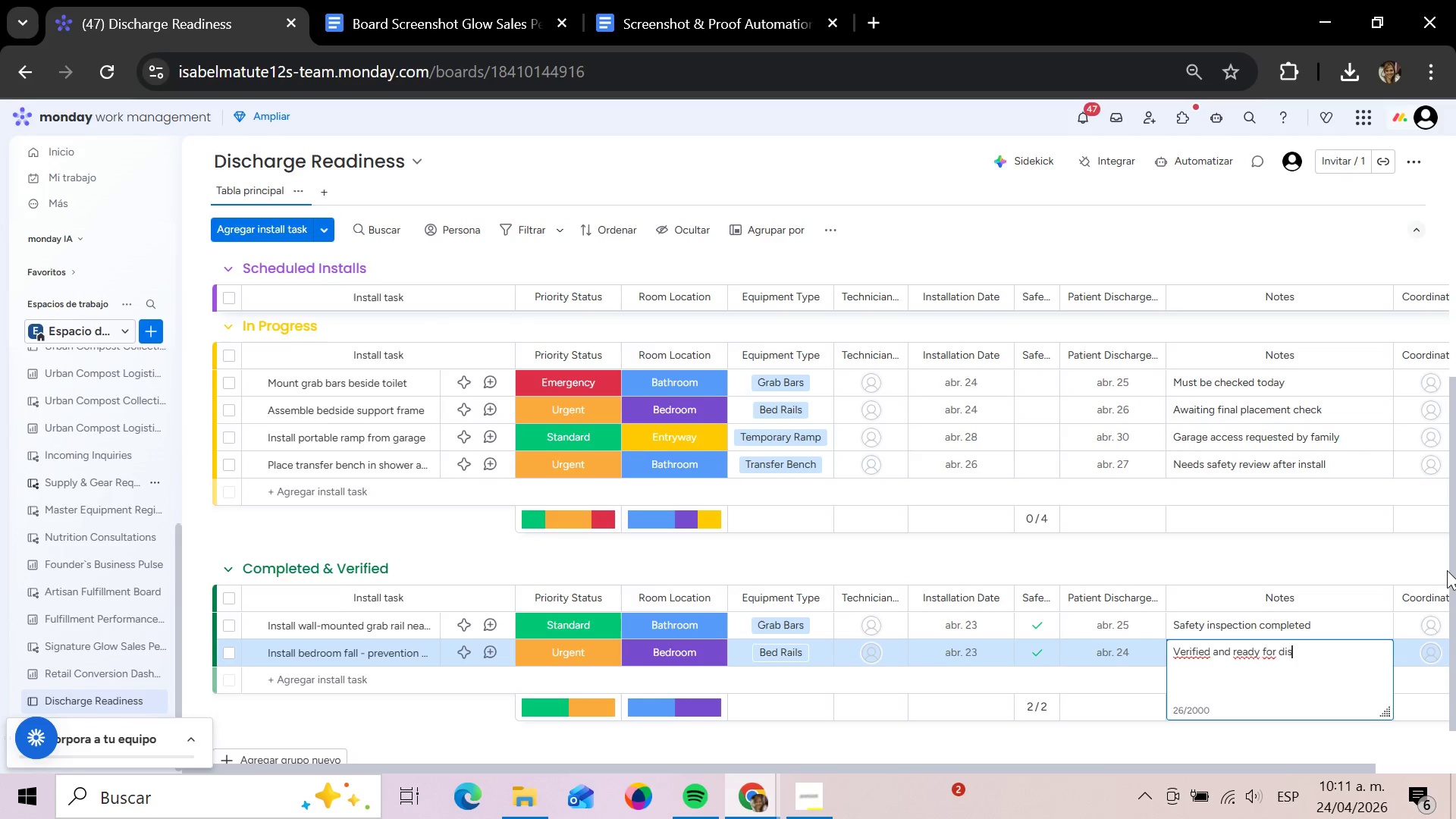 
type(charge)
 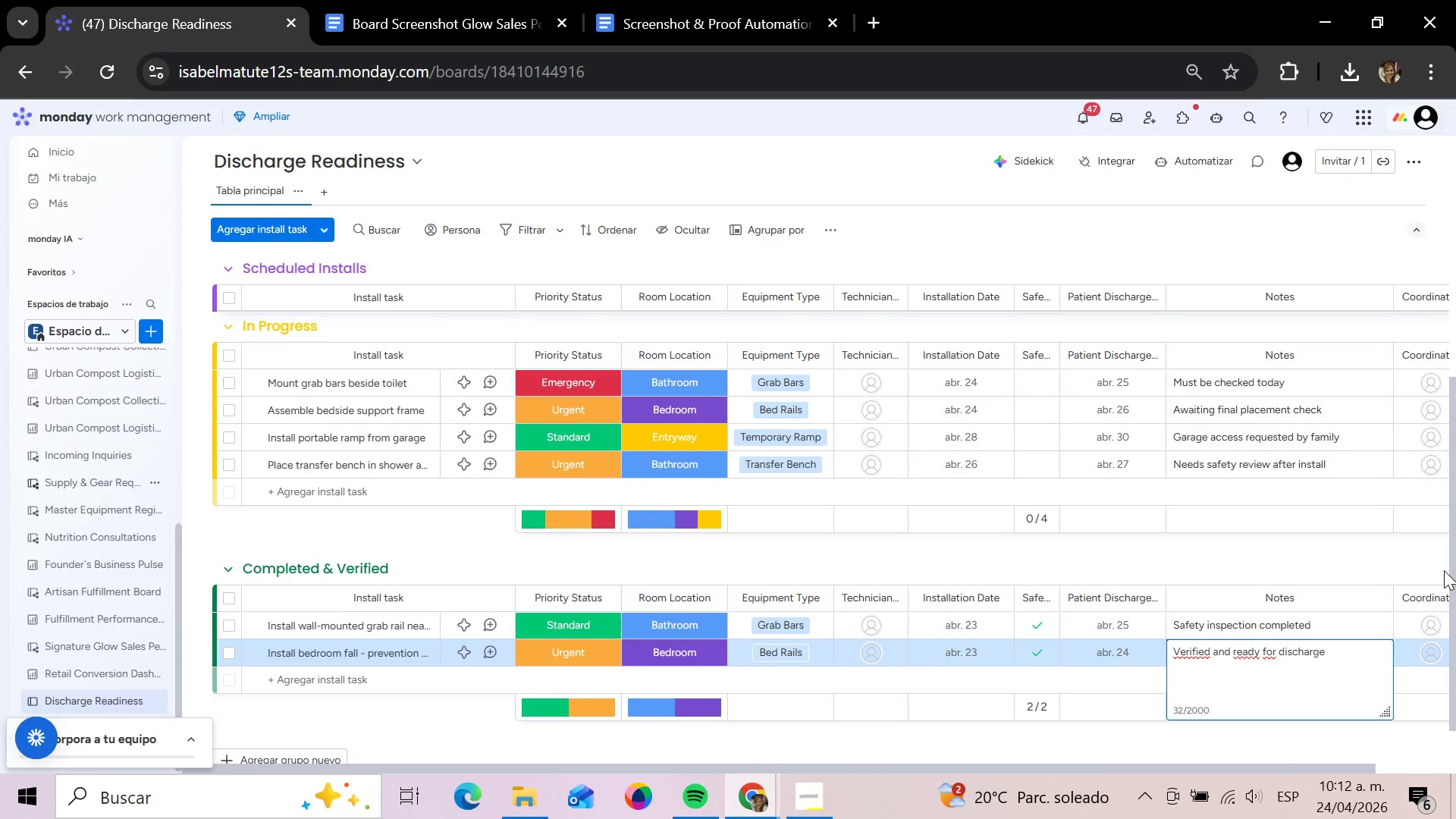 
key(Enter)
 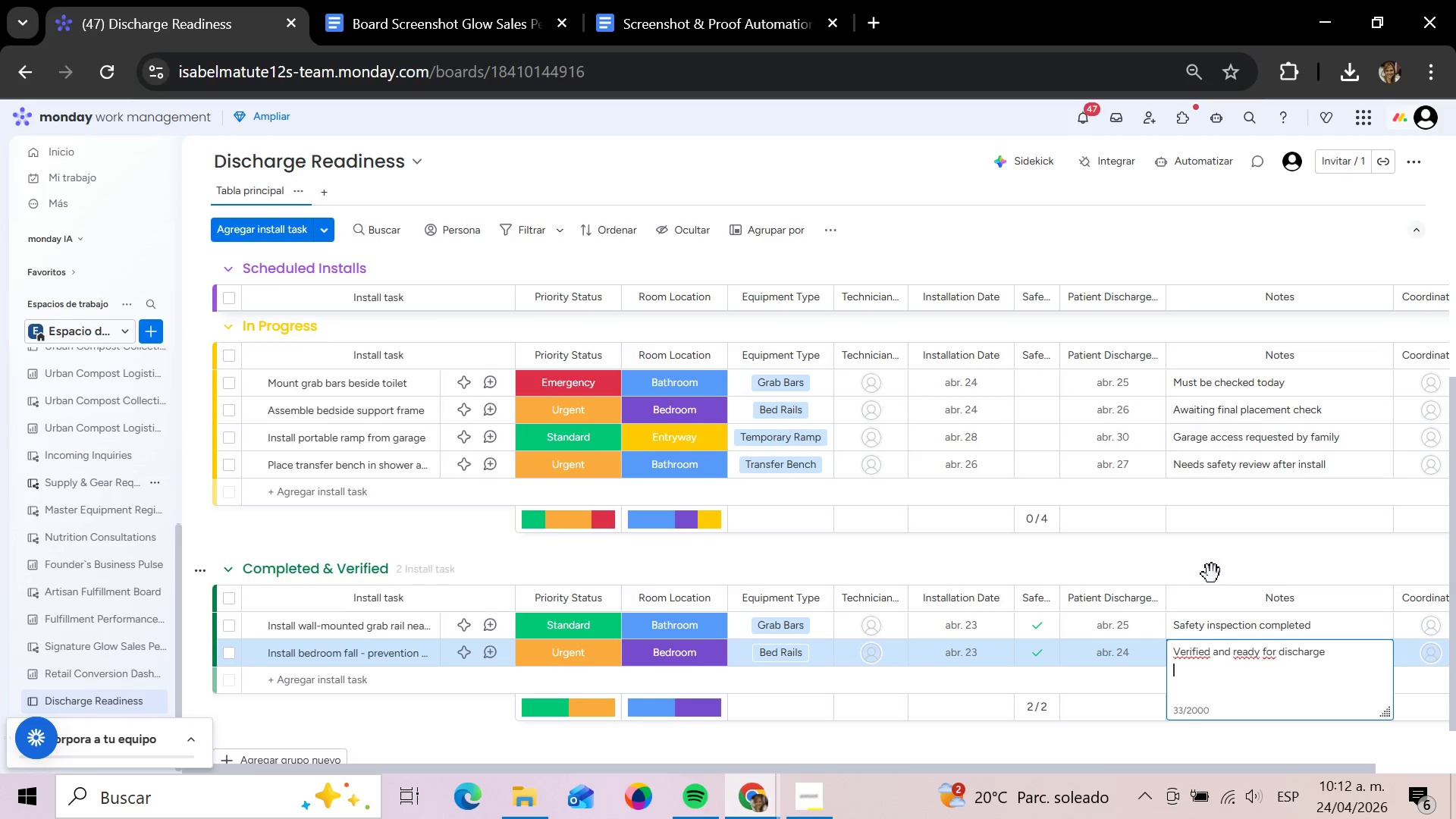 
left_click([1213, 564])
 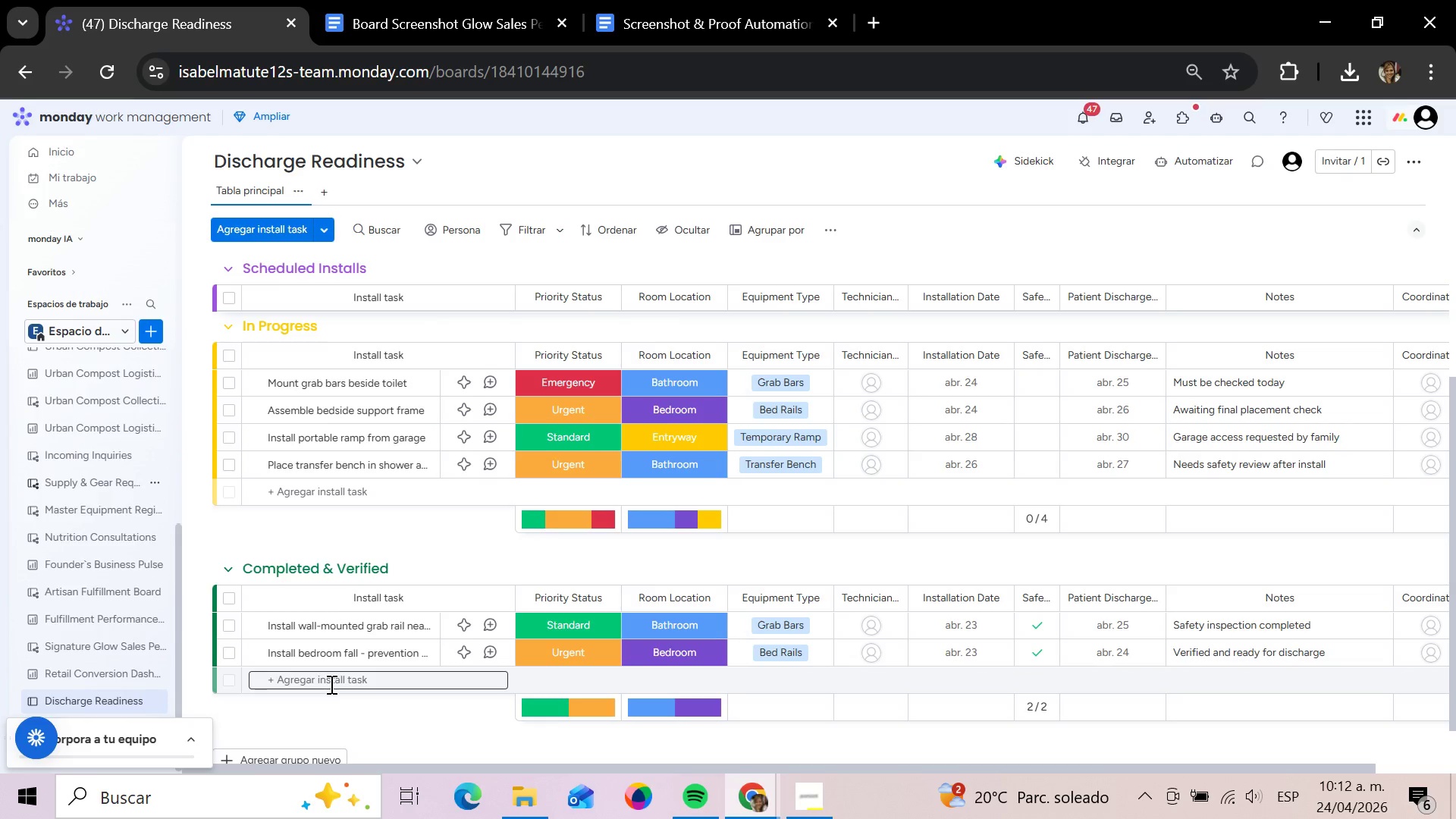 
left_click([331, 680])
 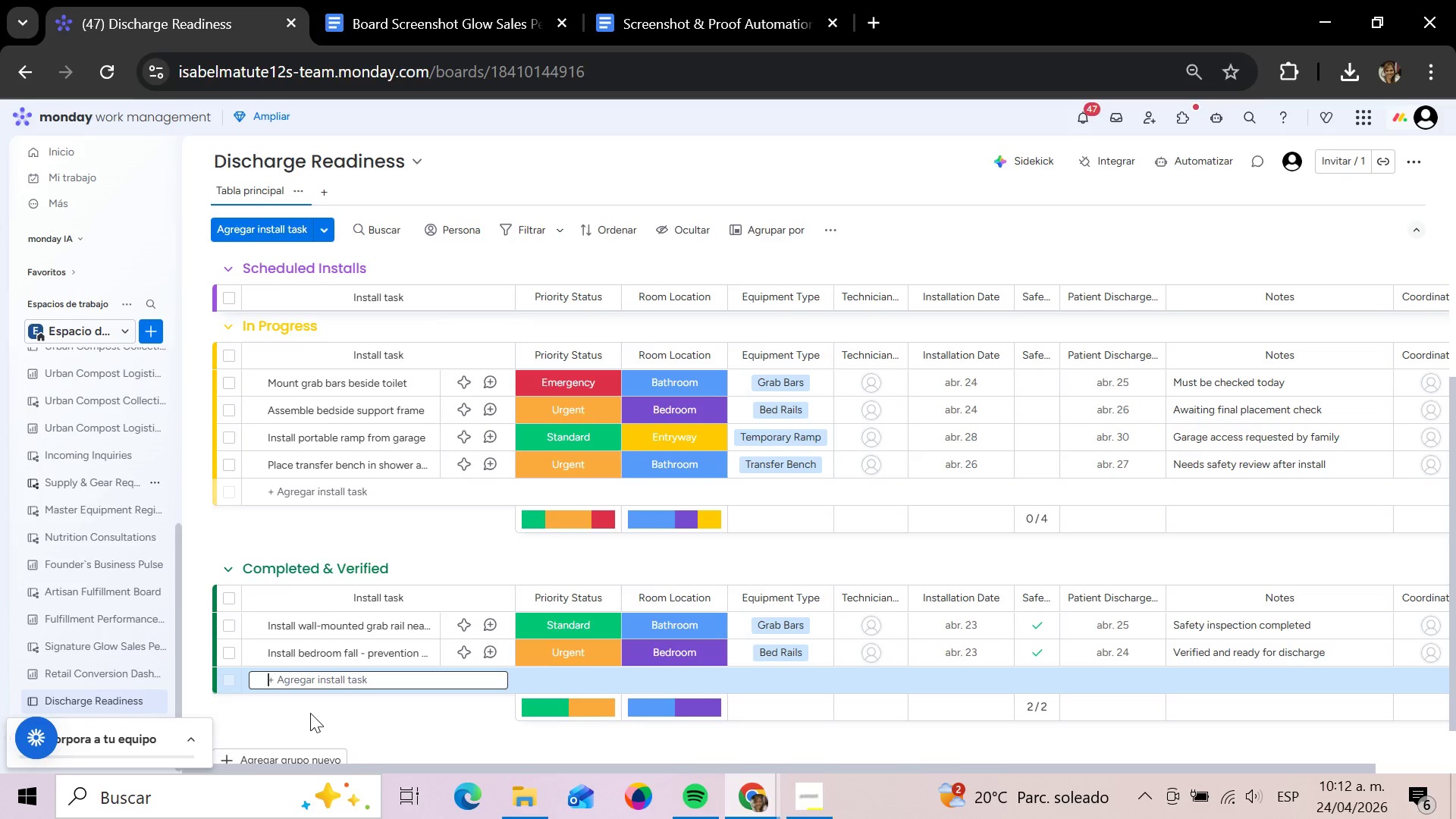 
wait(7.66)
 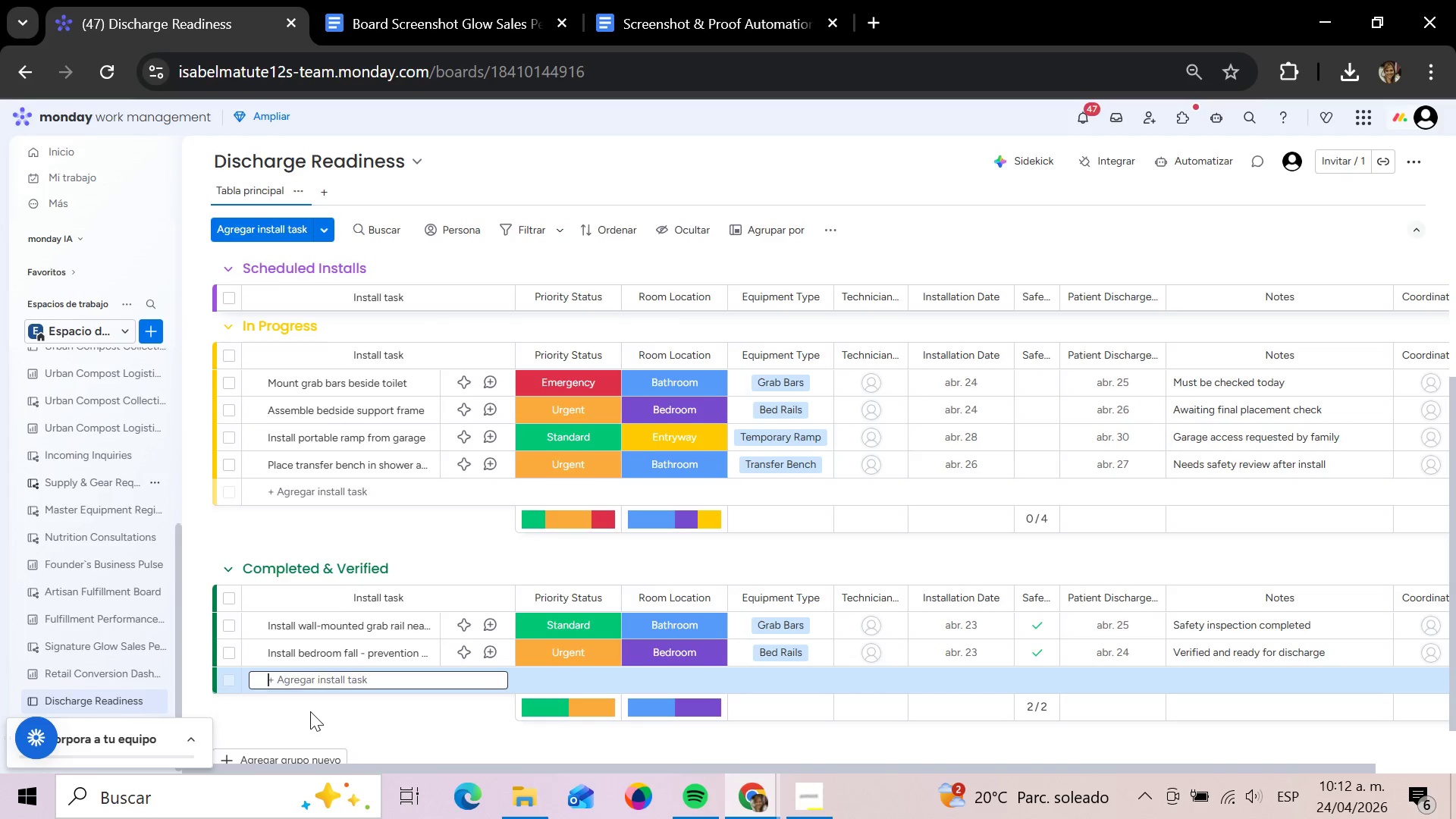 
type(Secure tempo)
 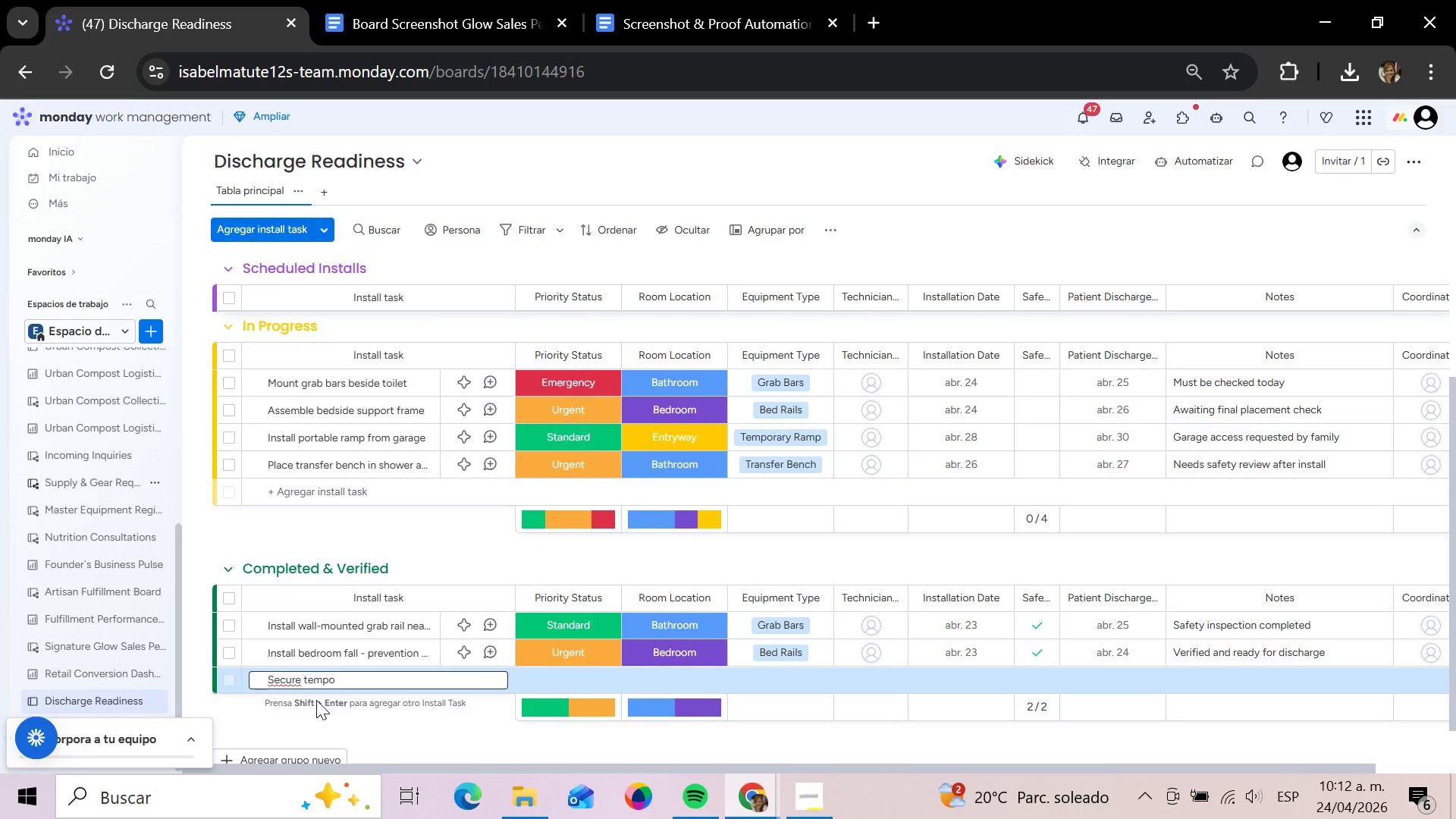 
type(raru)
key(Backspace)
type(y aluminum ramp)
 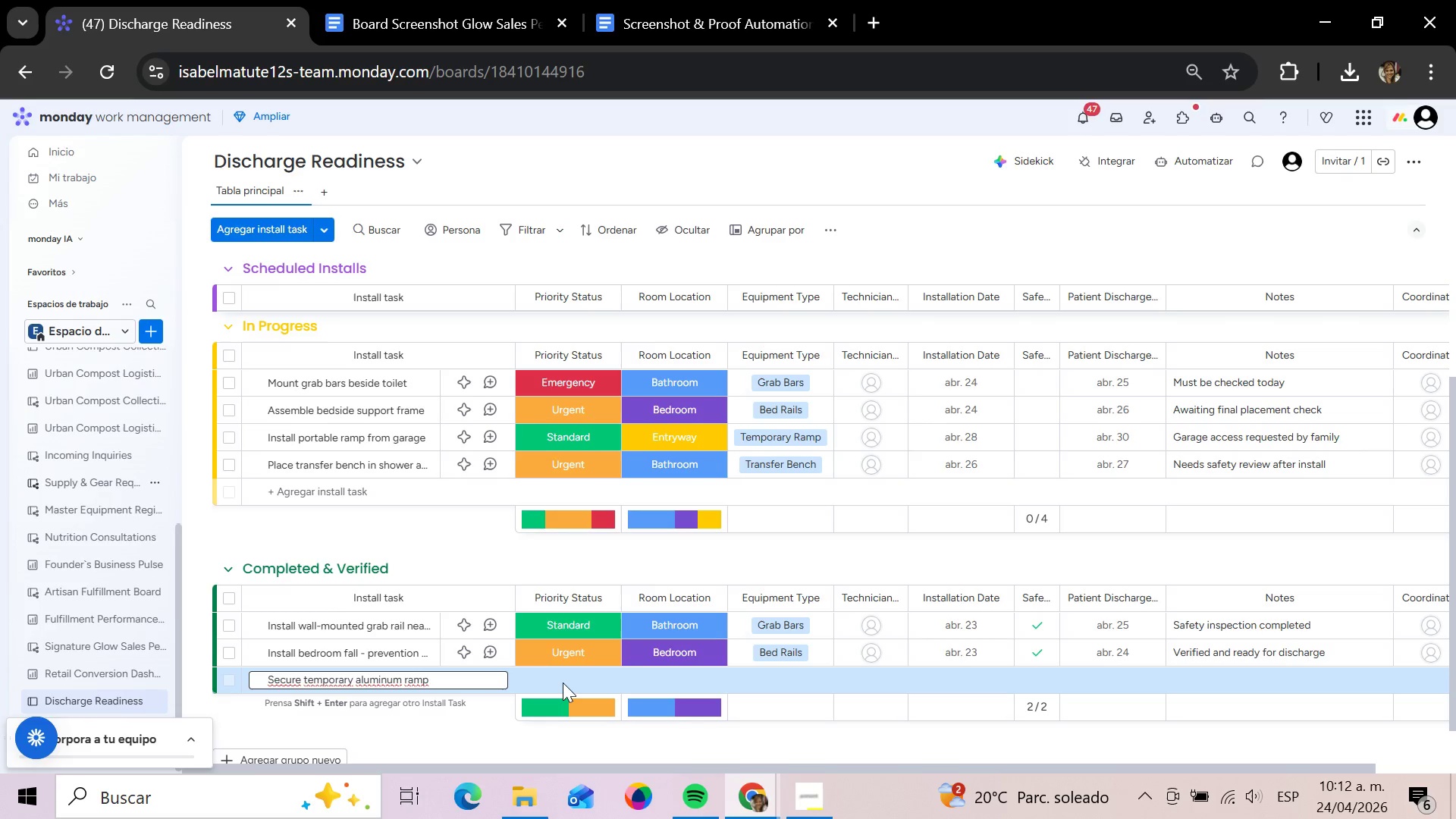 
key(Enter)
 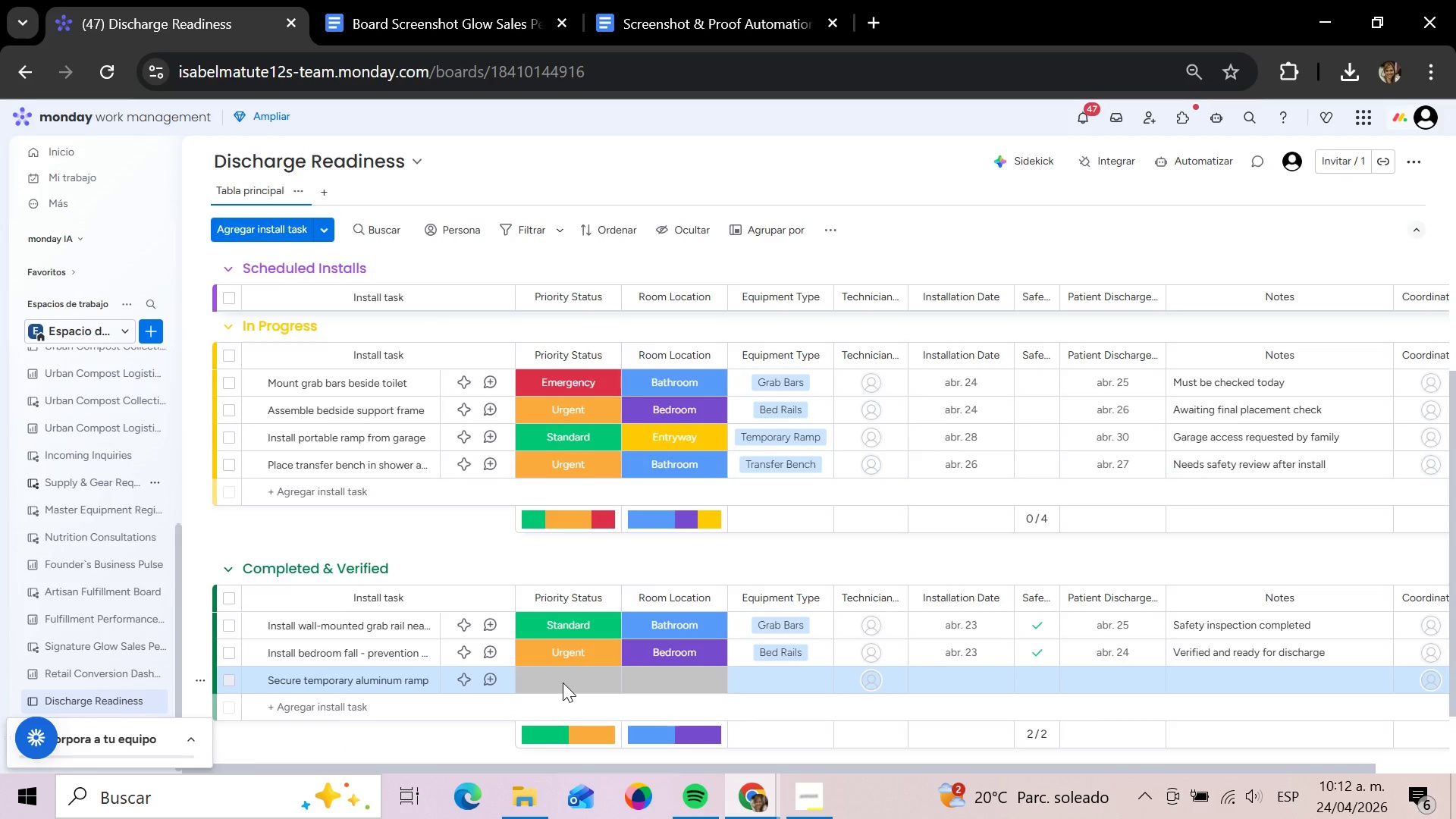 
left_click([563, 682])
 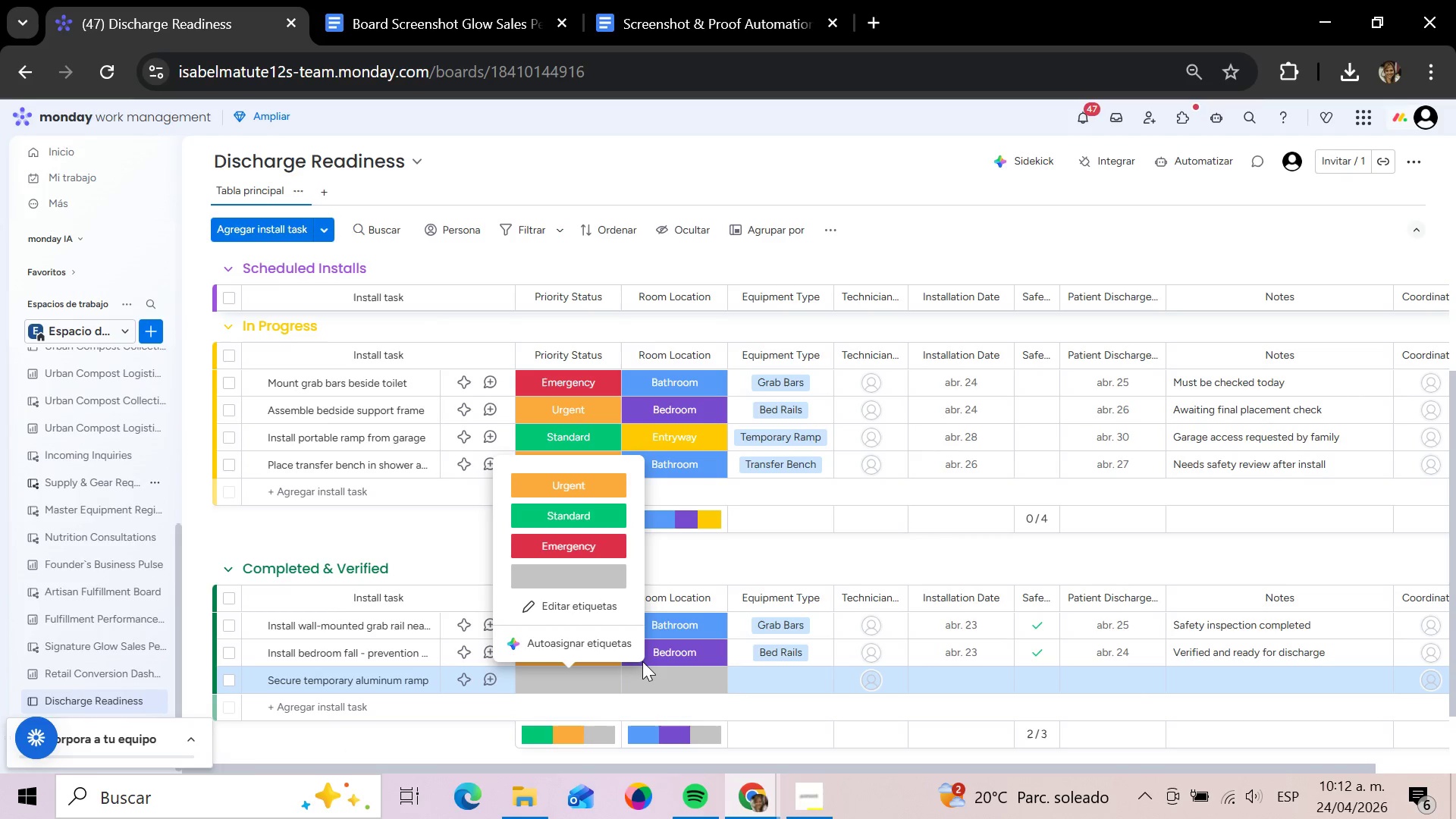 
wait(5.44)
 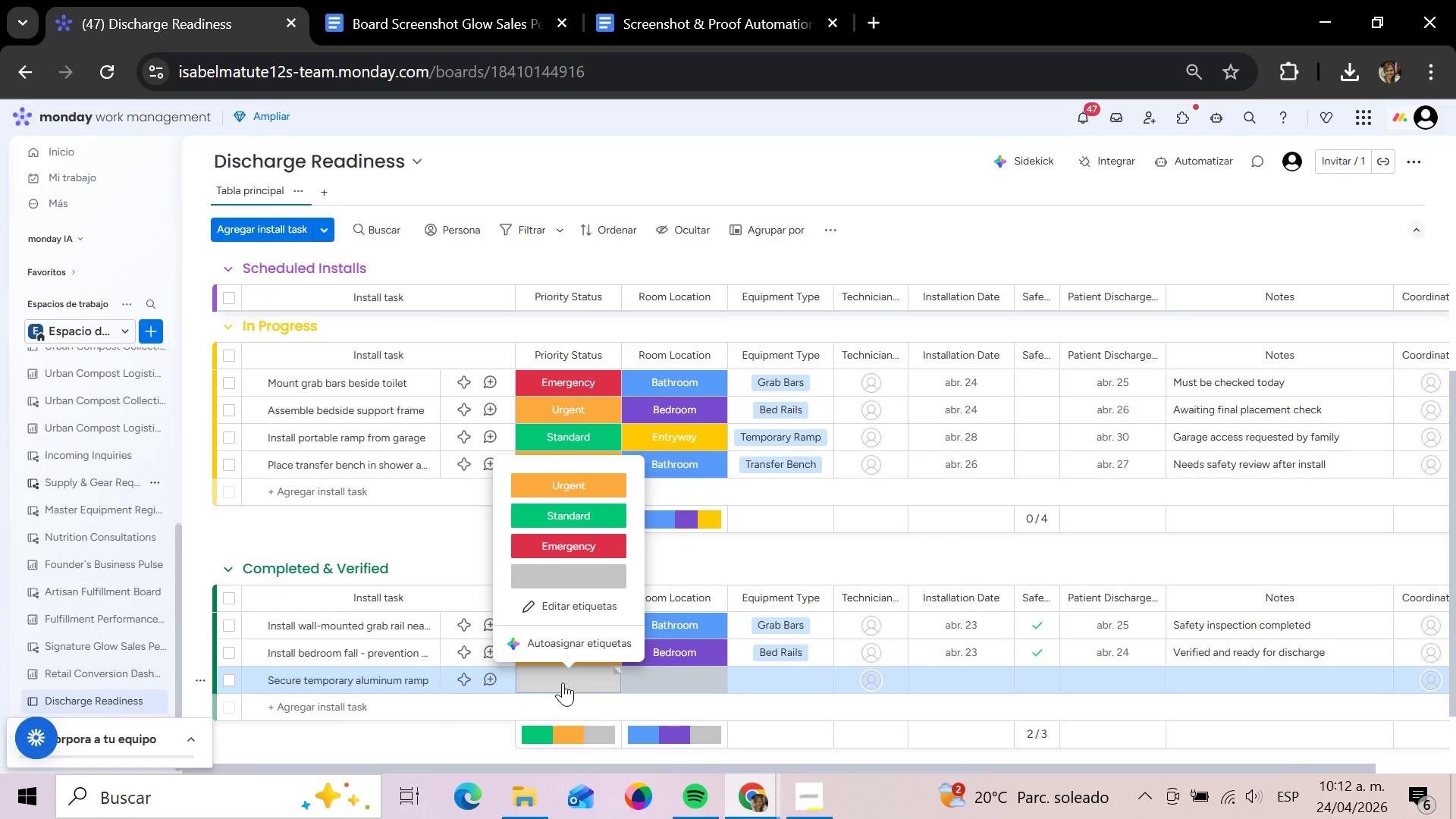 
left_click([582, 541])
 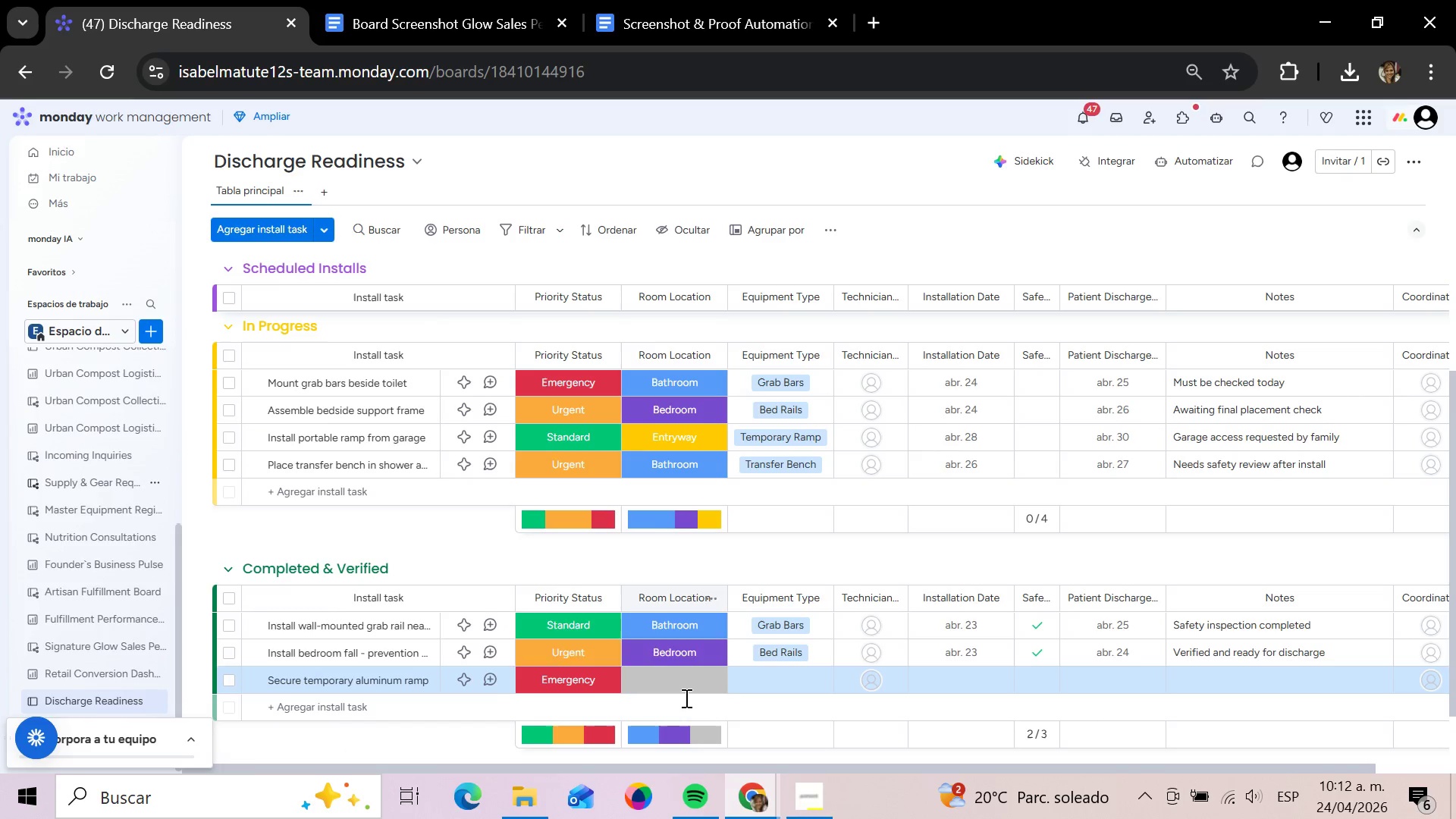 
left_click([686, 696])
 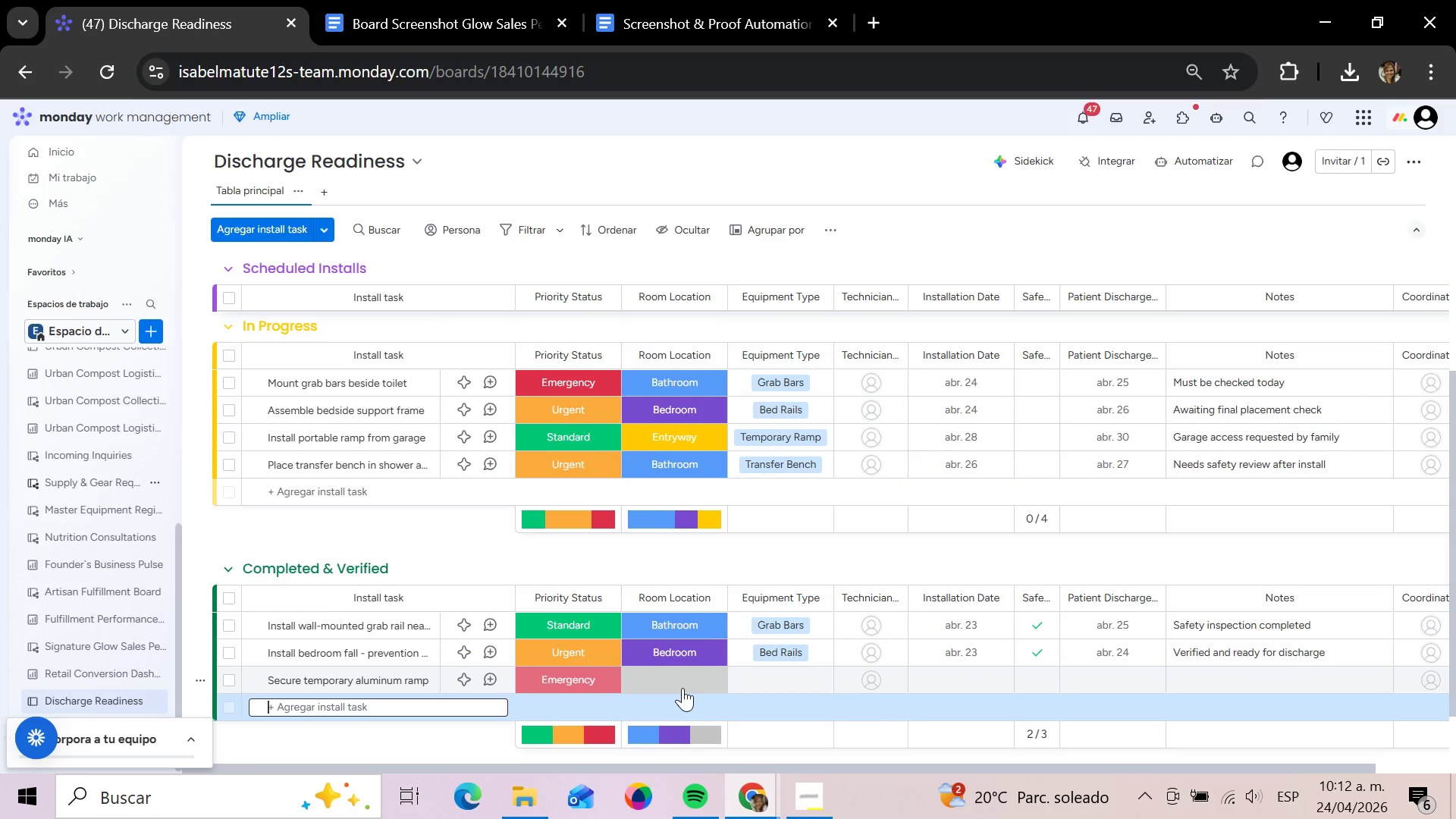 
left_click([682, 688])
 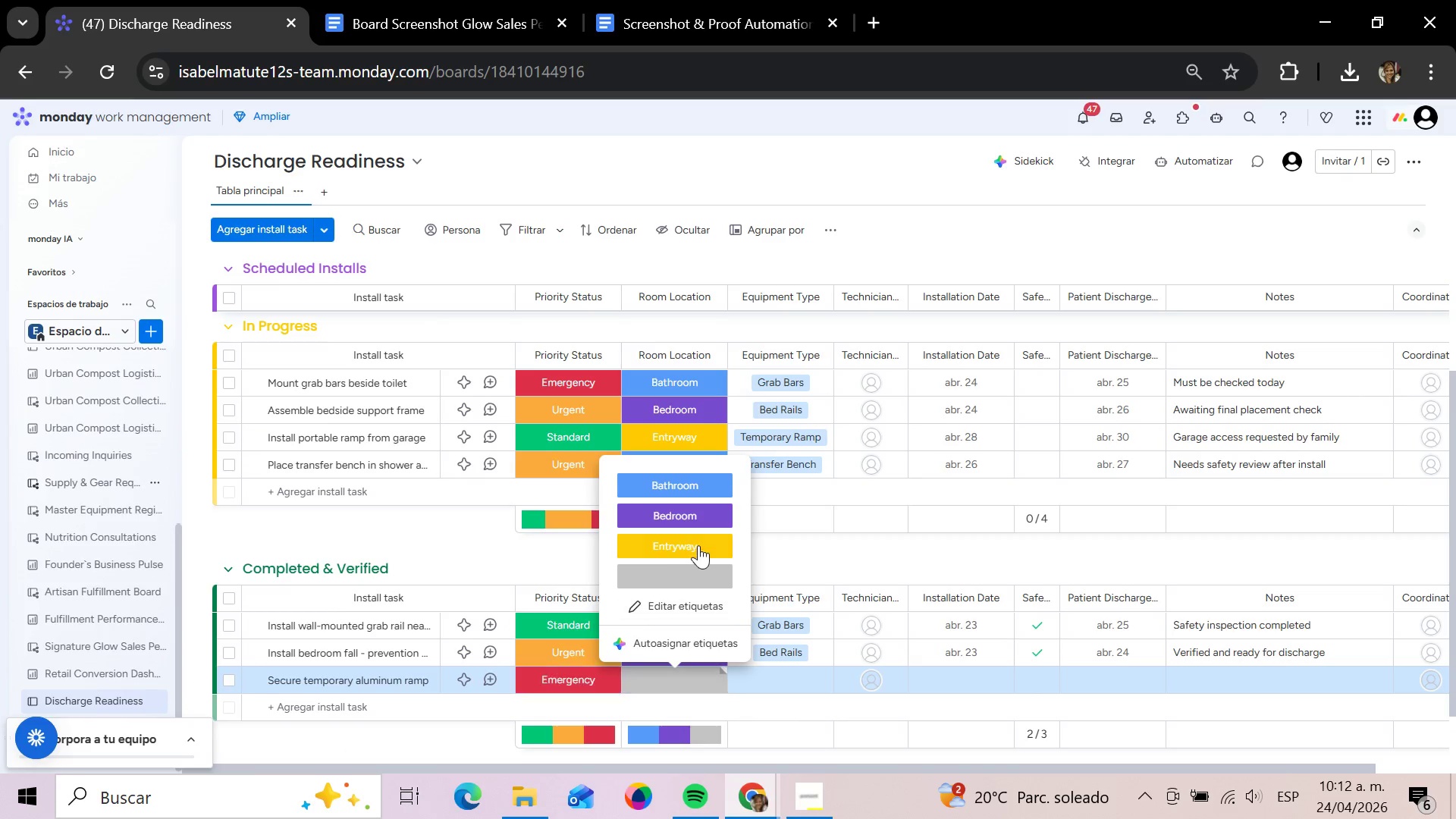 
left_click([698, 545])
 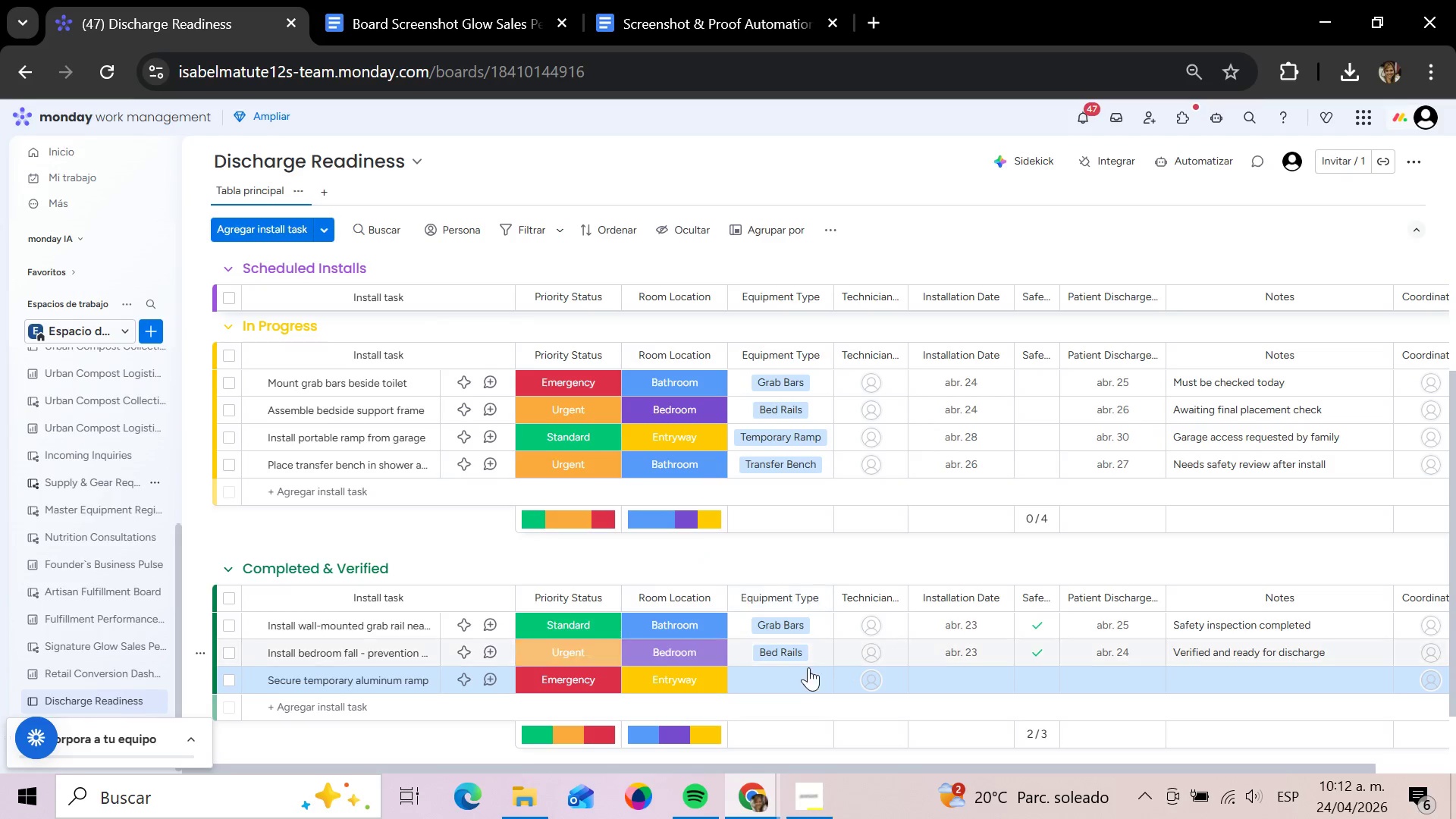 
left_click([798, 679])
 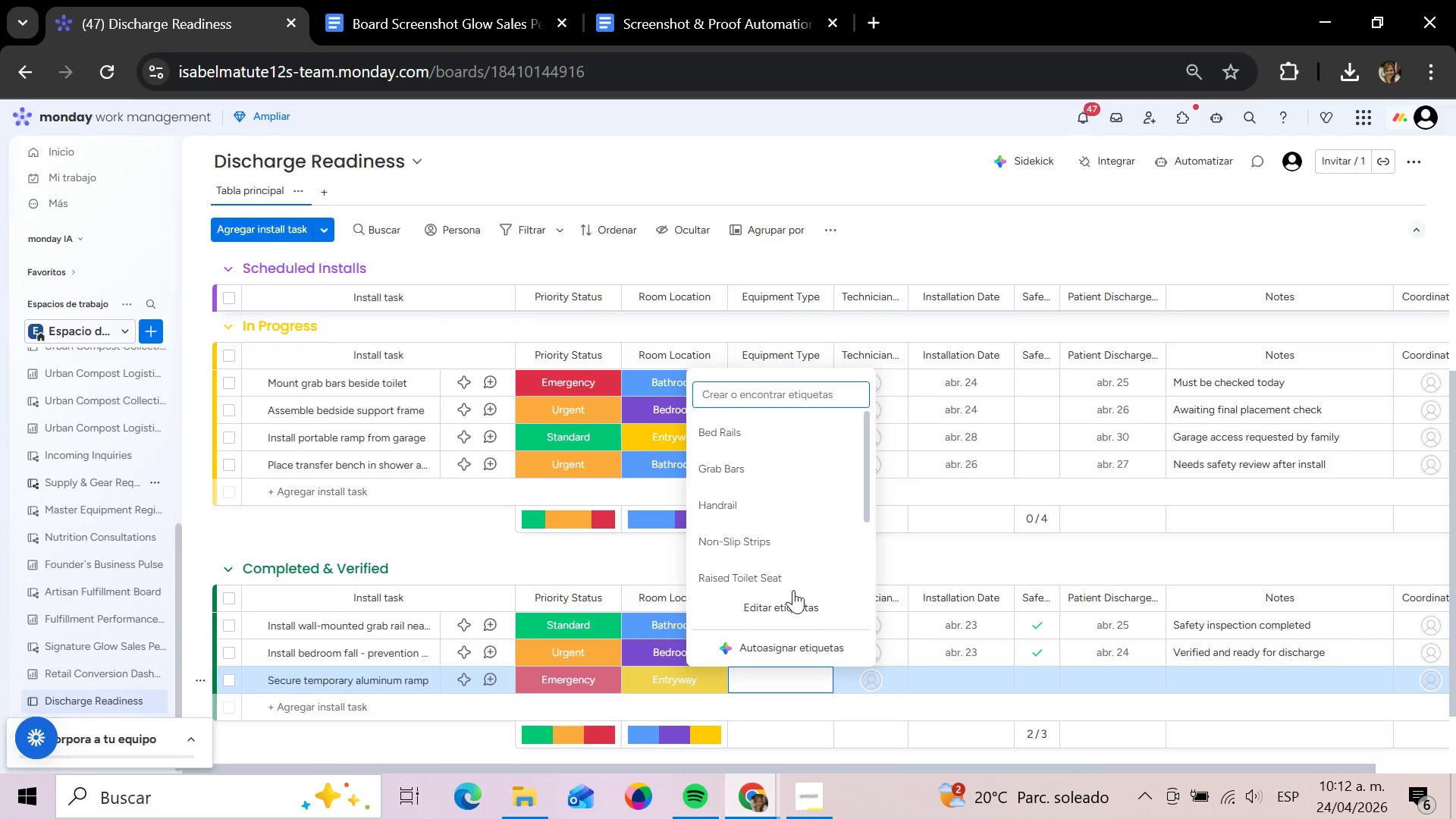 
scroll: coordinate [771, 561], scroll_direction: down, amount: 7.0
 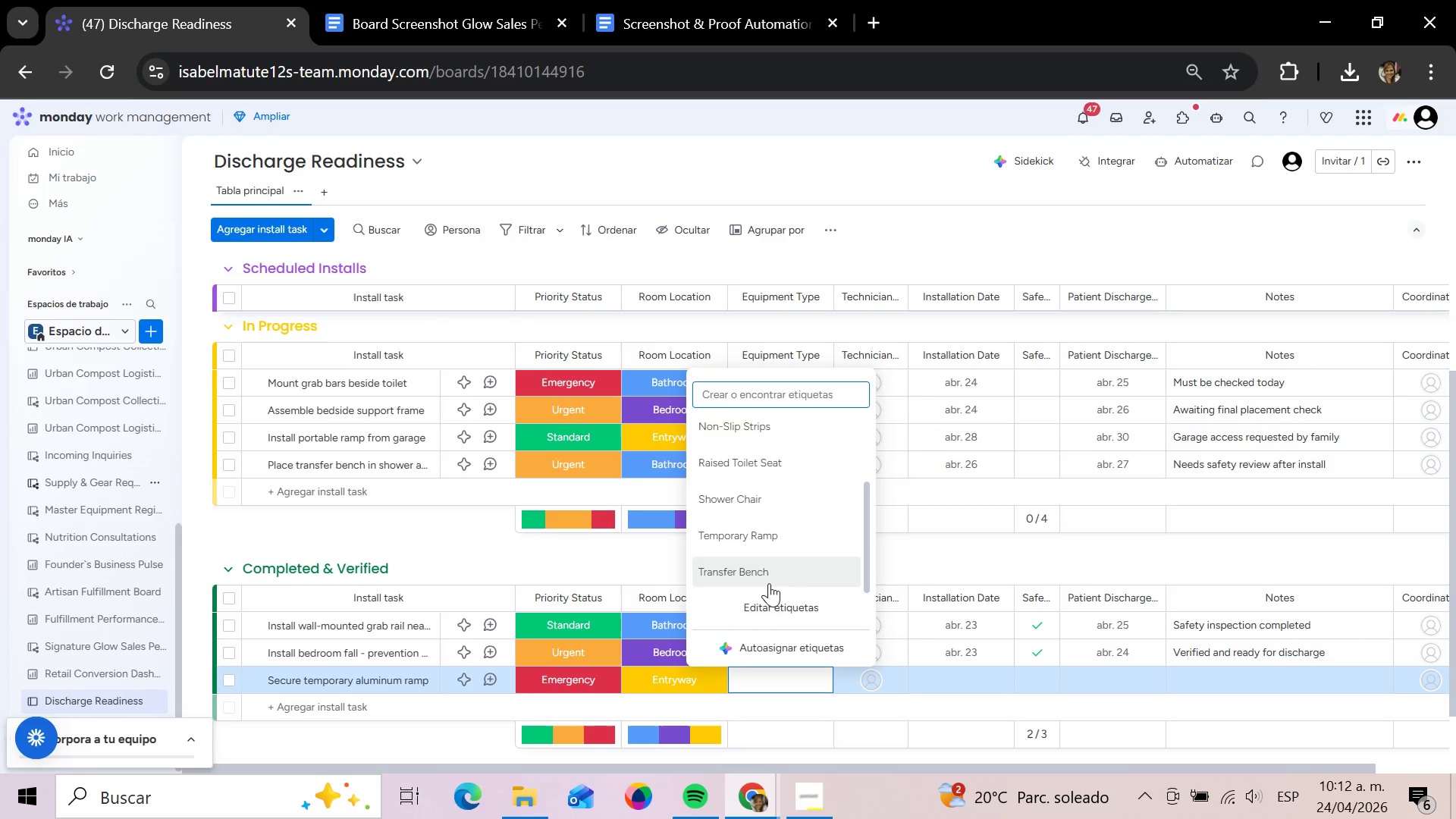 
left_click([782, 542])
 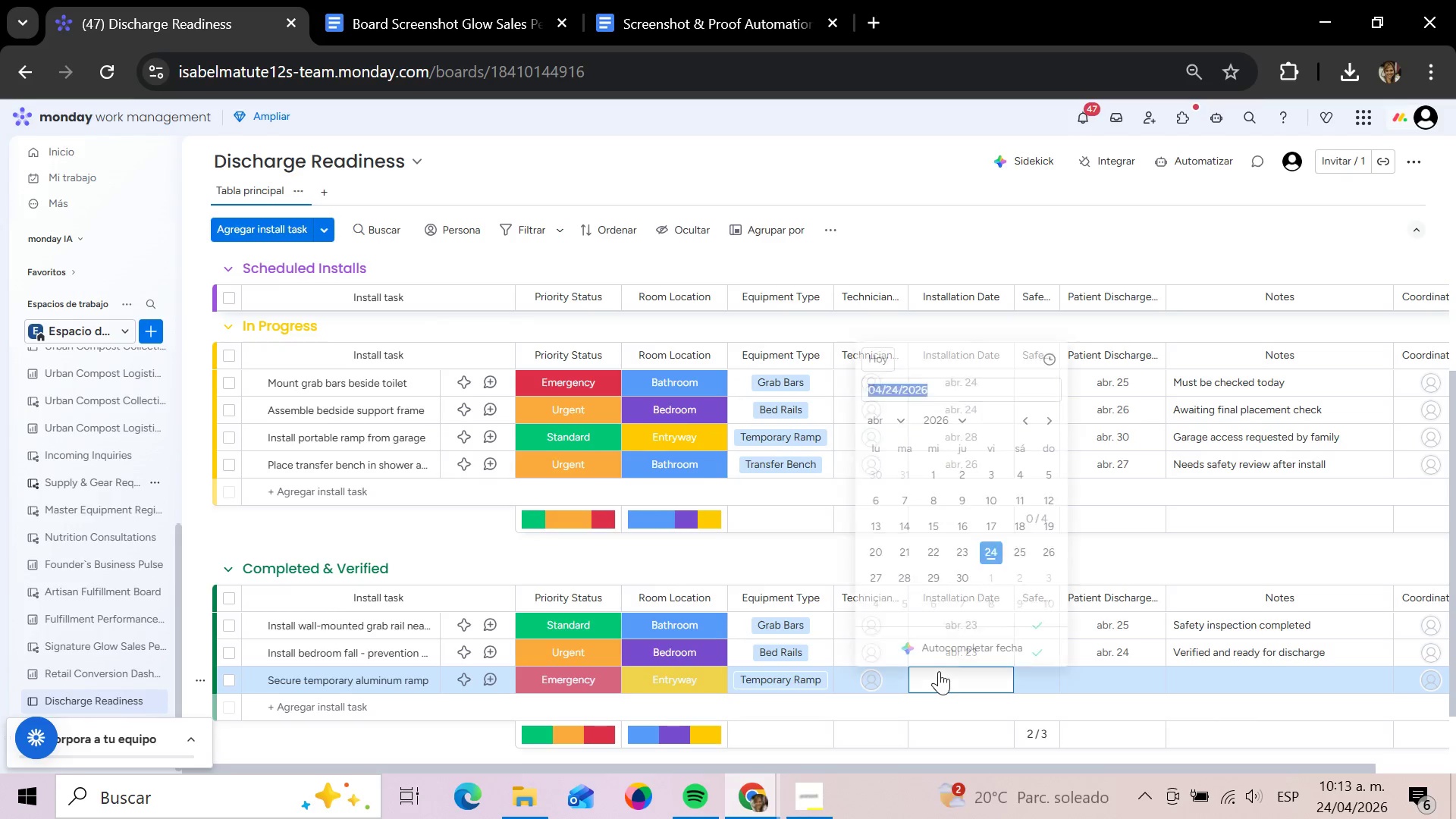 
wait(7.84)
 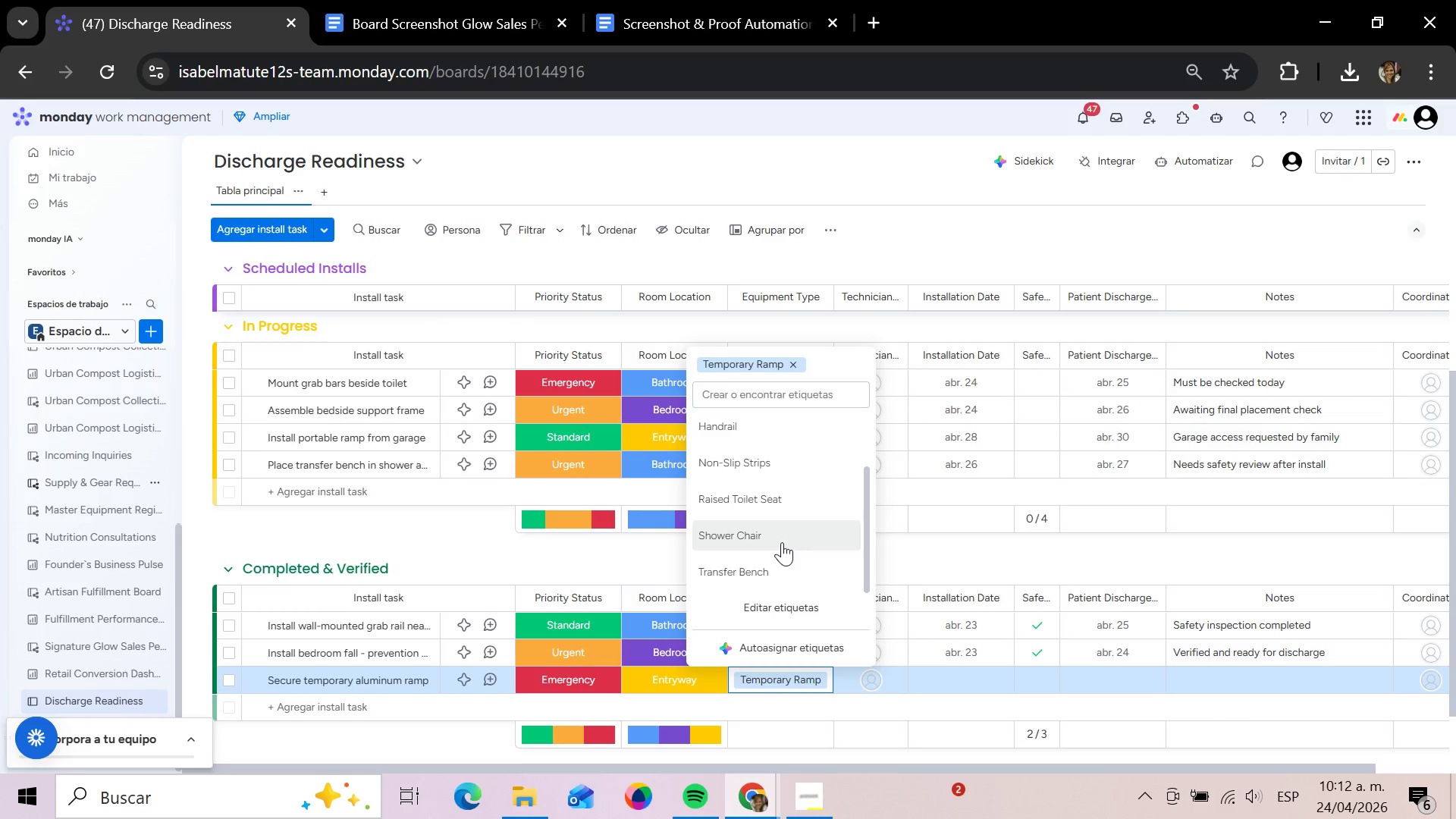 
left_click([996, 552])
 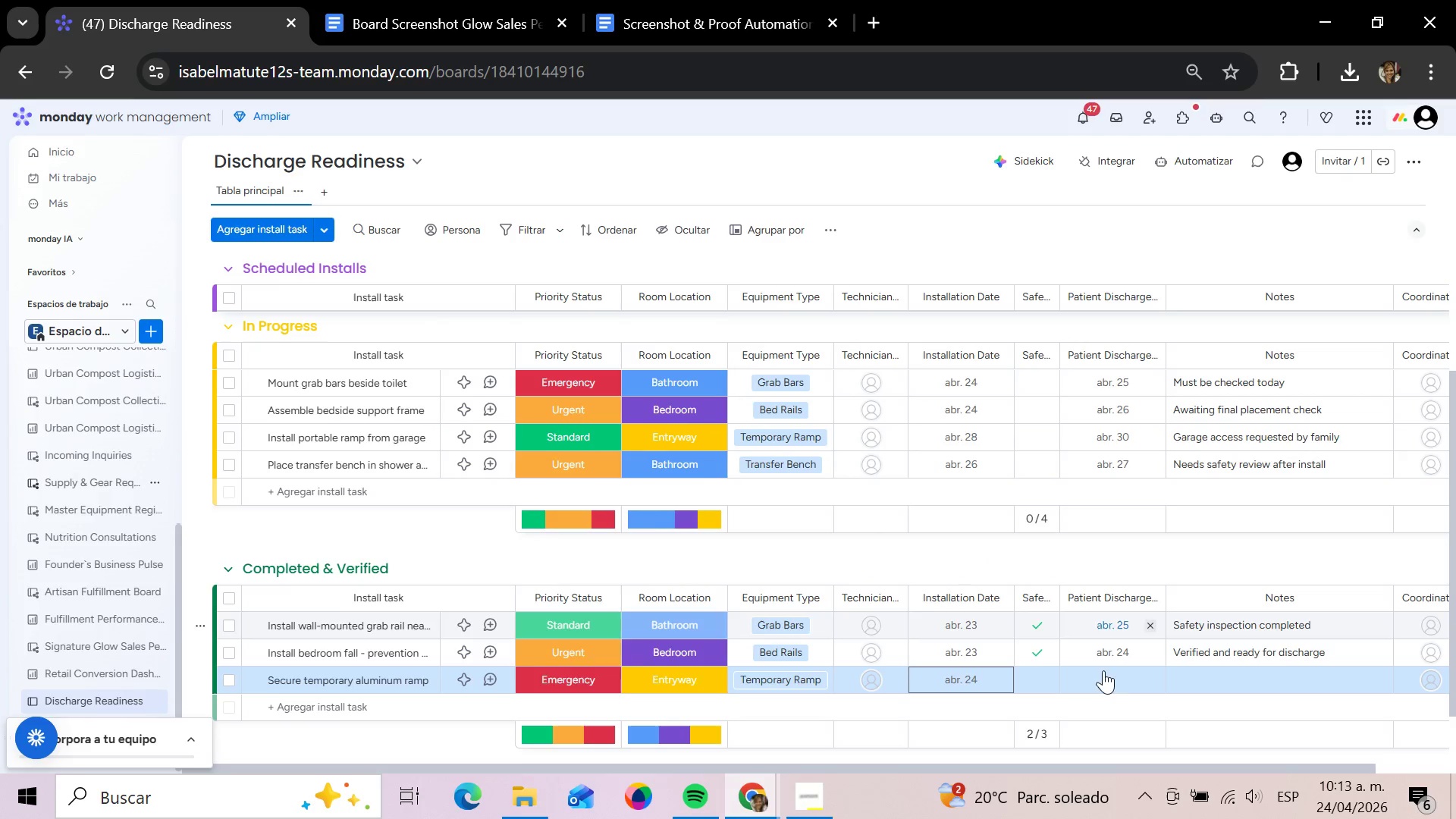 
left_click_drag(start_coordinate=[1116, 691], to_coordinate=[1121, 686])
 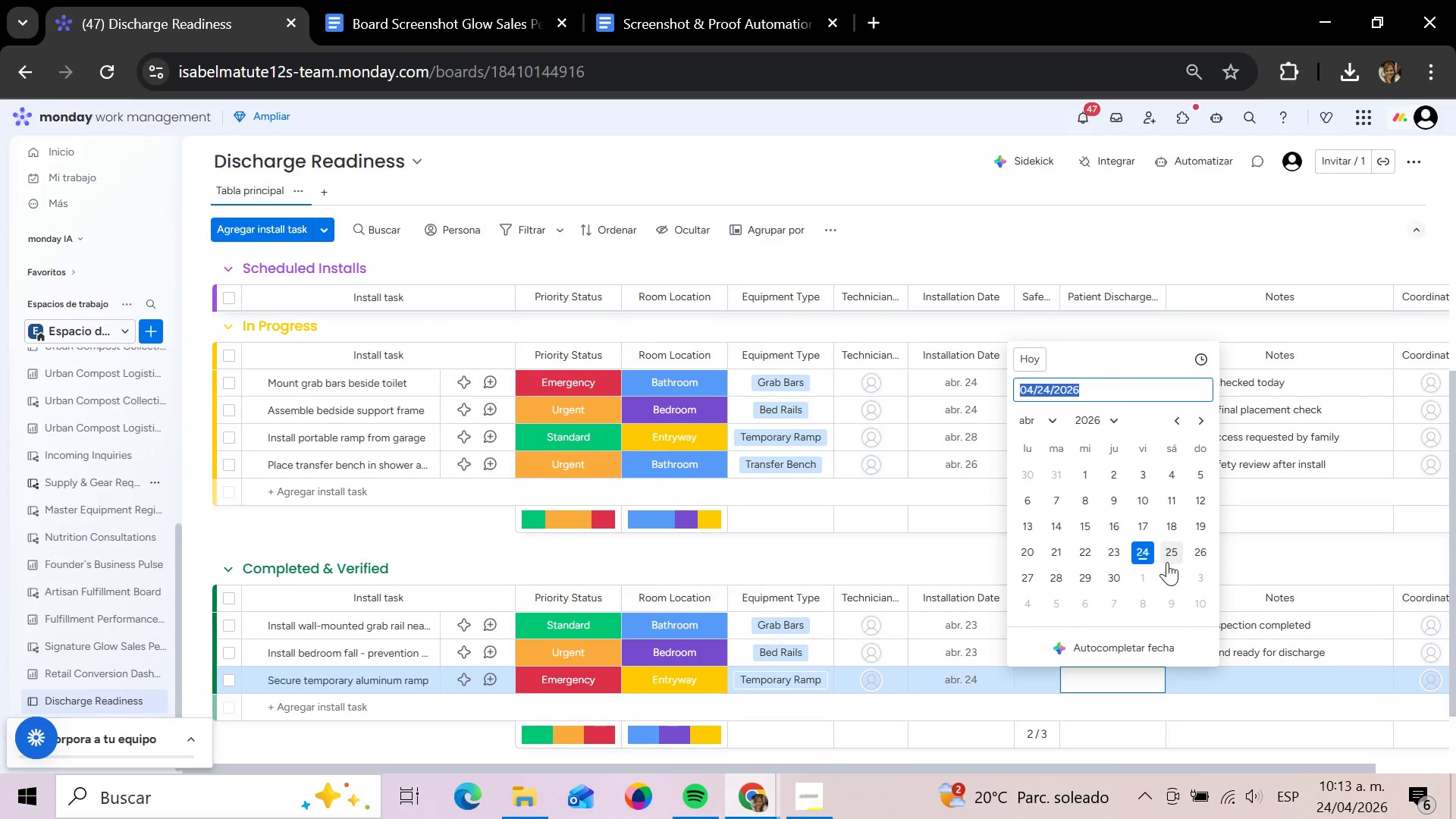 
left_click([1167, 554])
 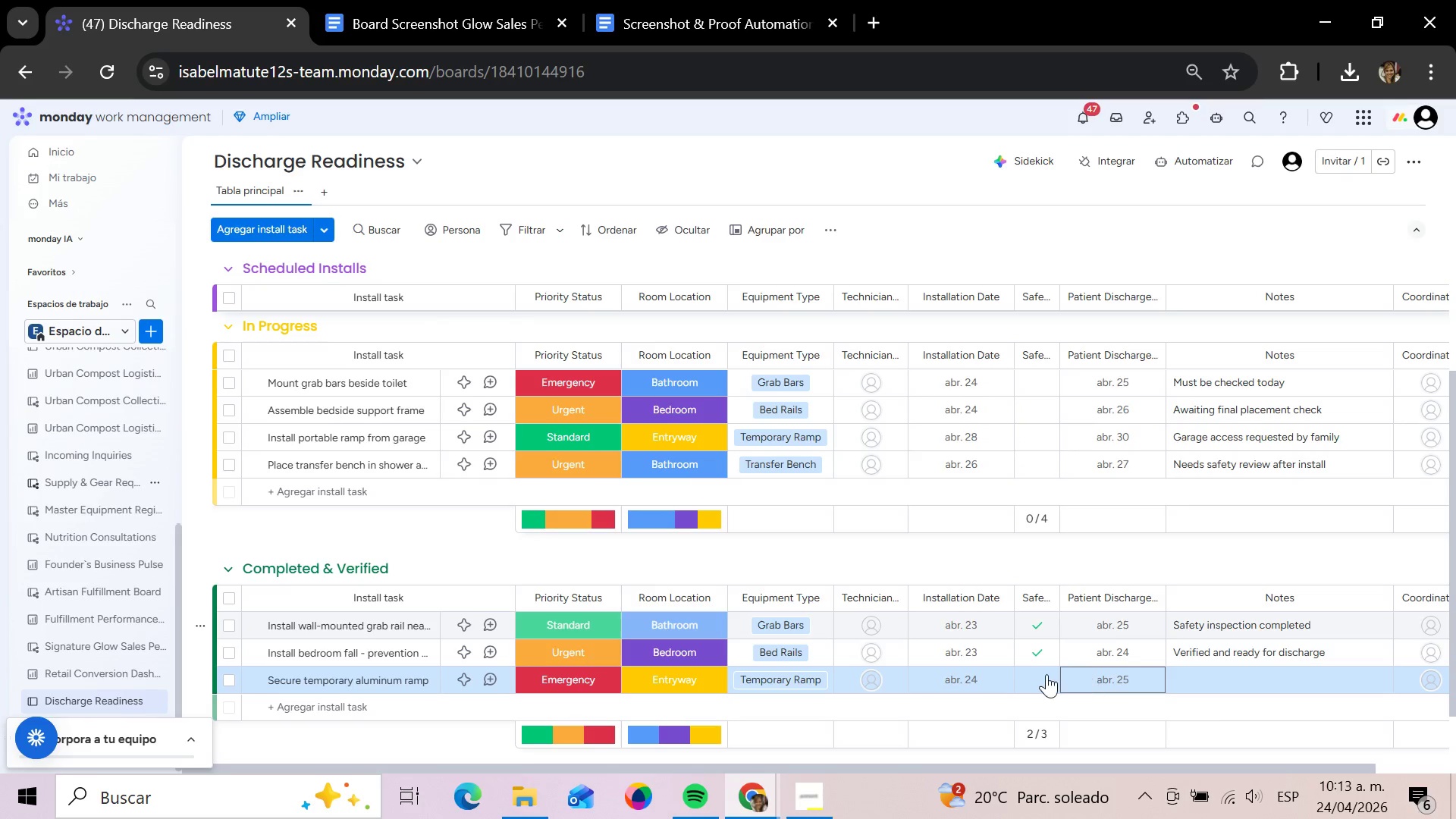 
left_click([1035, 677])
 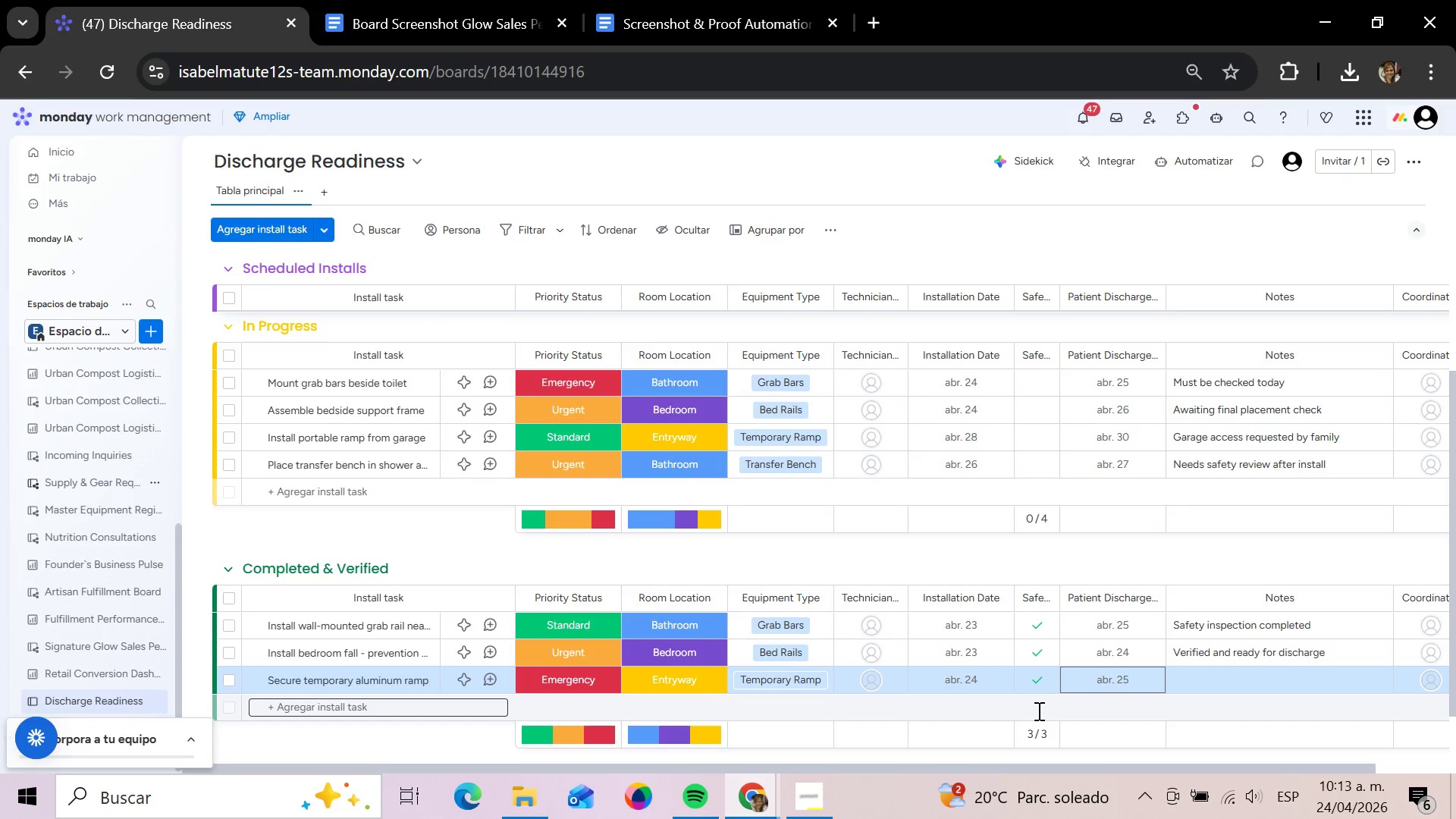 
wait(6.22)
 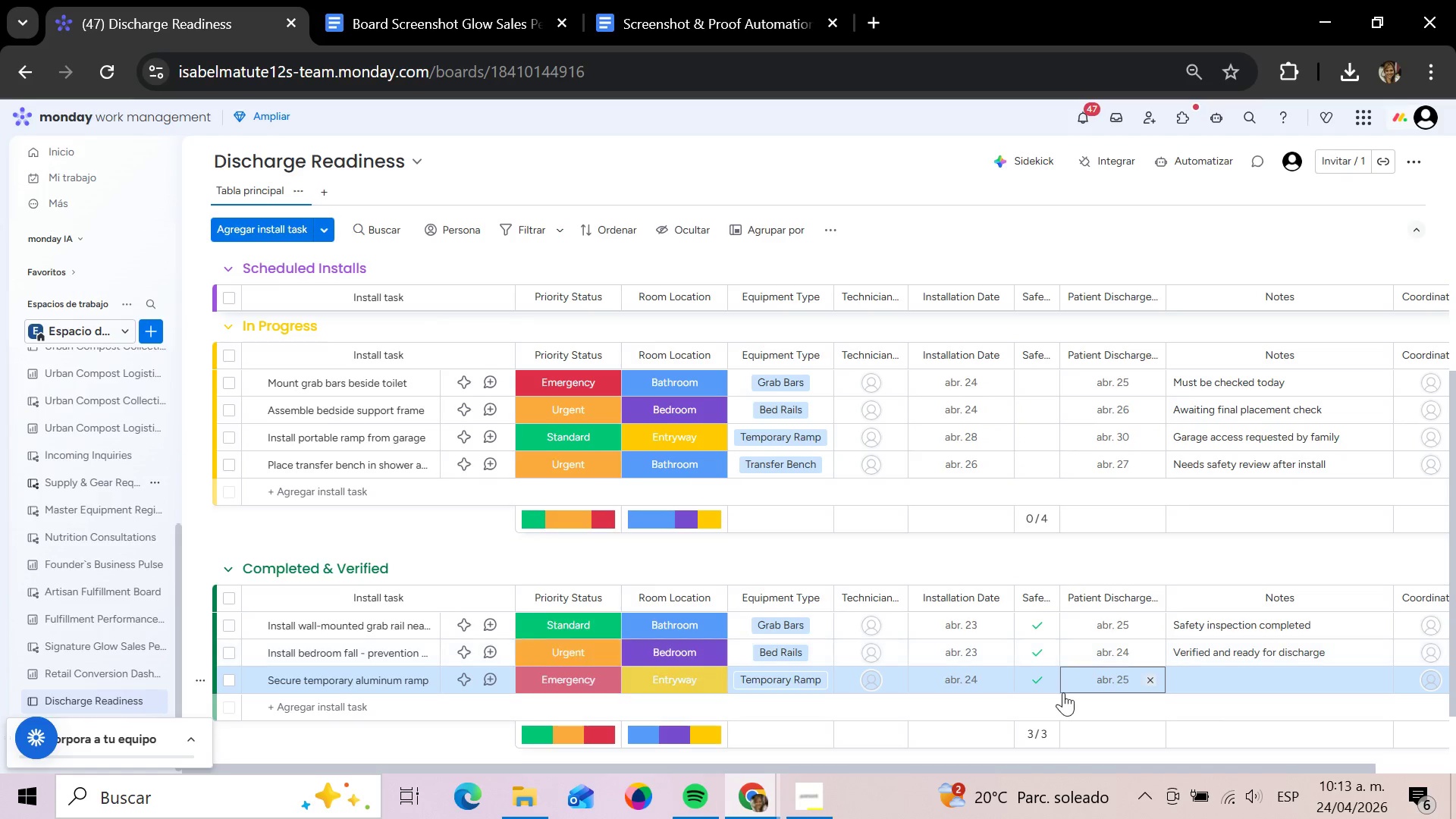 
left_click([1228, 679])
 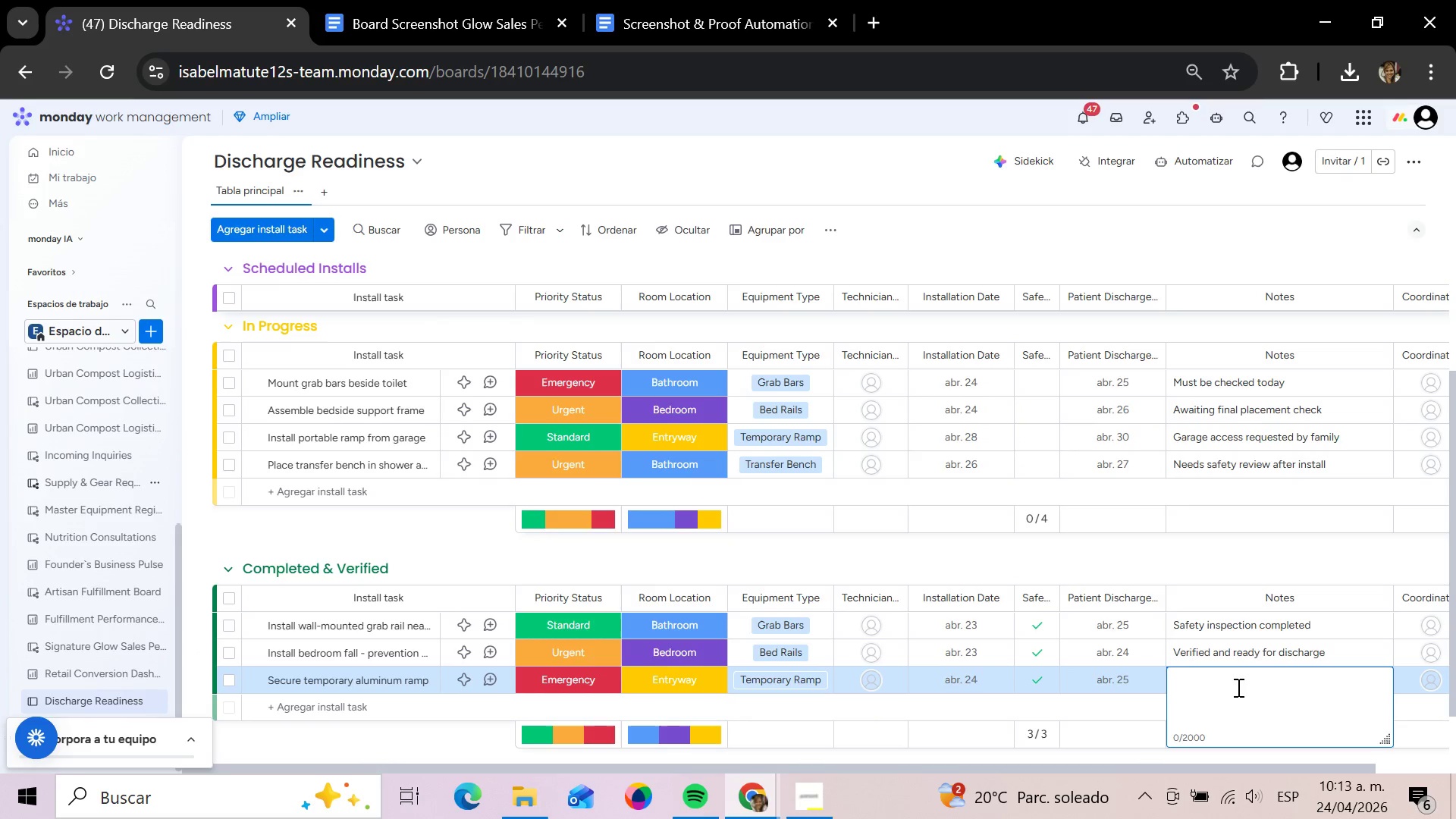 
type(Emergency install completed successfully)
 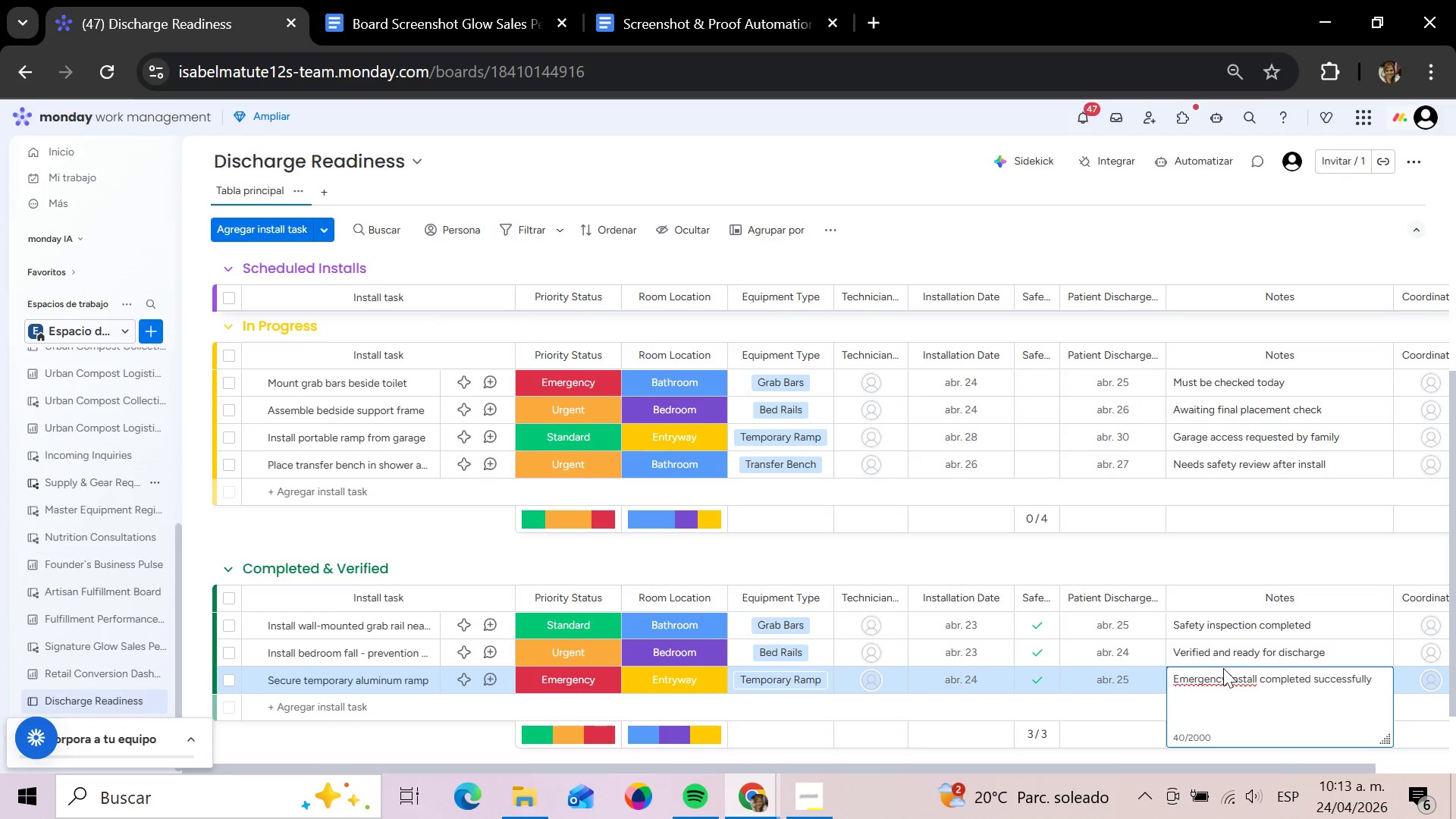 
key(Enter)
 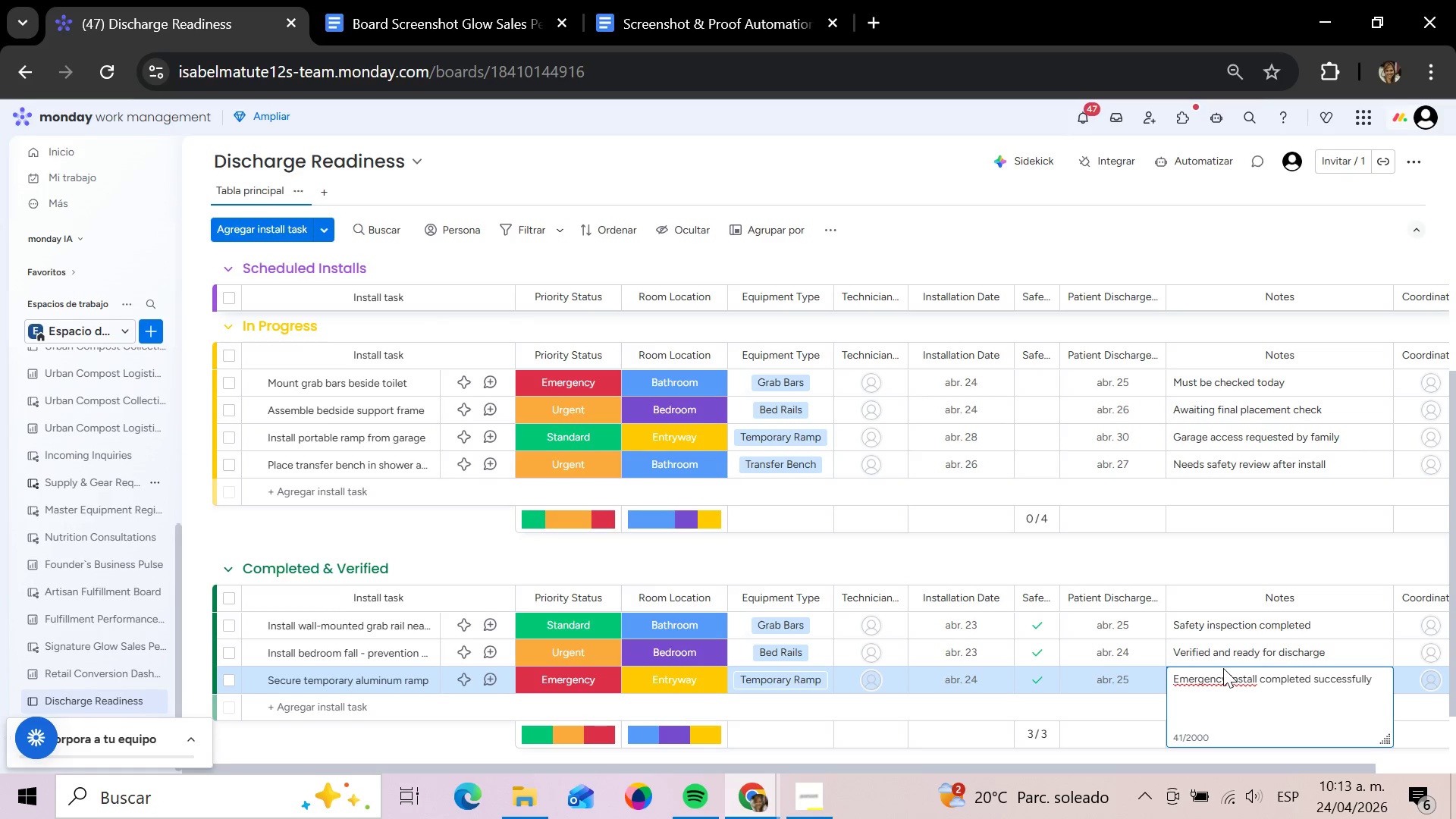 
wait(8.11)
 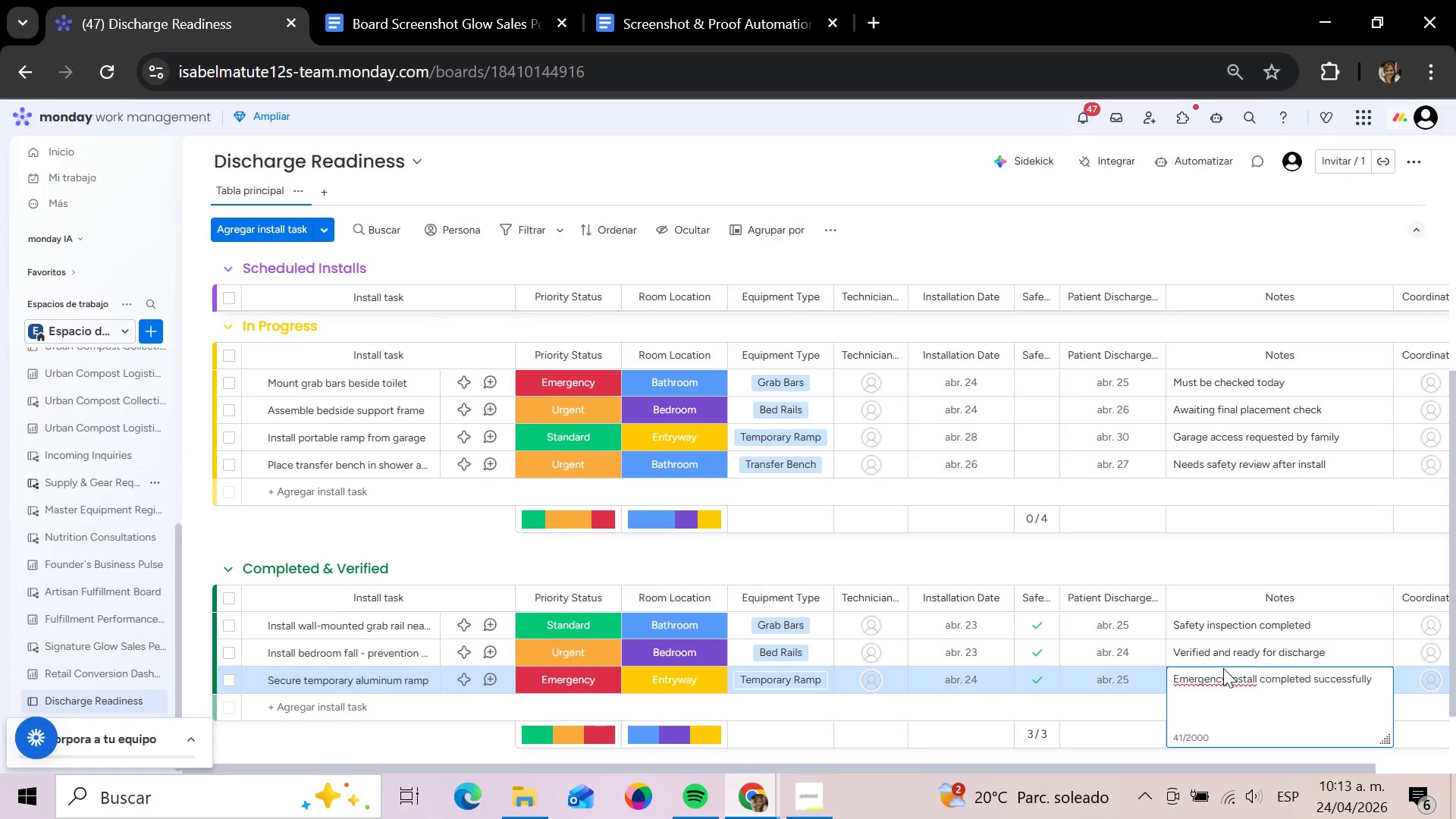 
left_click([1012, 581])
 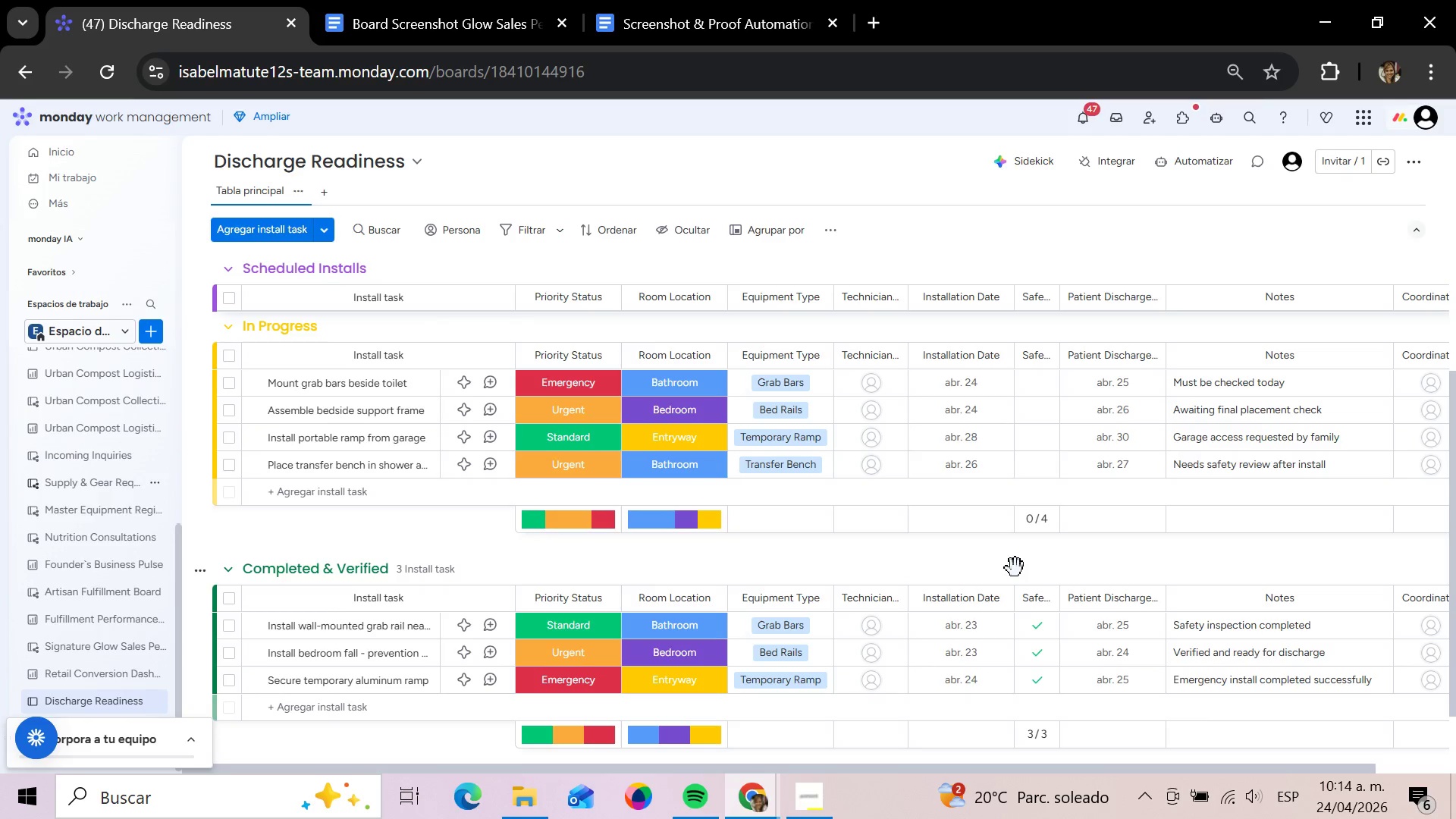 
wait(74.2)
 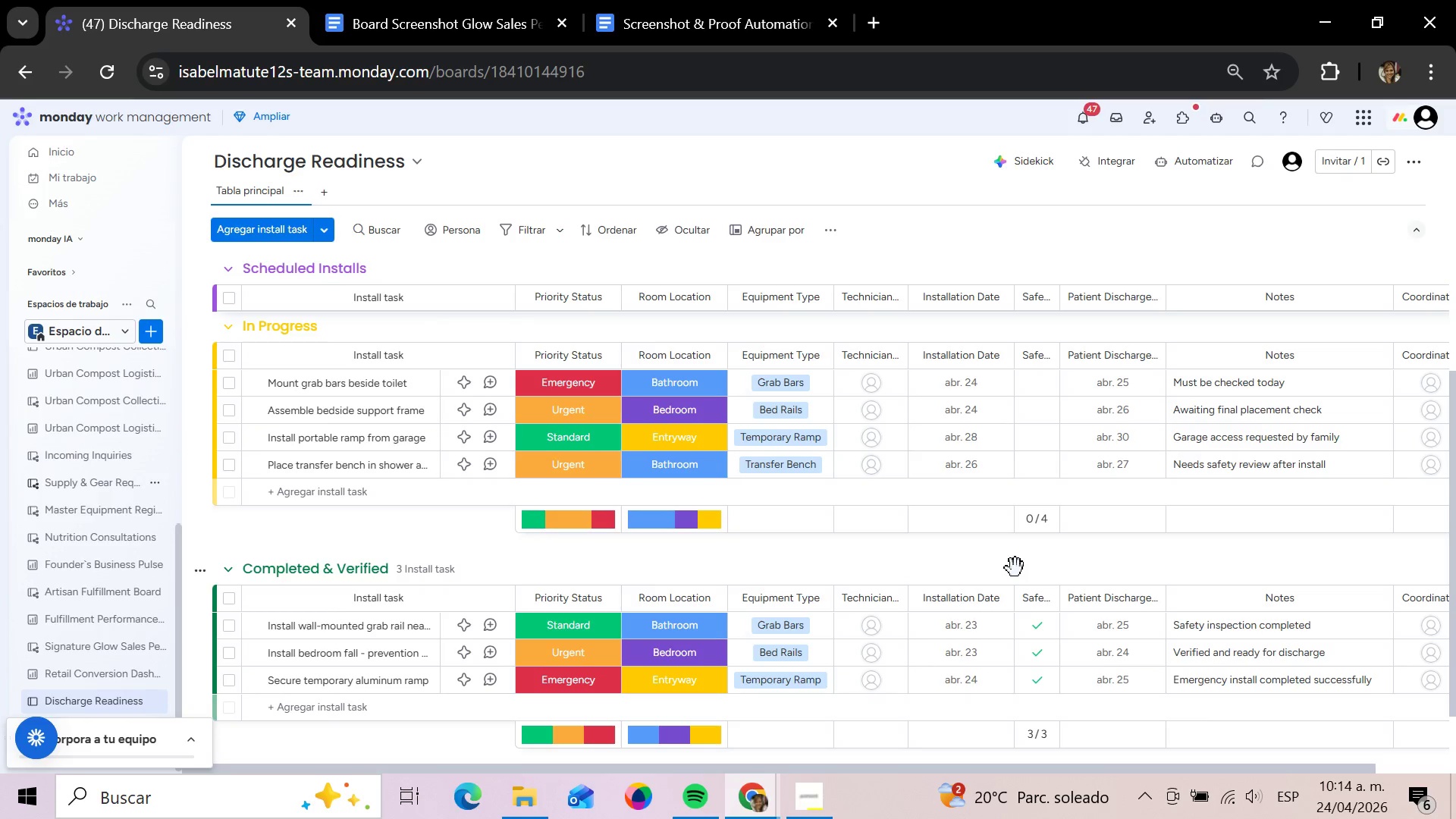 
left_click([1343, 172])
 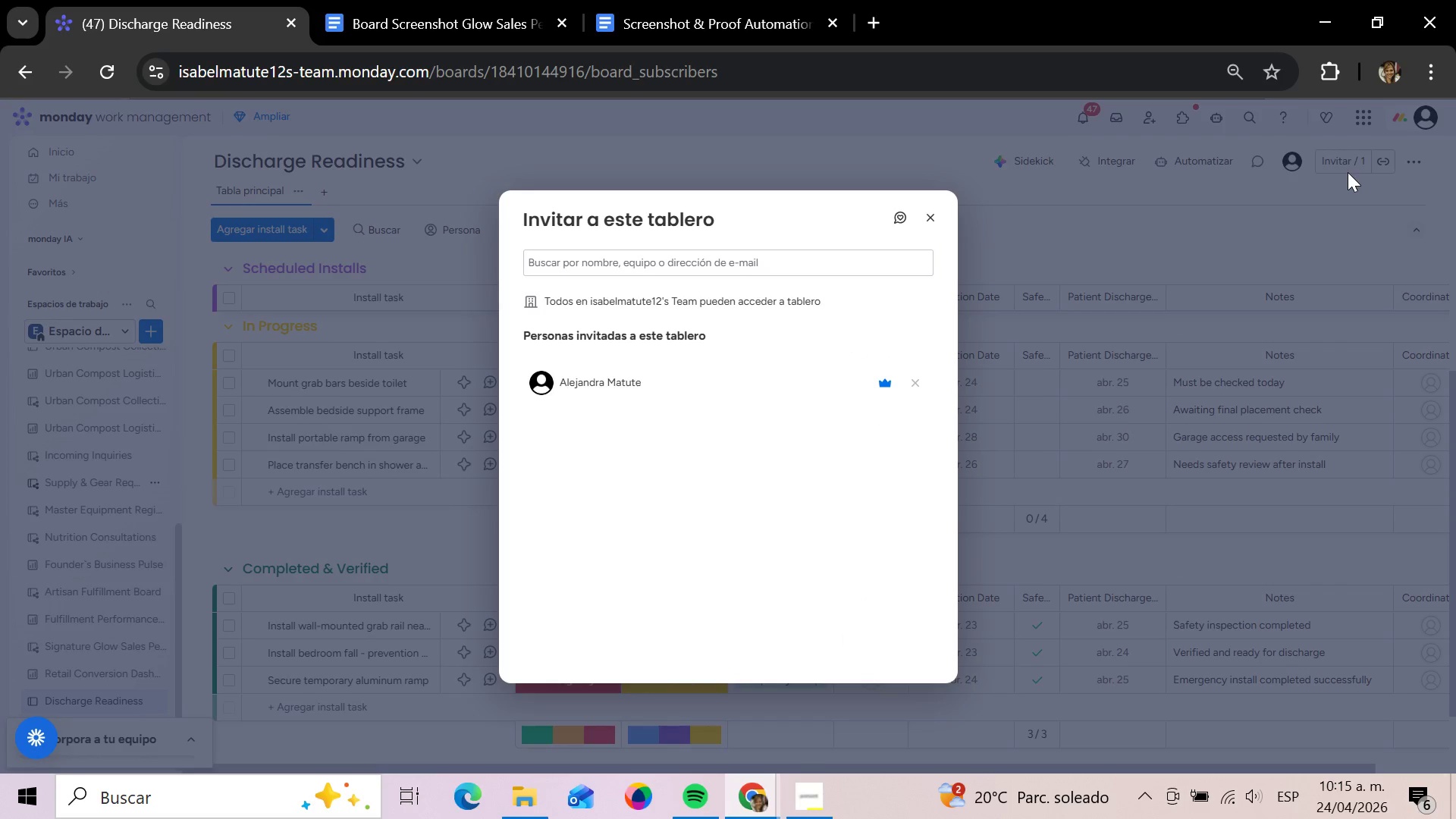 
wait(10.77)
 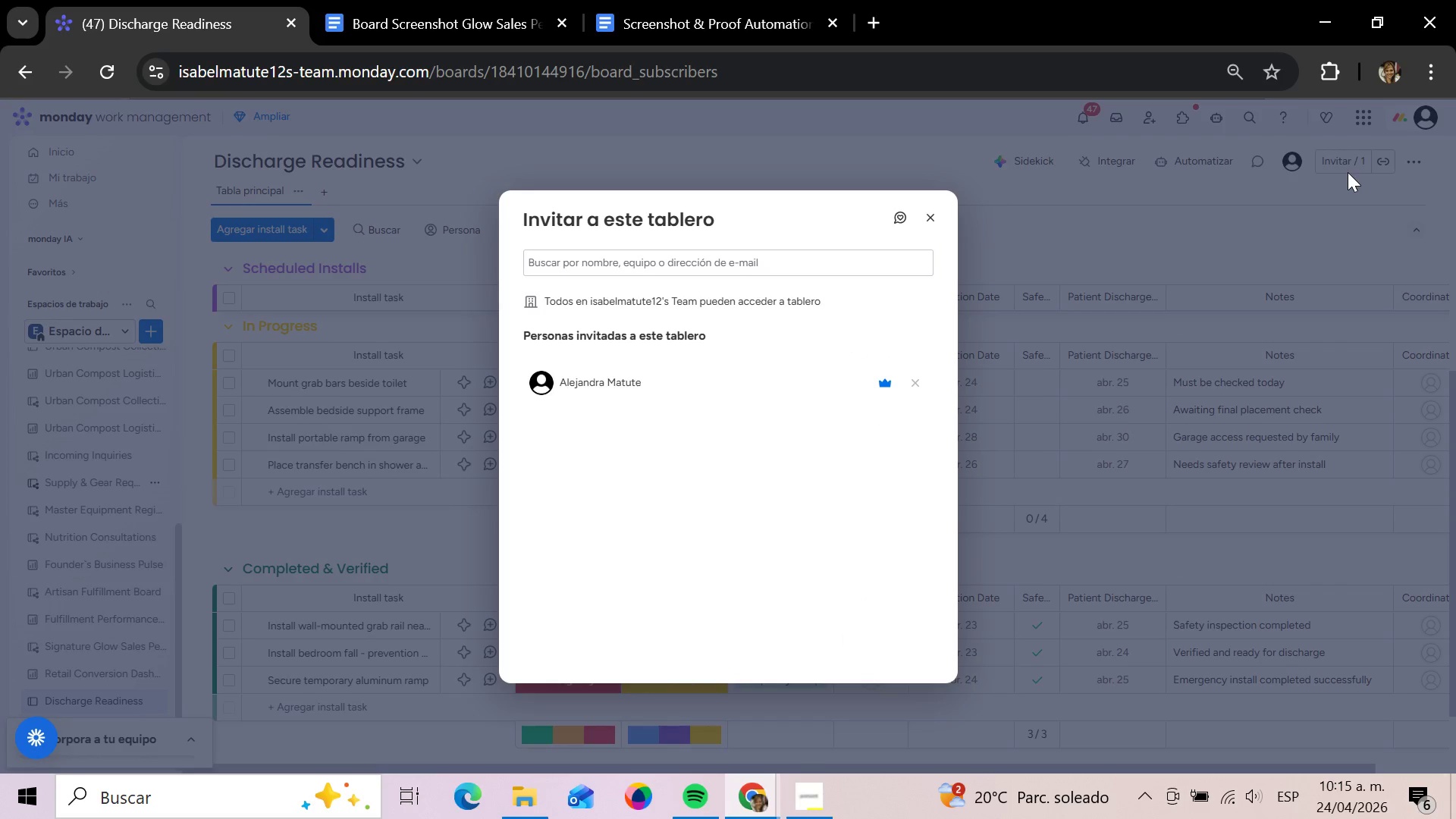 
left_click([745, 255])
 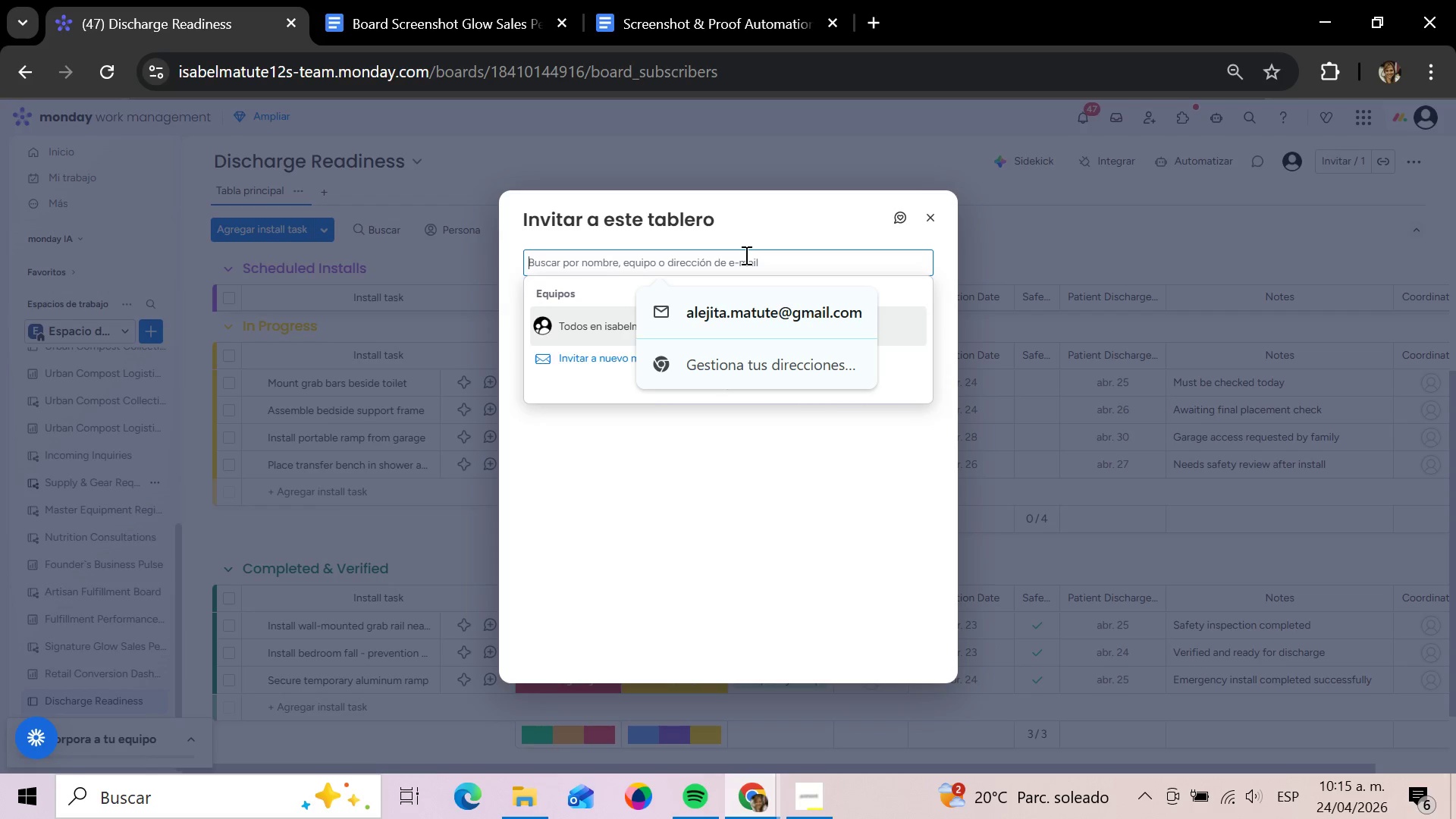 
type(mr)
key(Backspace)
key(Backspace)
key(Backspace)
key(Backspace)
key(Backspace)
type(nrueda)
 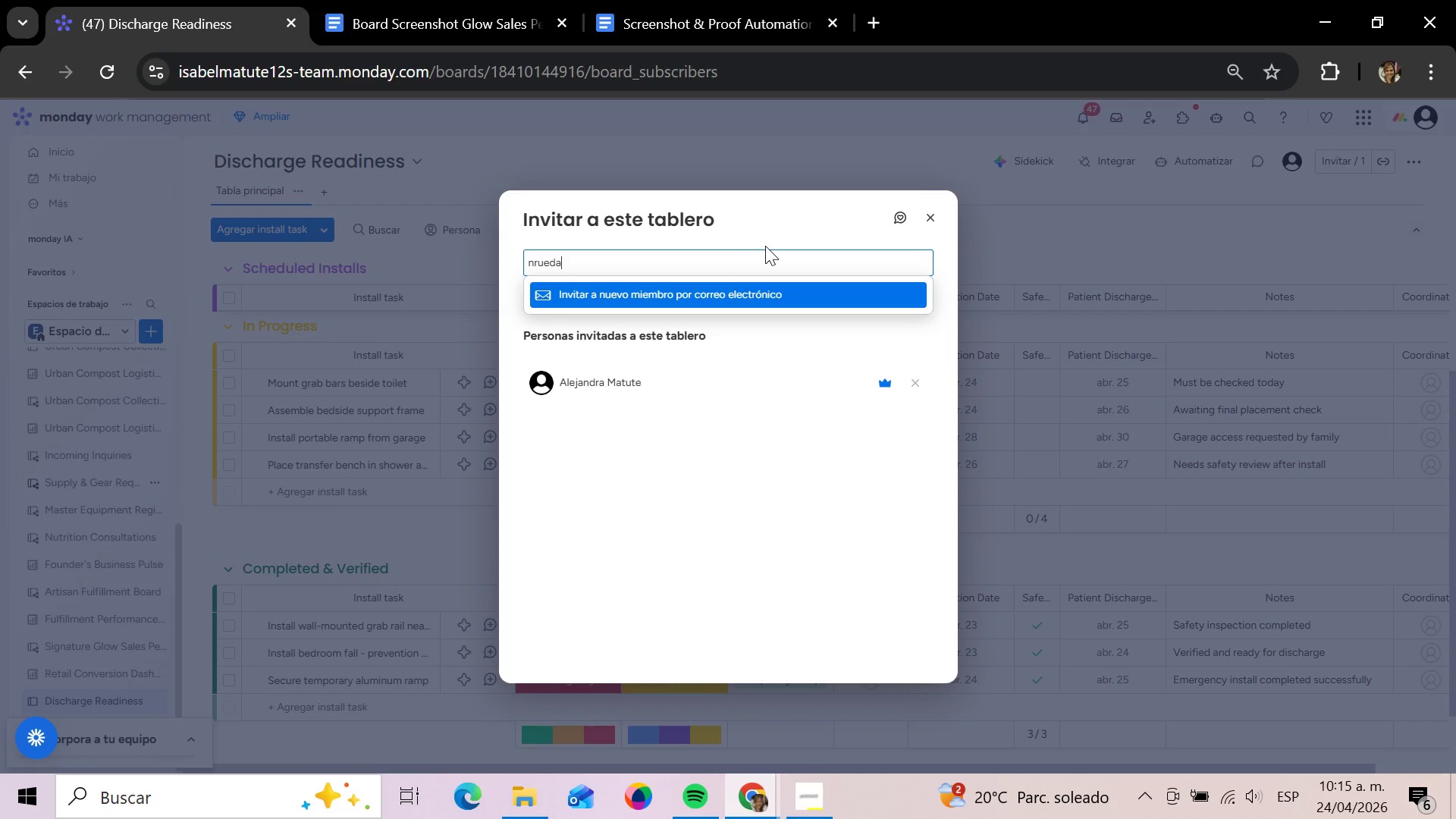 
mouse_move([780, 287])
 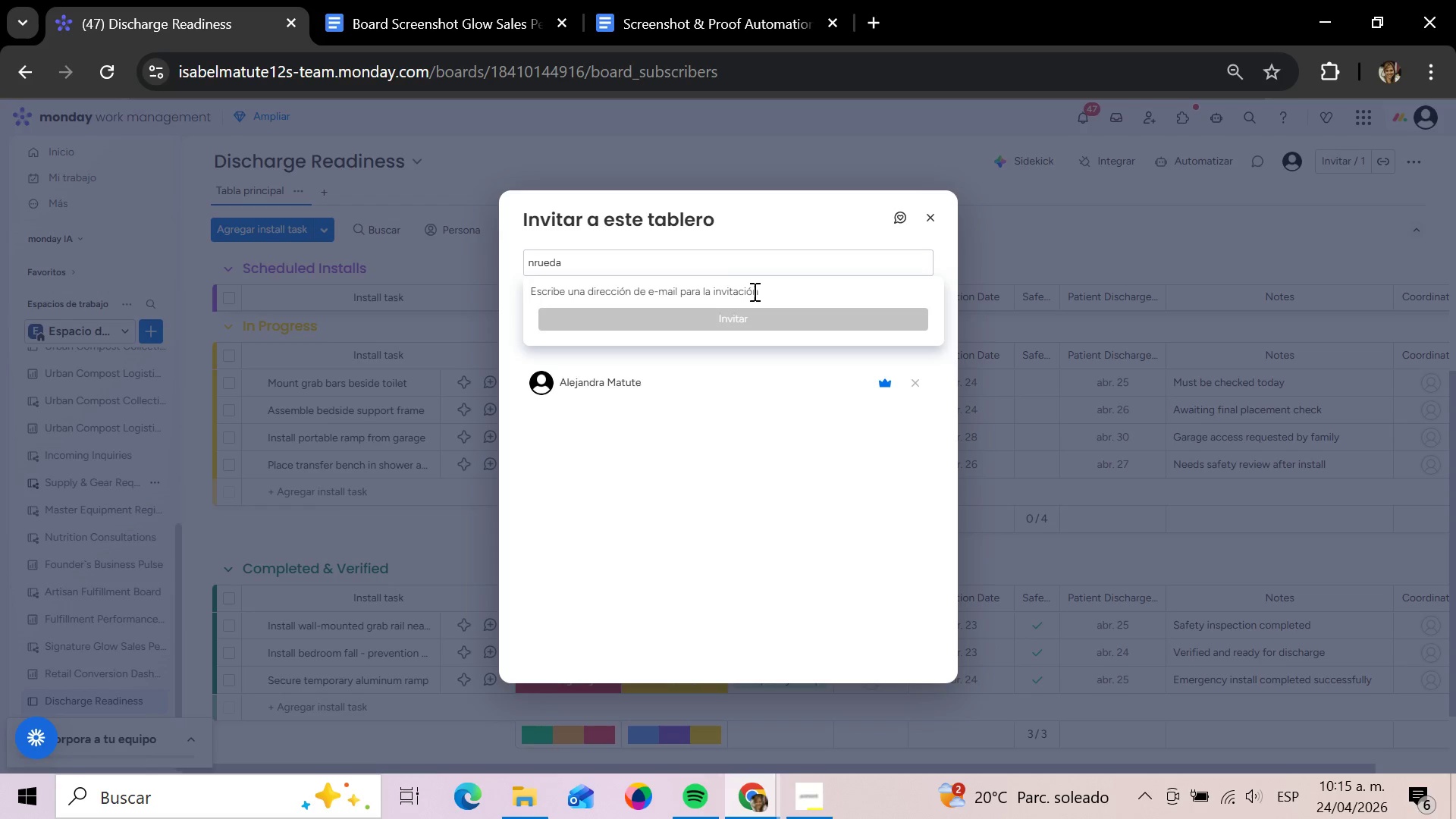 
left_click([753, 291])
 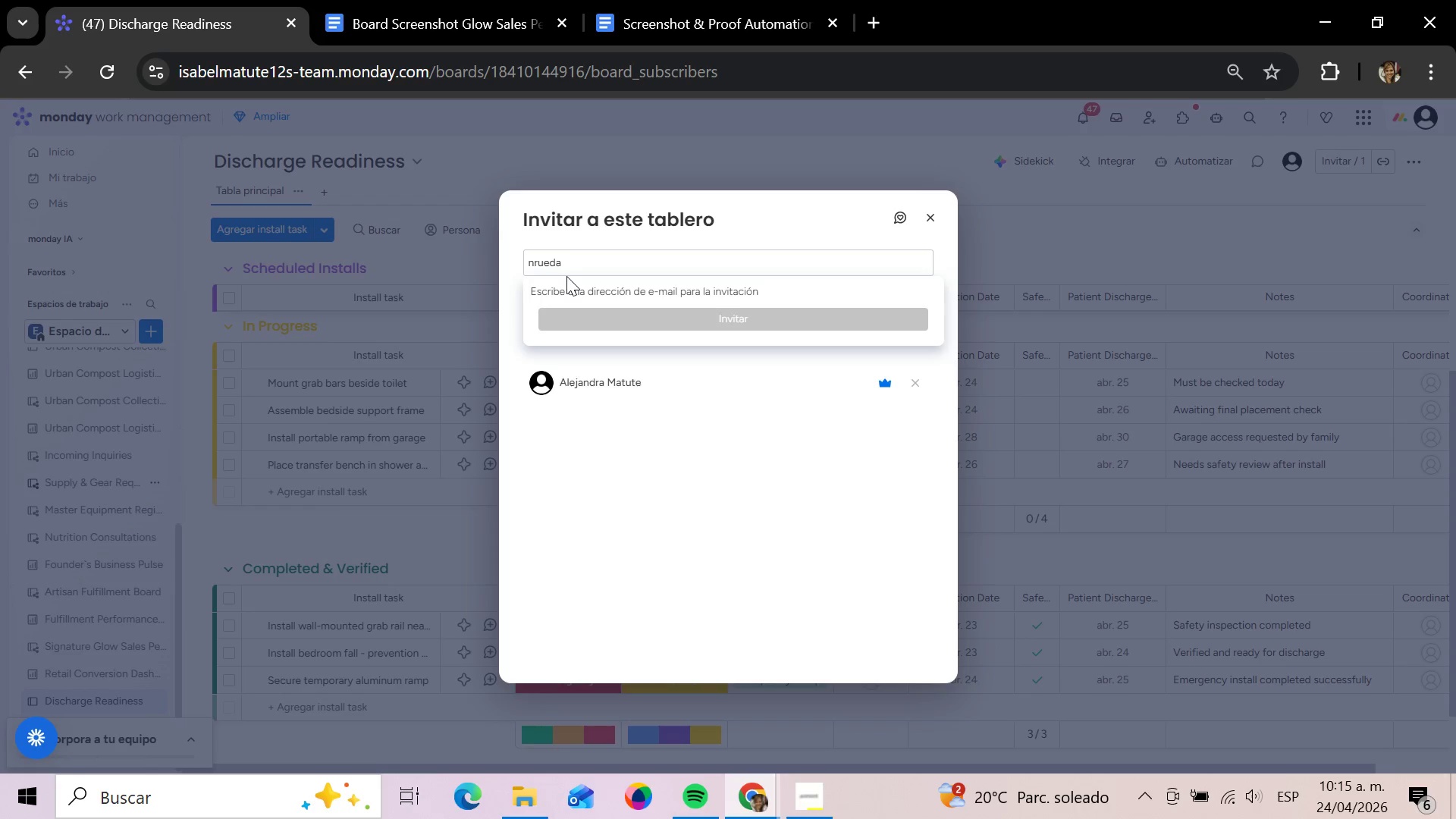 
left_click([570, 265])
 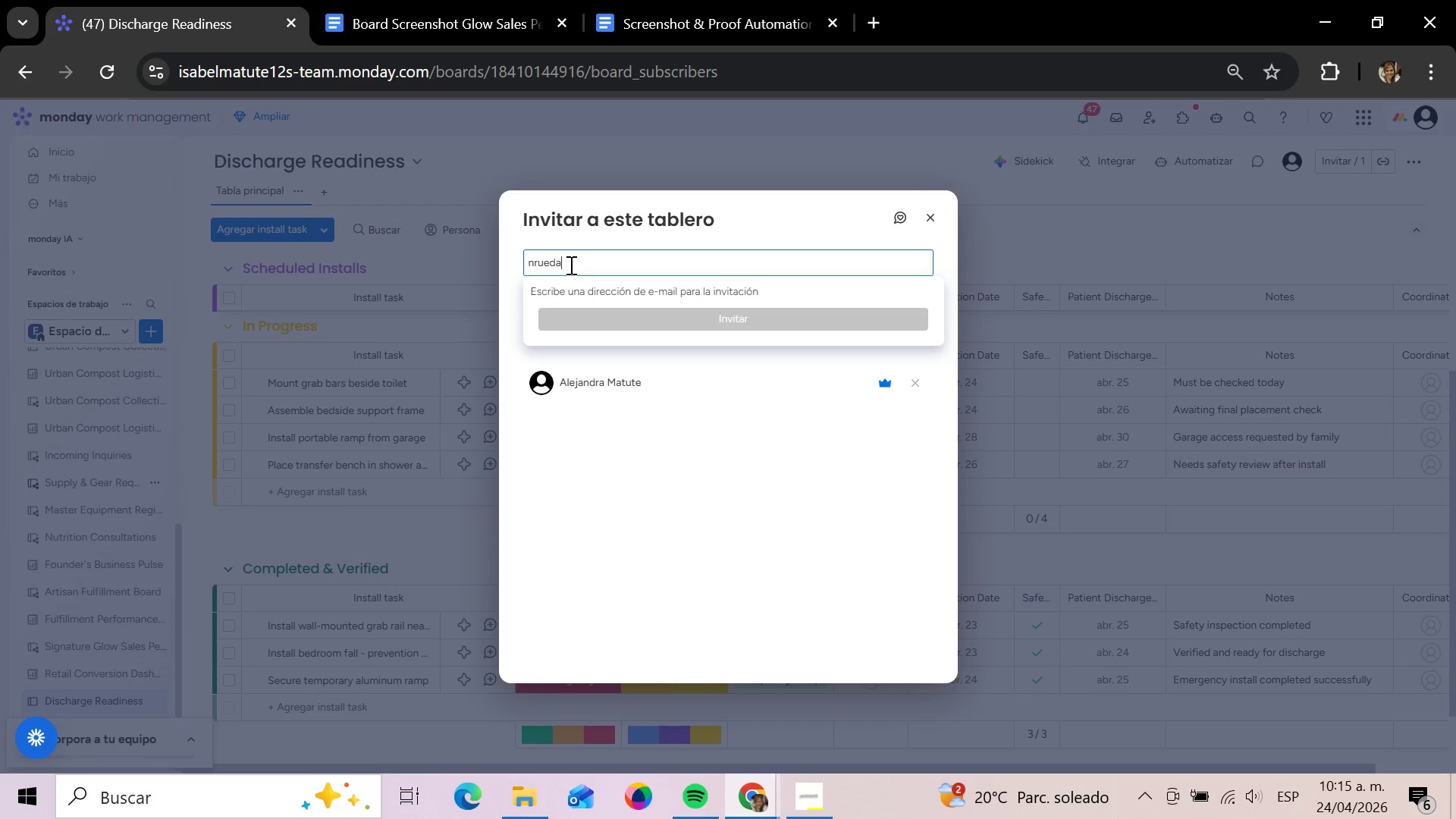 
type(66)
 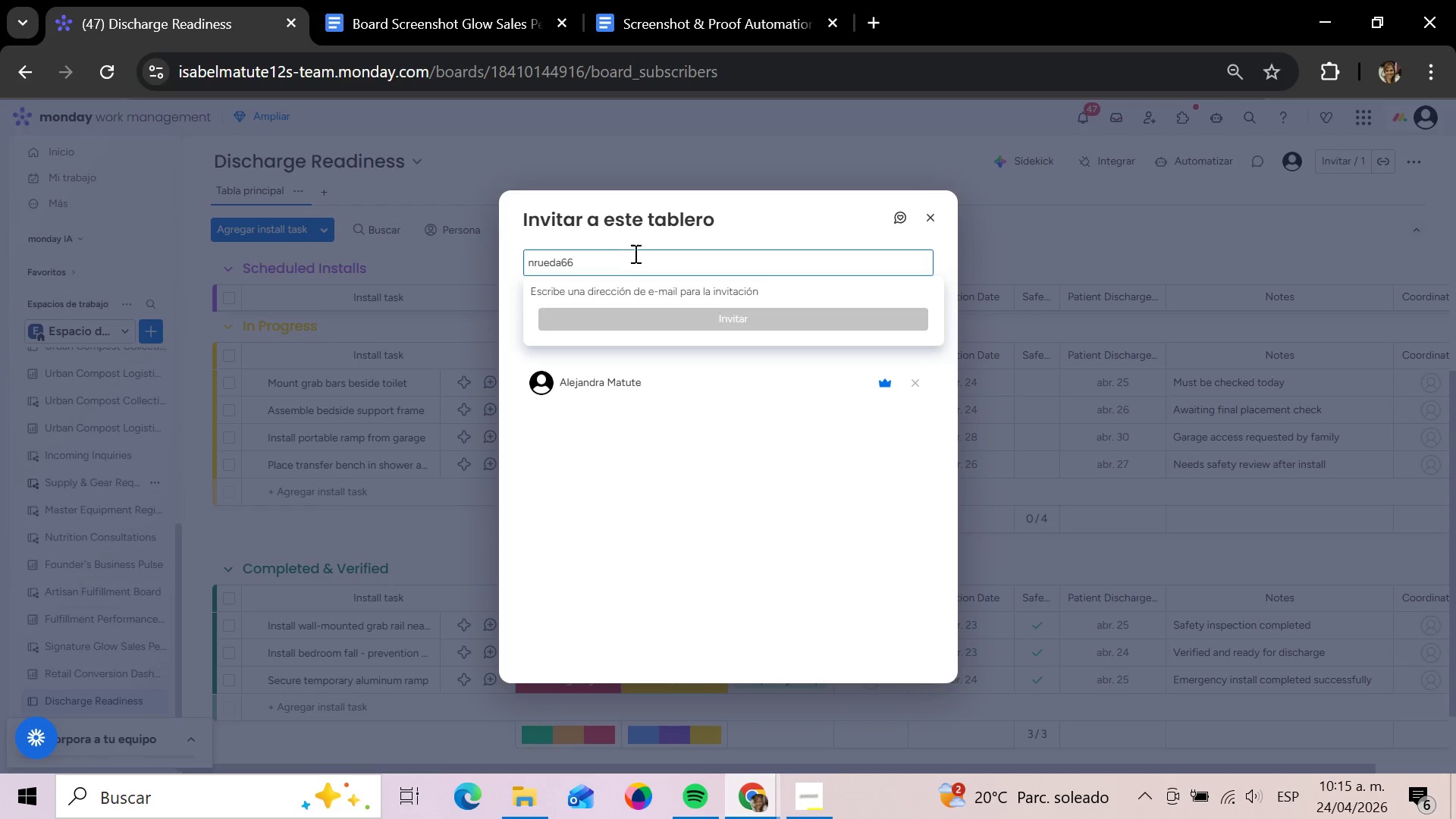 
key(6)
 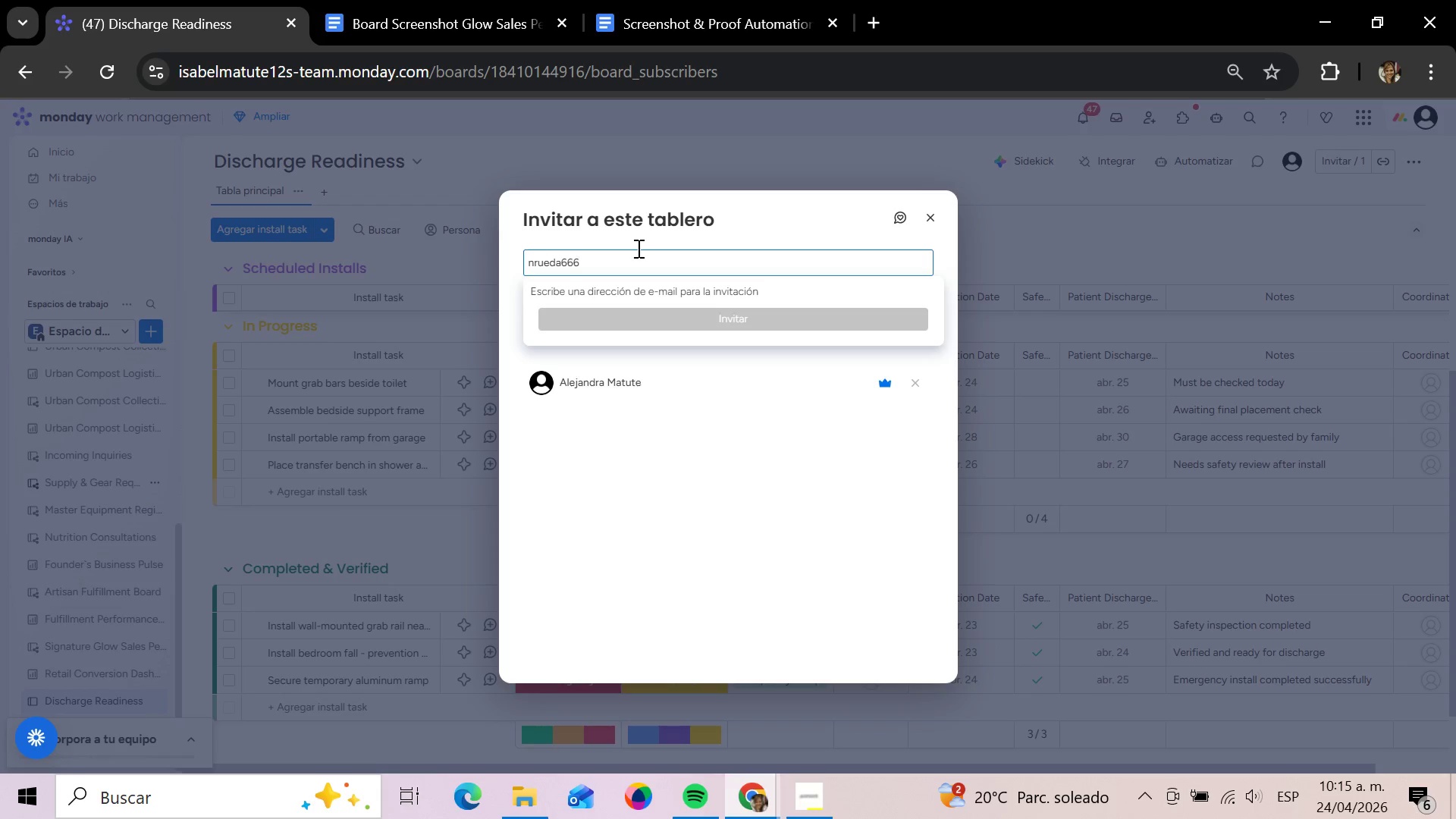 
key(Alt+Control+Q)
 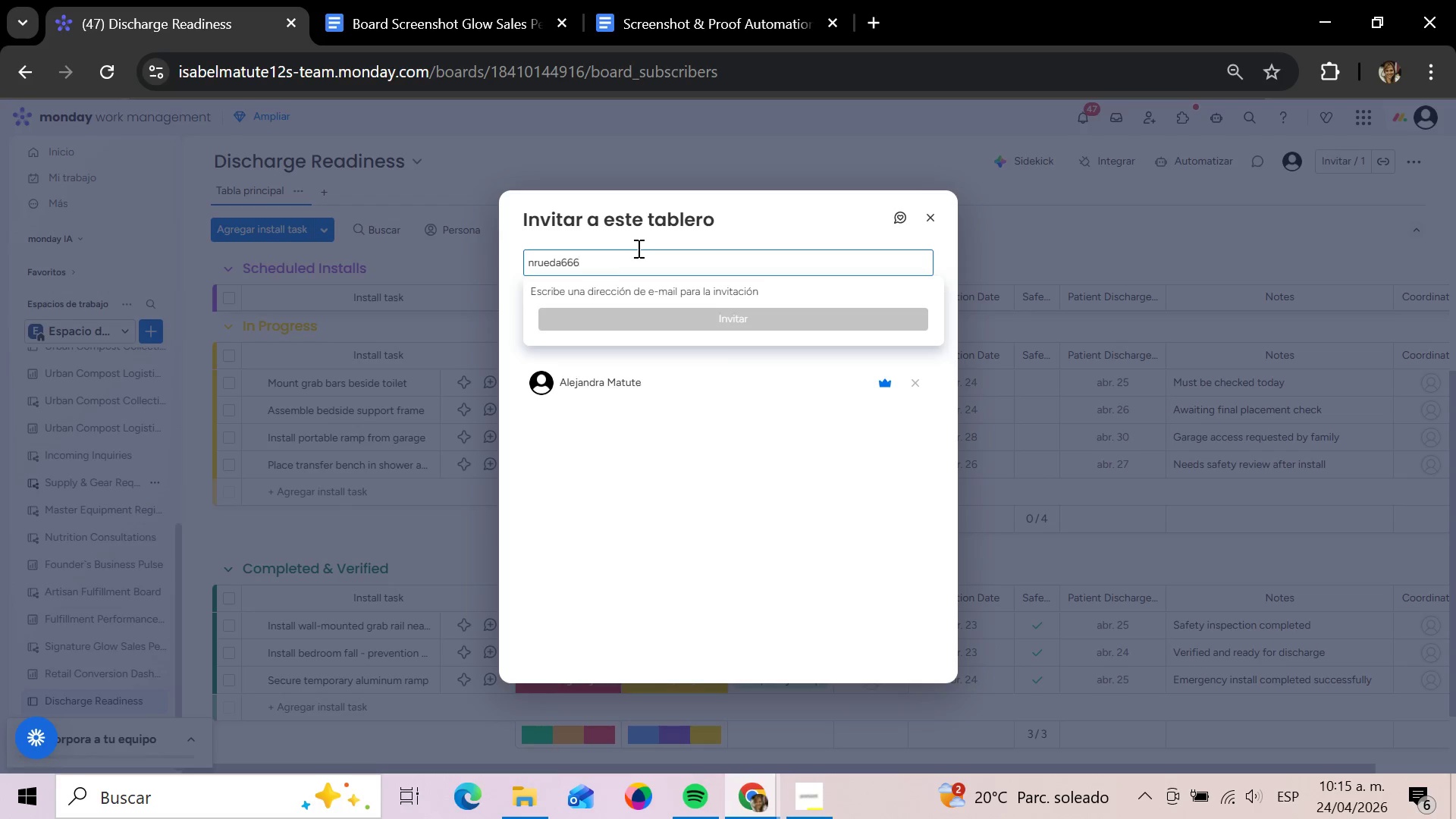 
key(Alt+Control+2)
 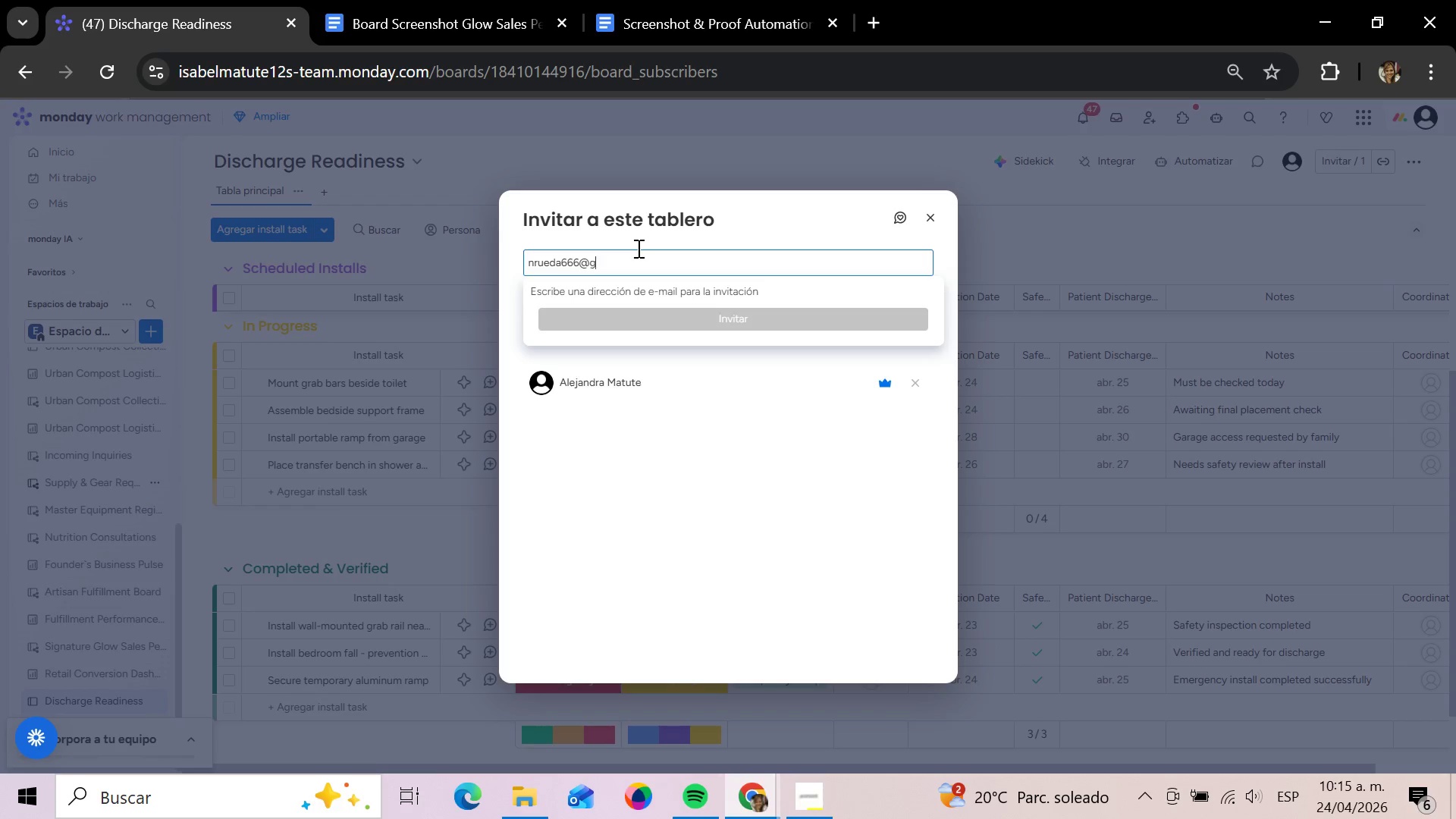 
type(gmail.com)
 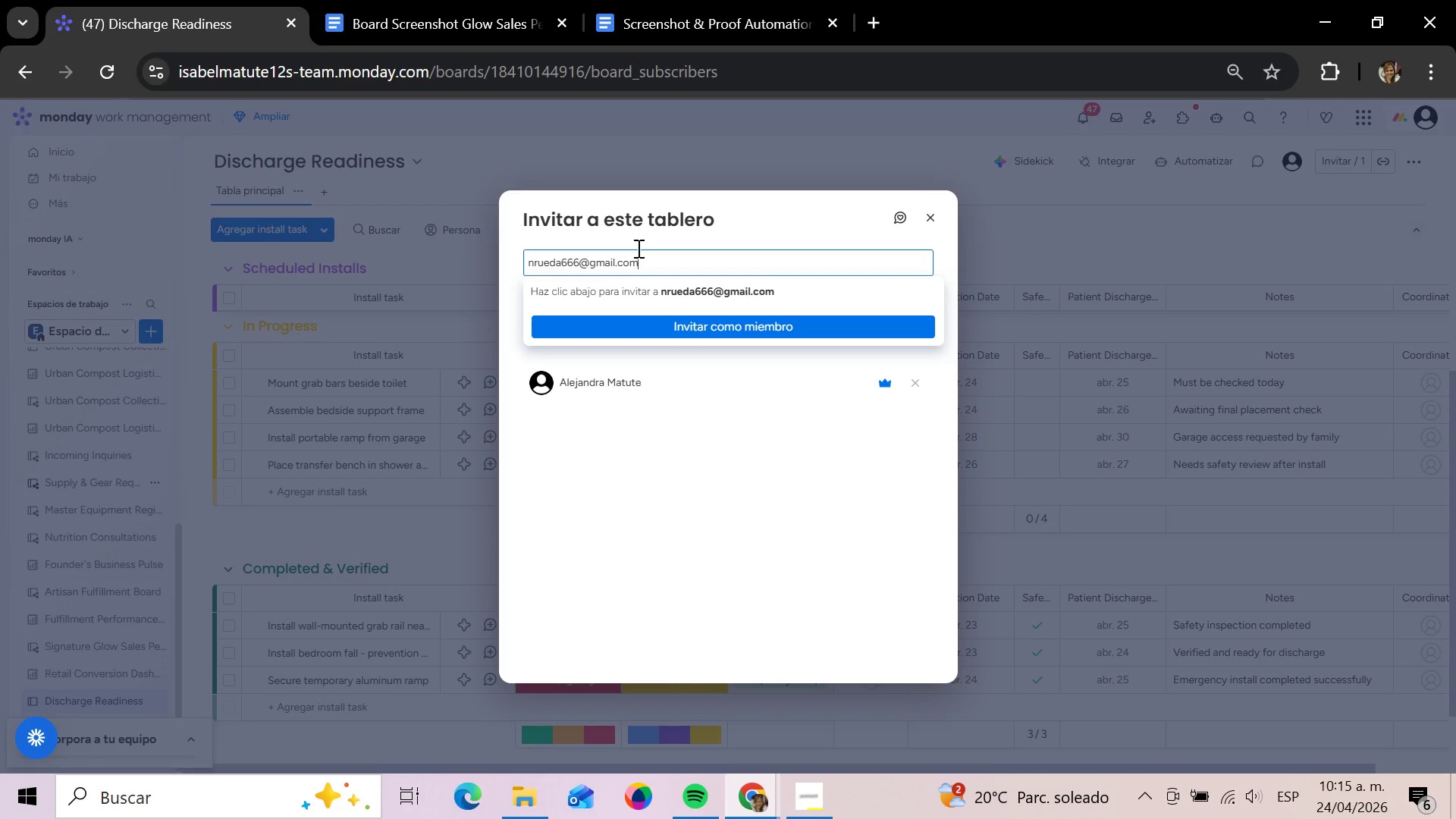 
key(Enter)
 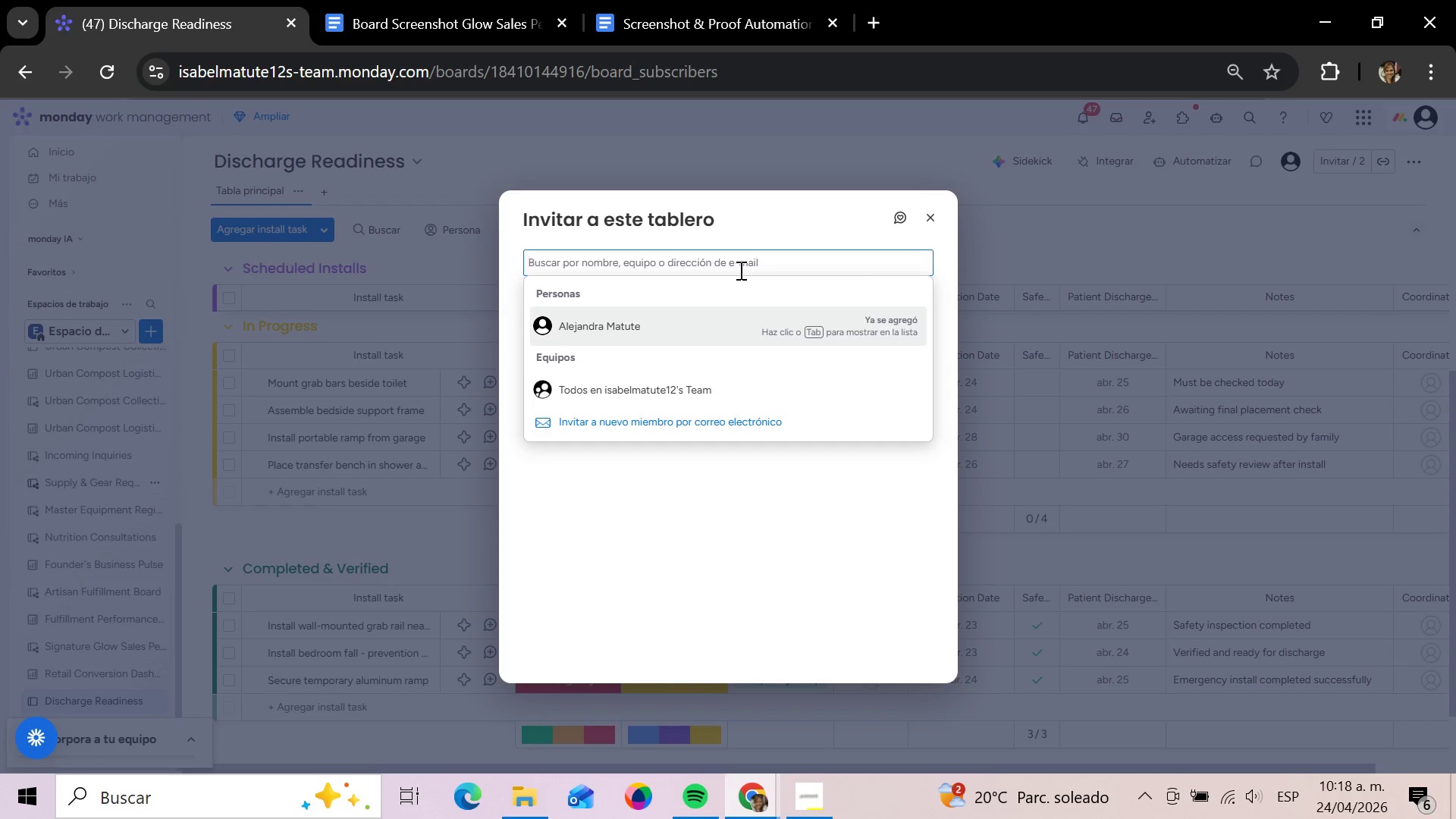 
wait(193.39)
 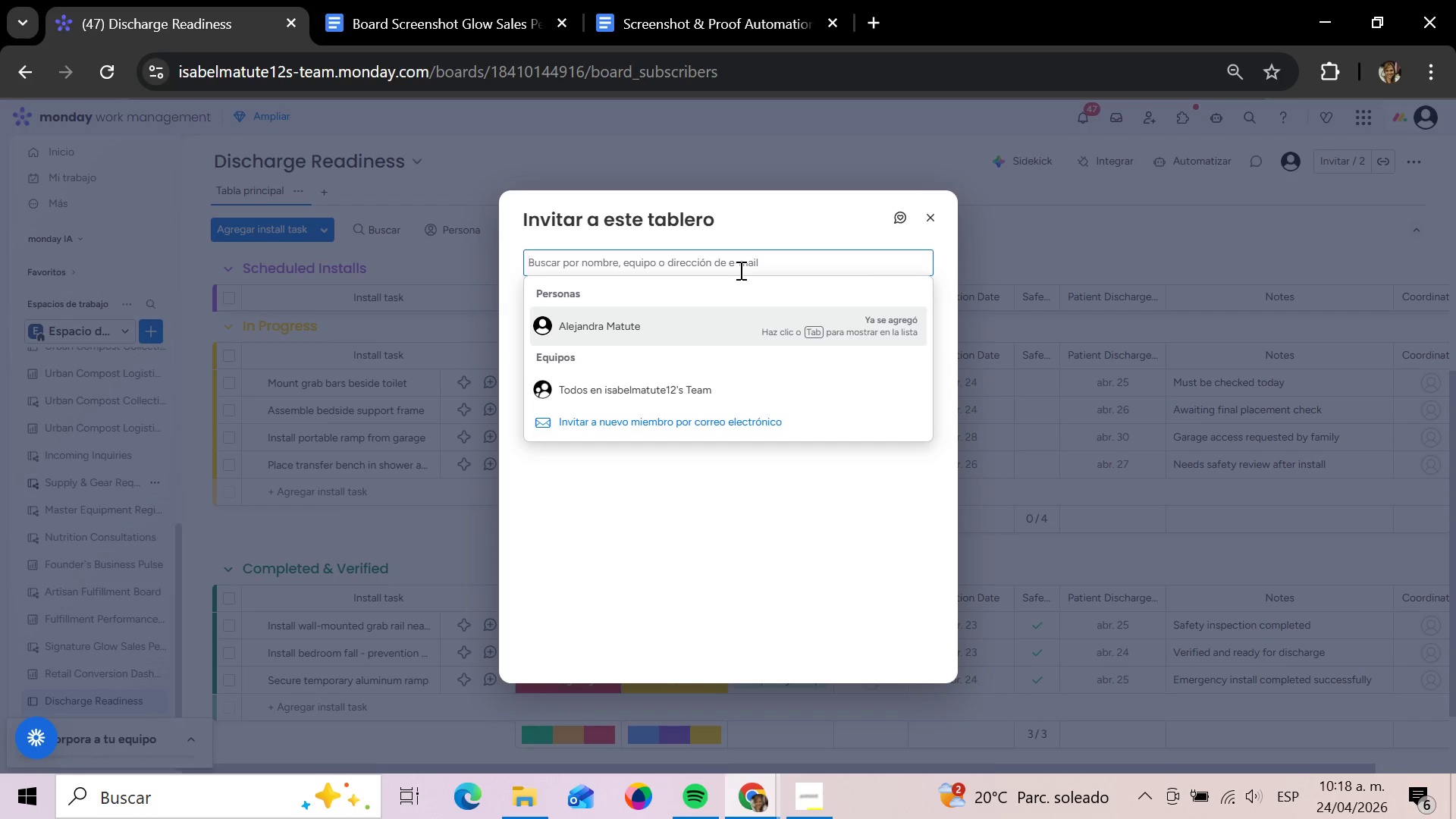 
left_click([933, 231])
 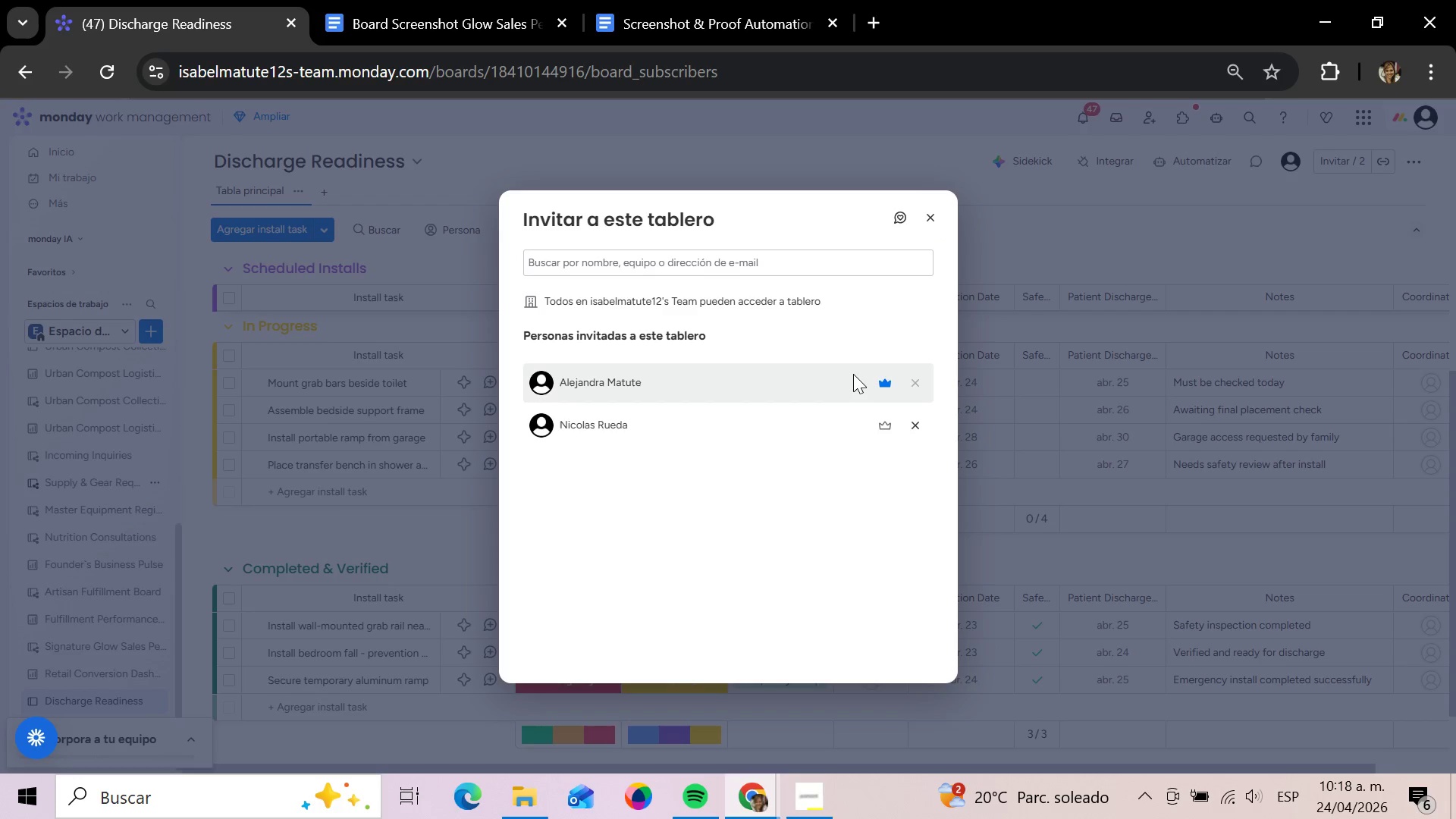 
wait(8.47)
 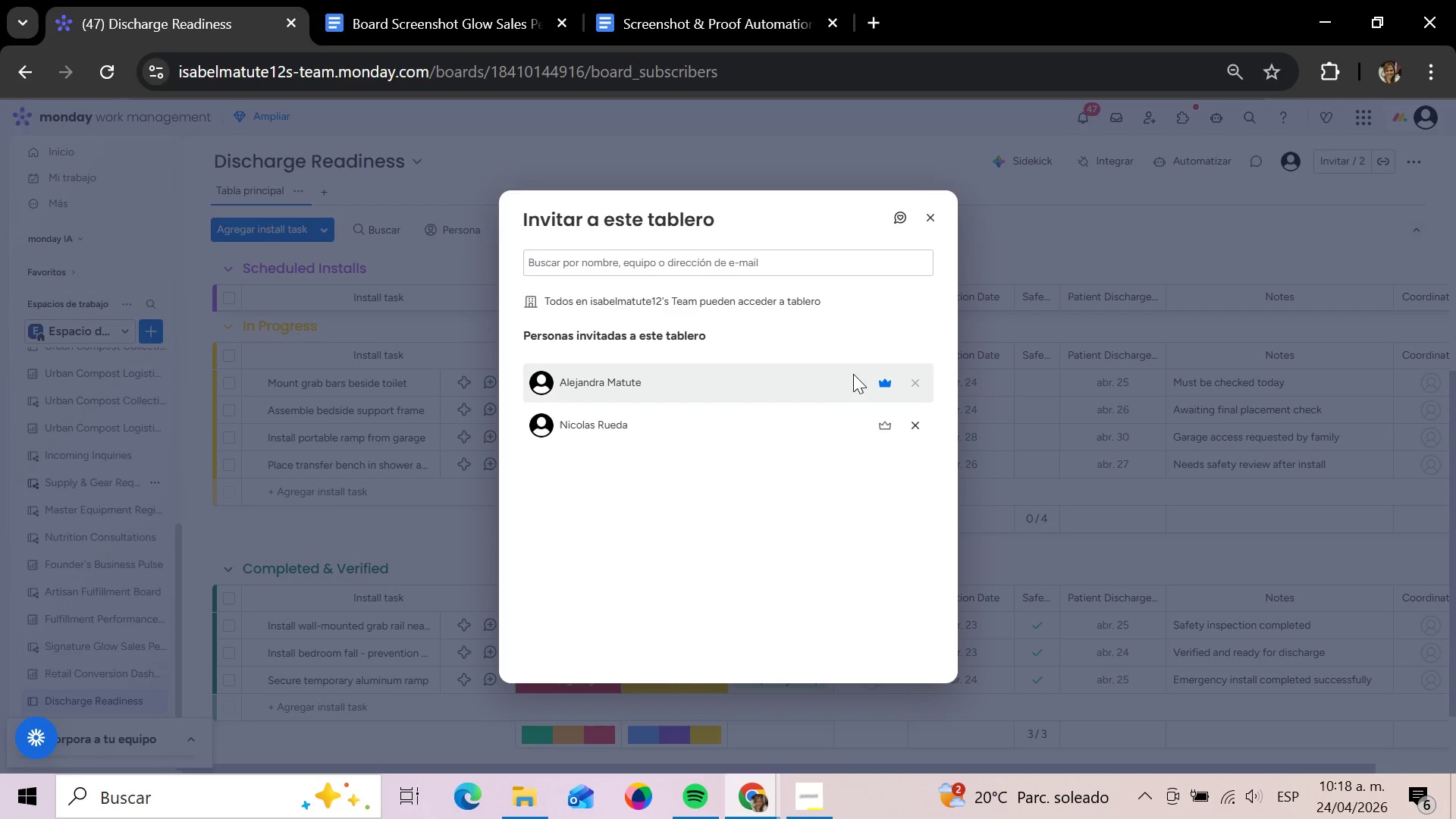 
left_click([929, 208])
 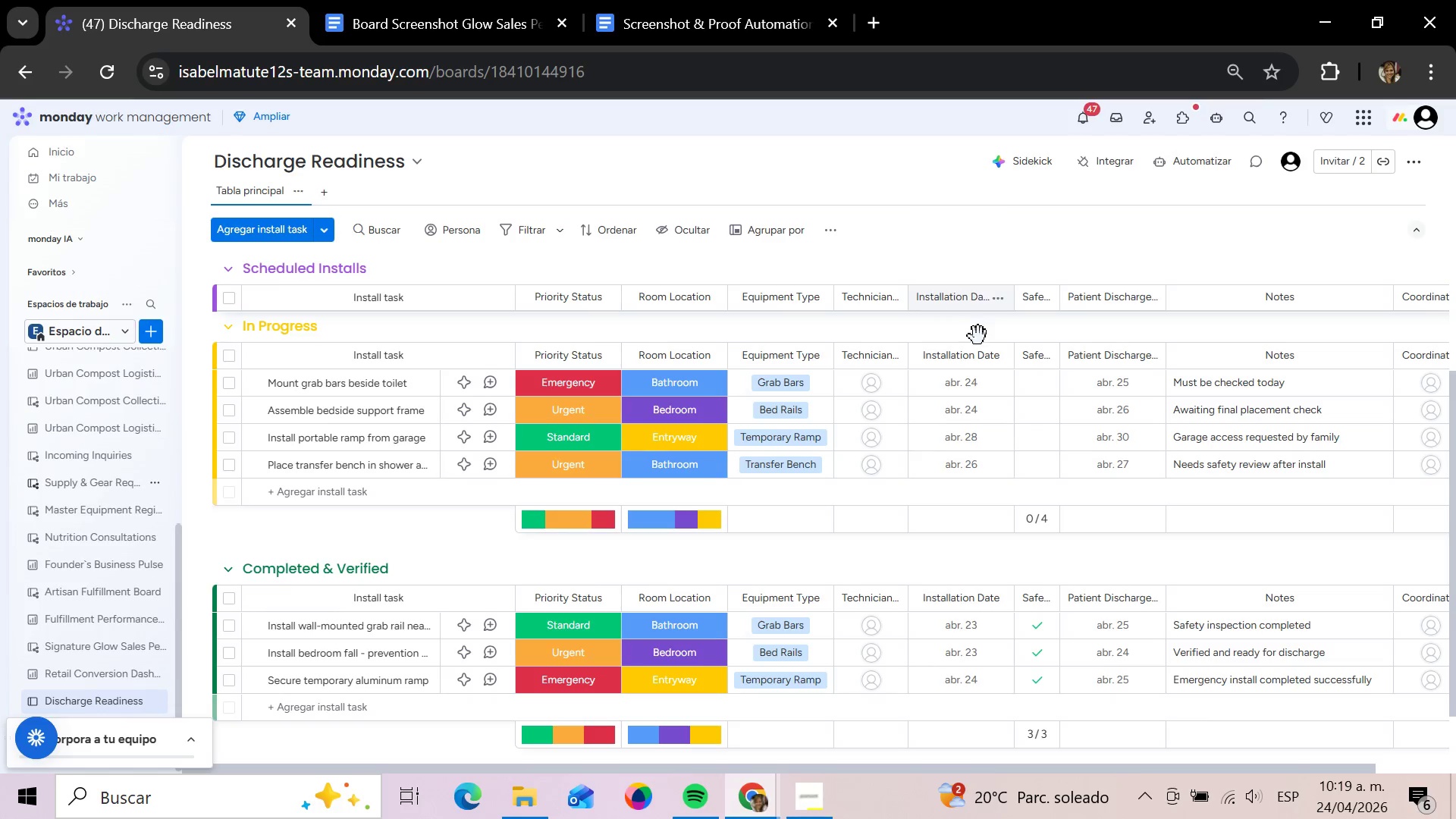 
mouse_move([986, 436])
 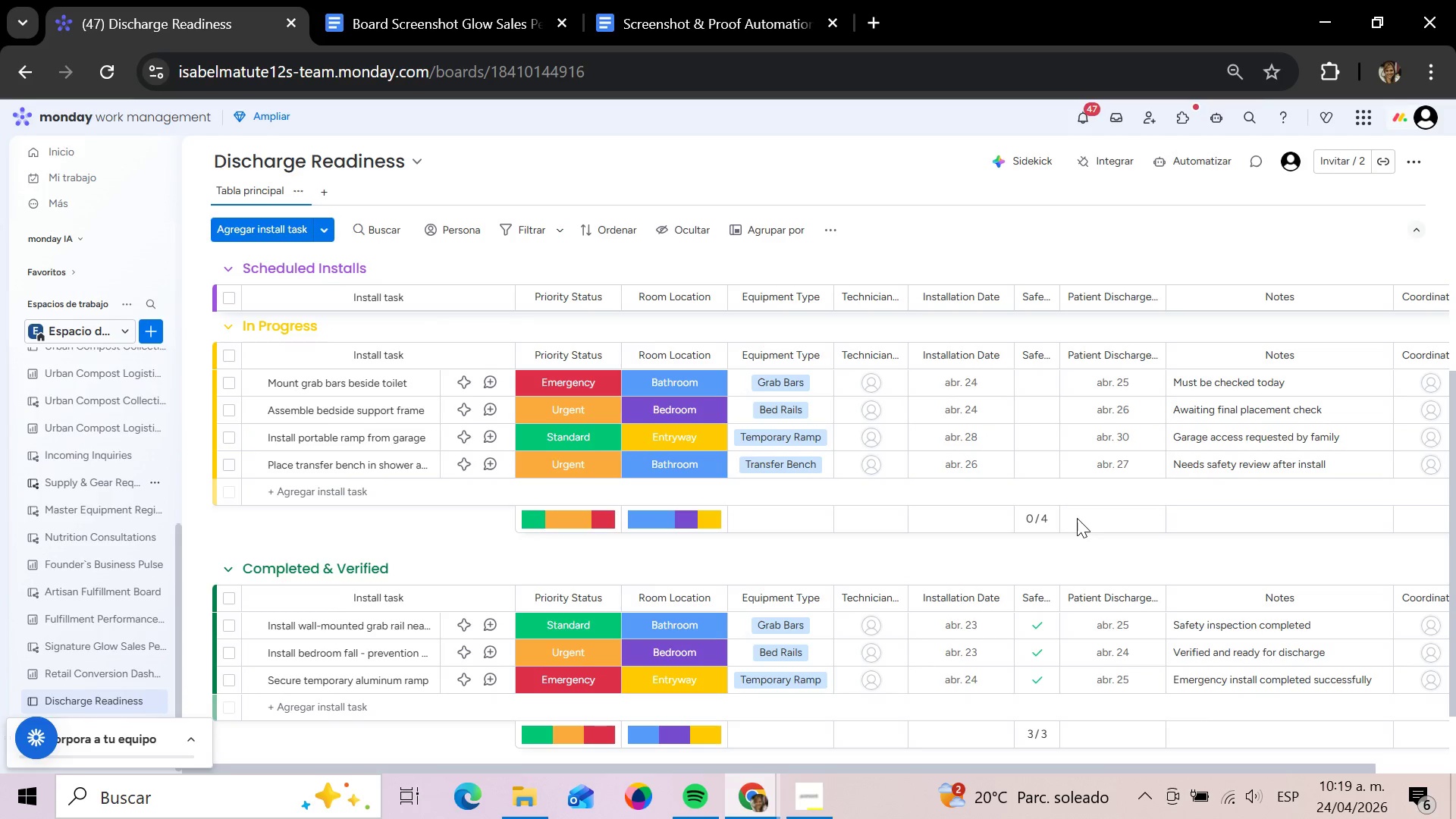 
mouse_move([868, 585])
 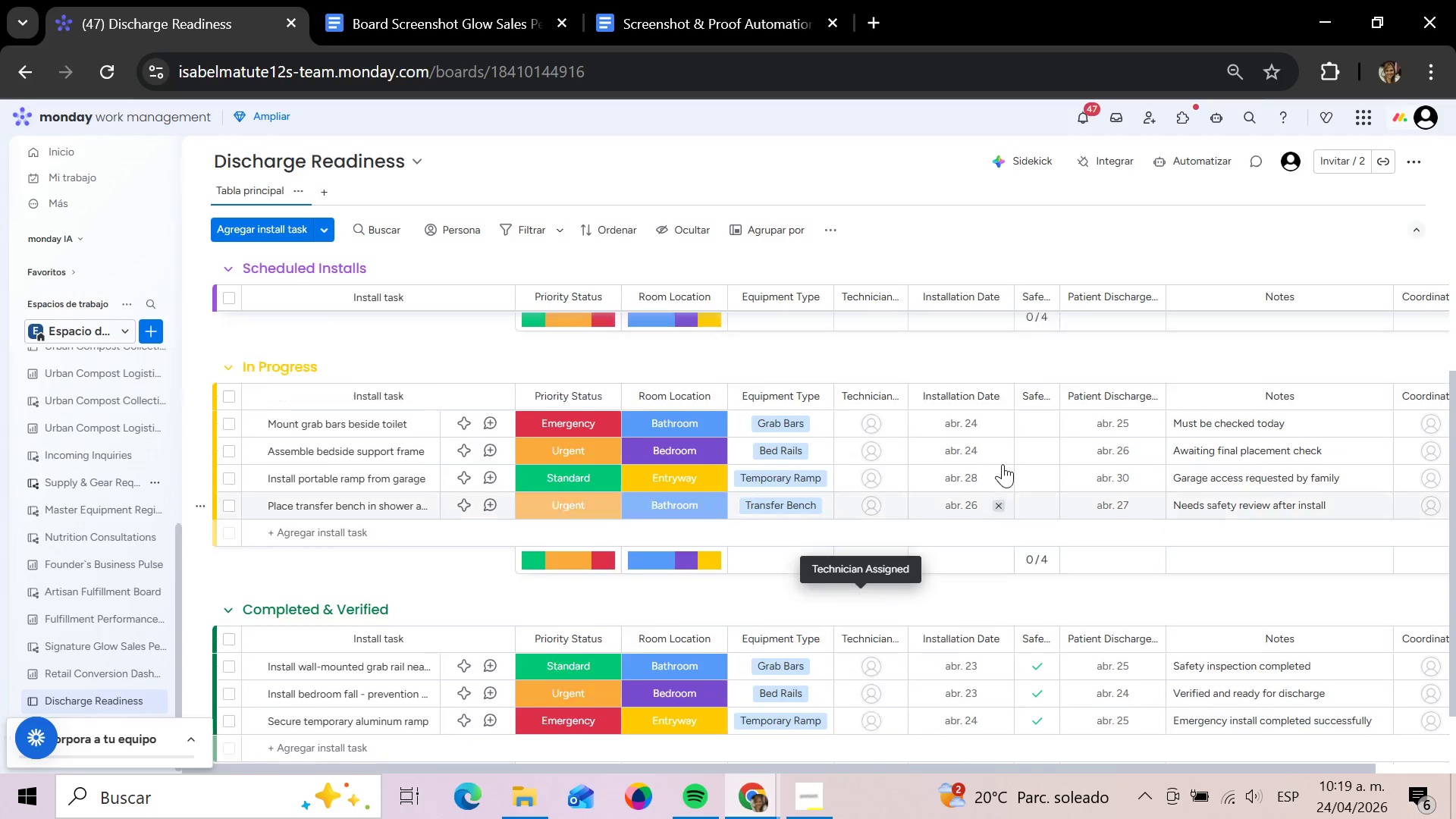 
scroll: coordinate [1003, 464], scroll_direction: up, amount: 2.0
 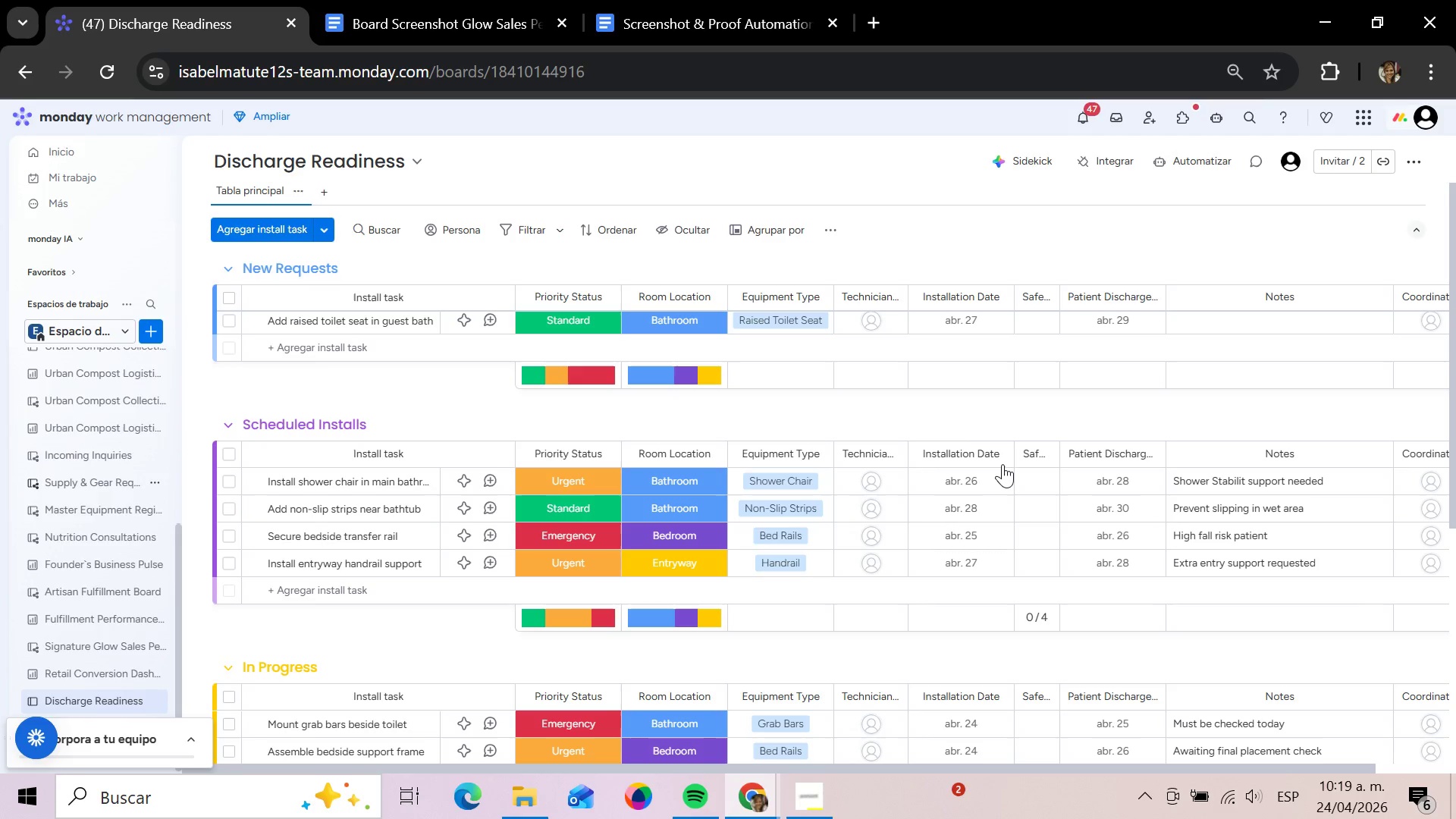 
wait(10.65)
 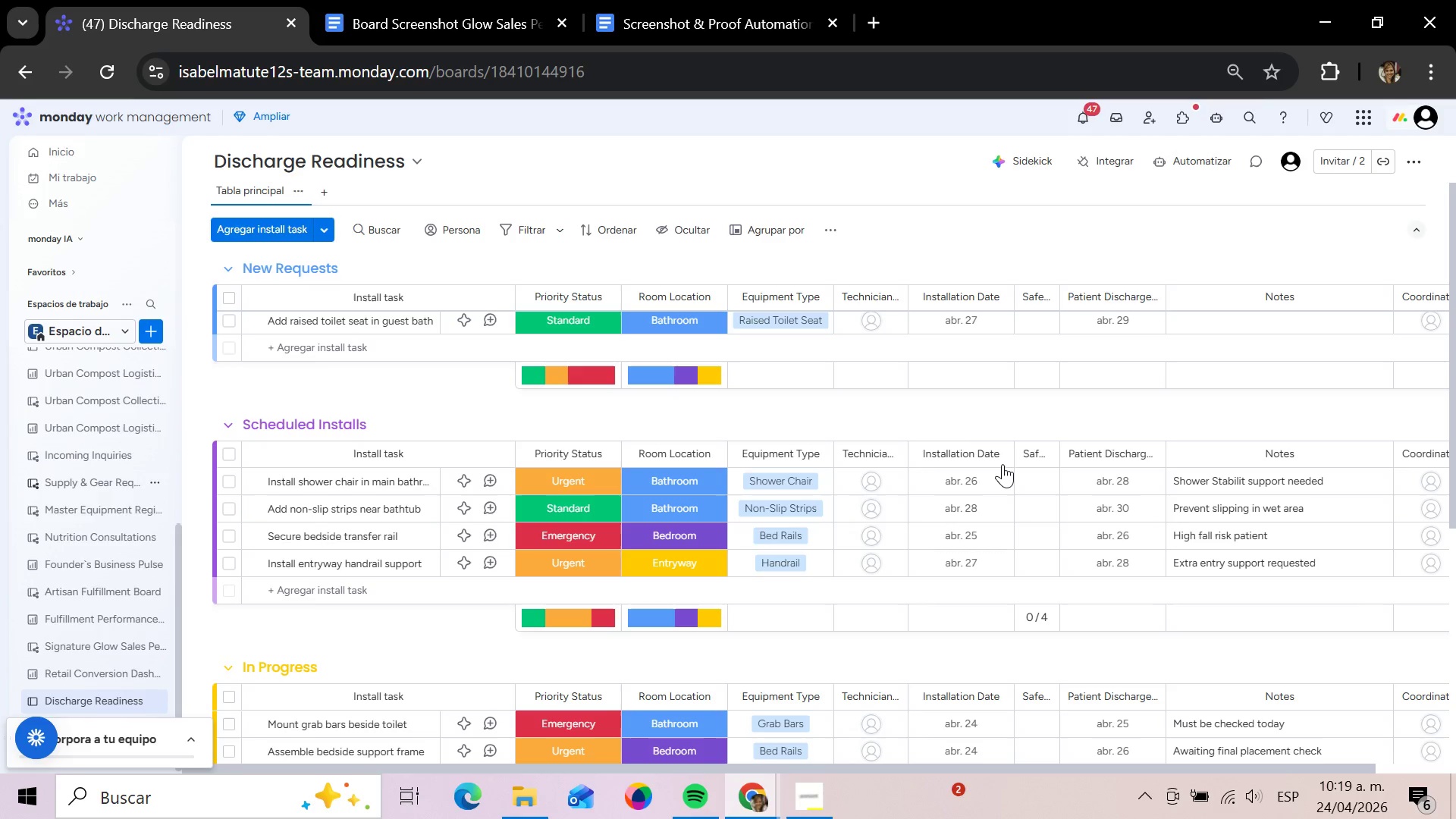 
left_click_drag(start_coordinate=[1191, 155], to_coordinate=[1191, 152])
 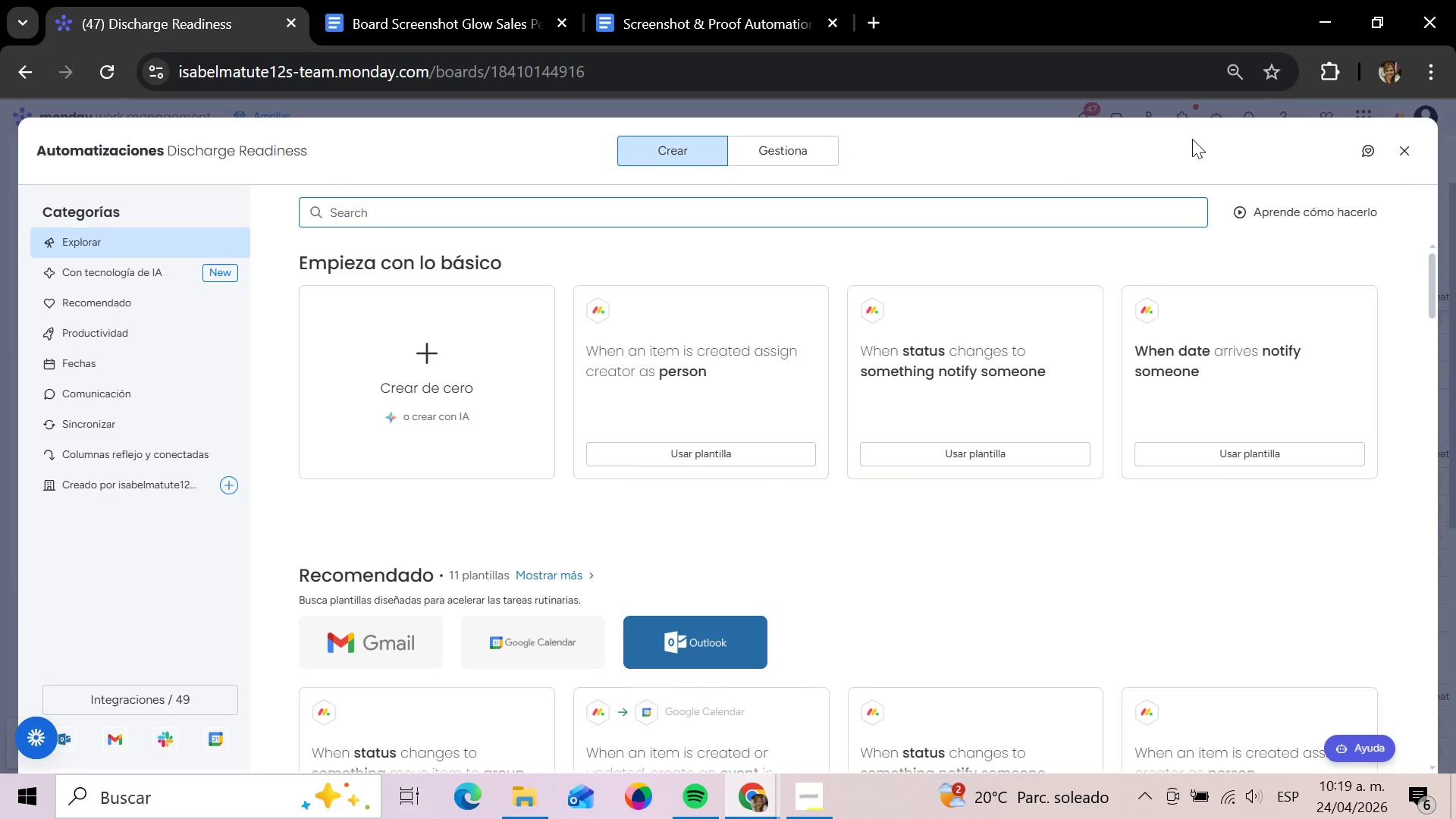 
left_click([412, 337])
 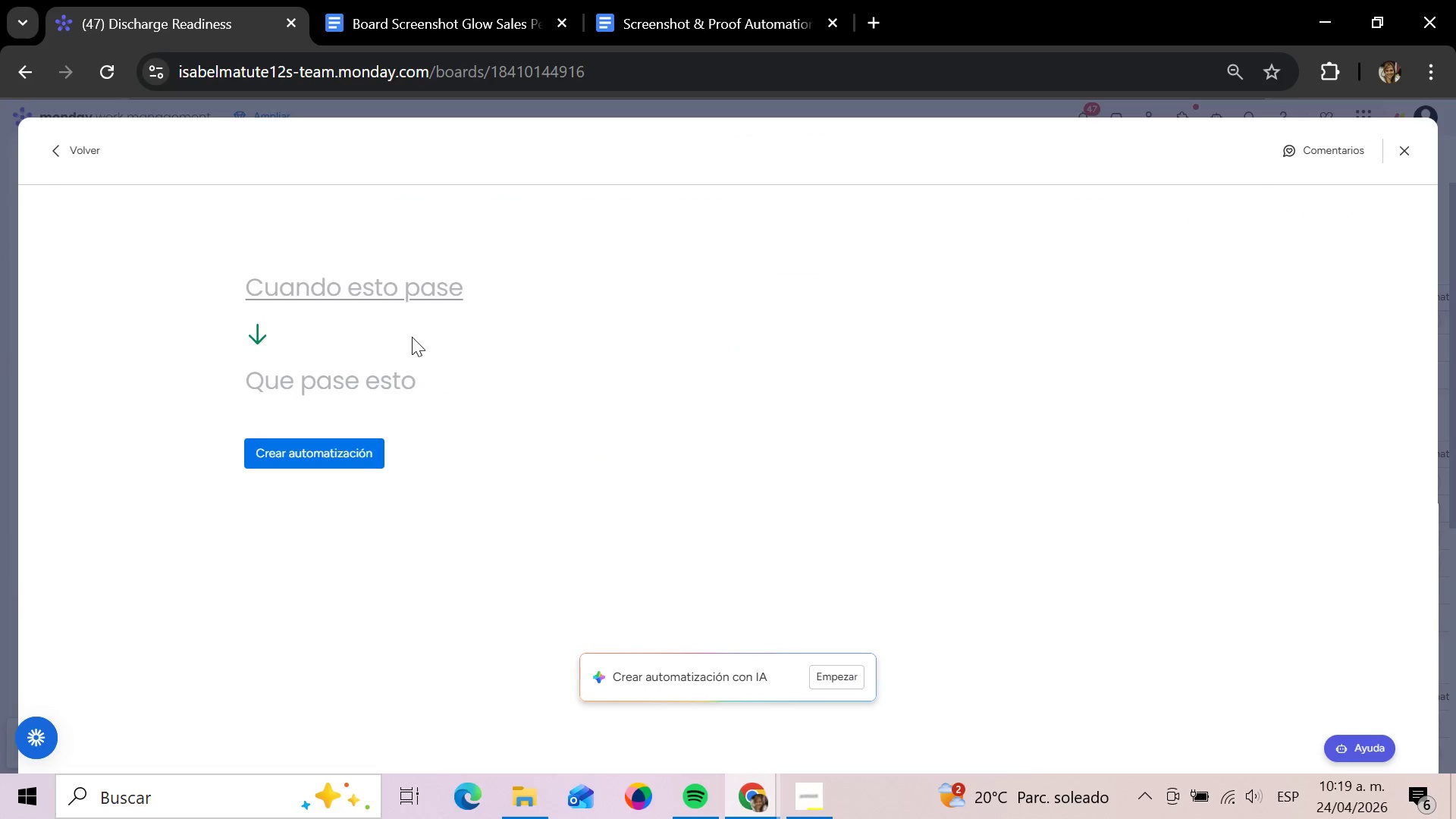 
wait(7.45)
 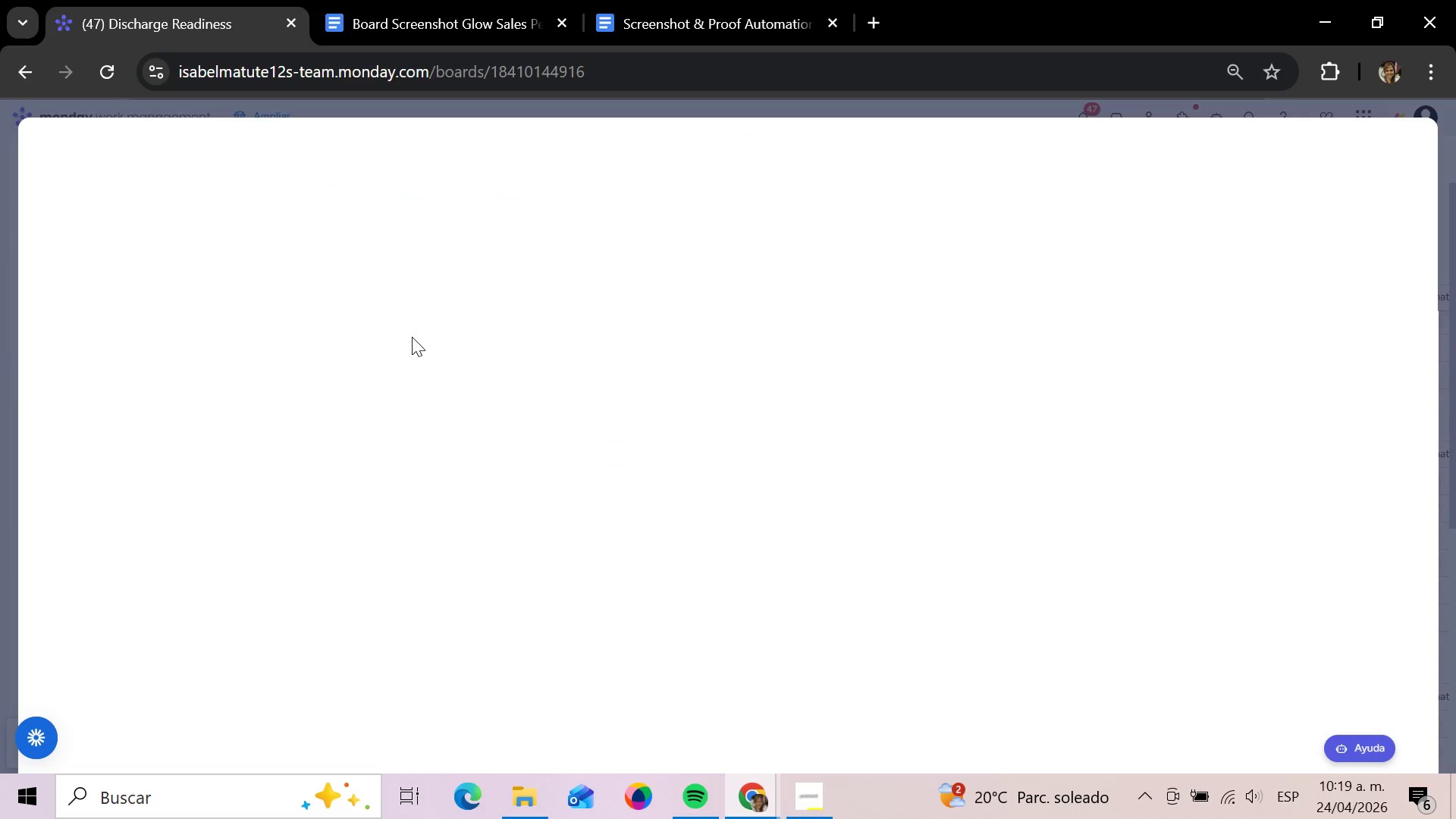 
left_click([353, 284])
 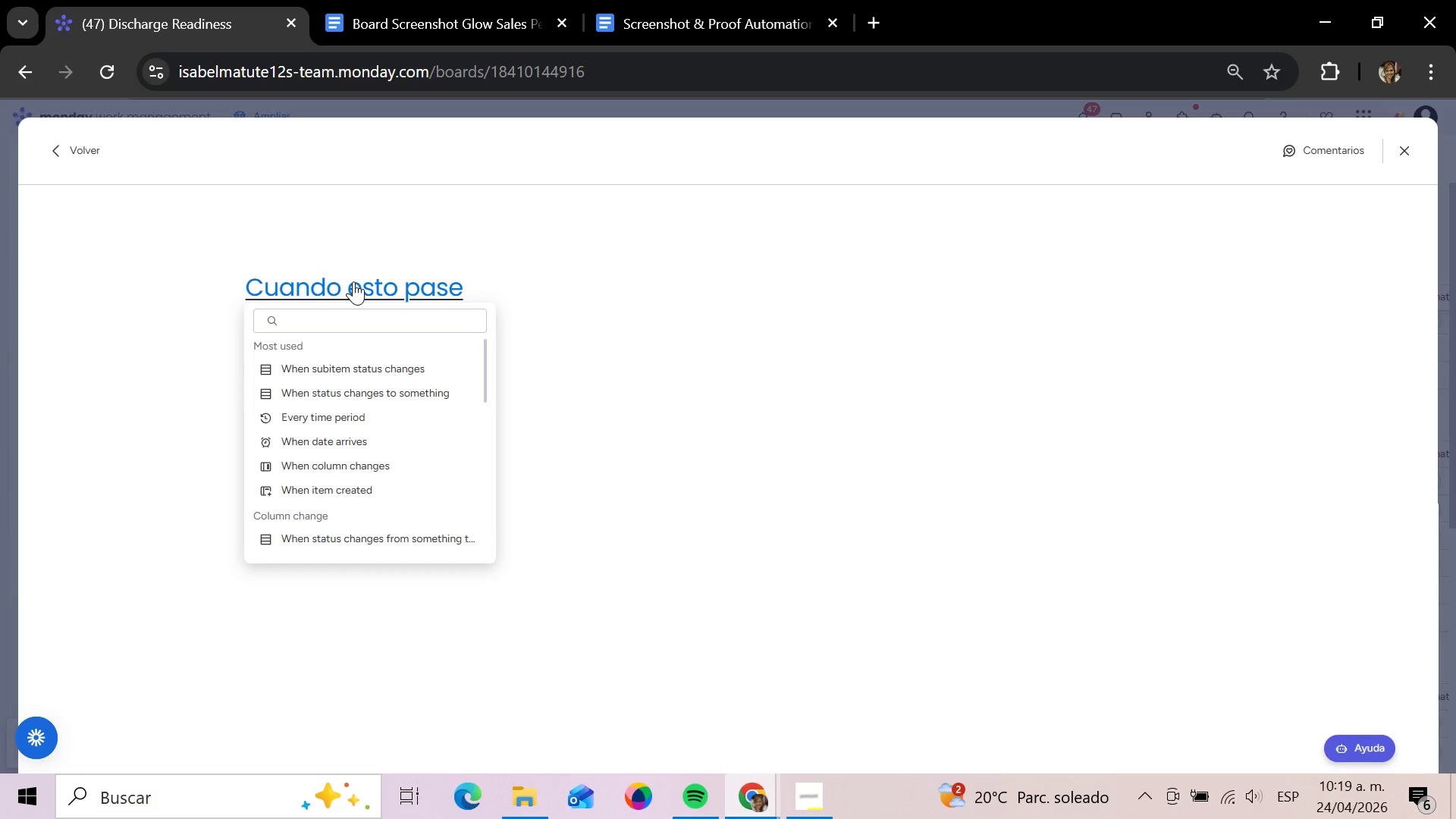 
wait(6.42)
 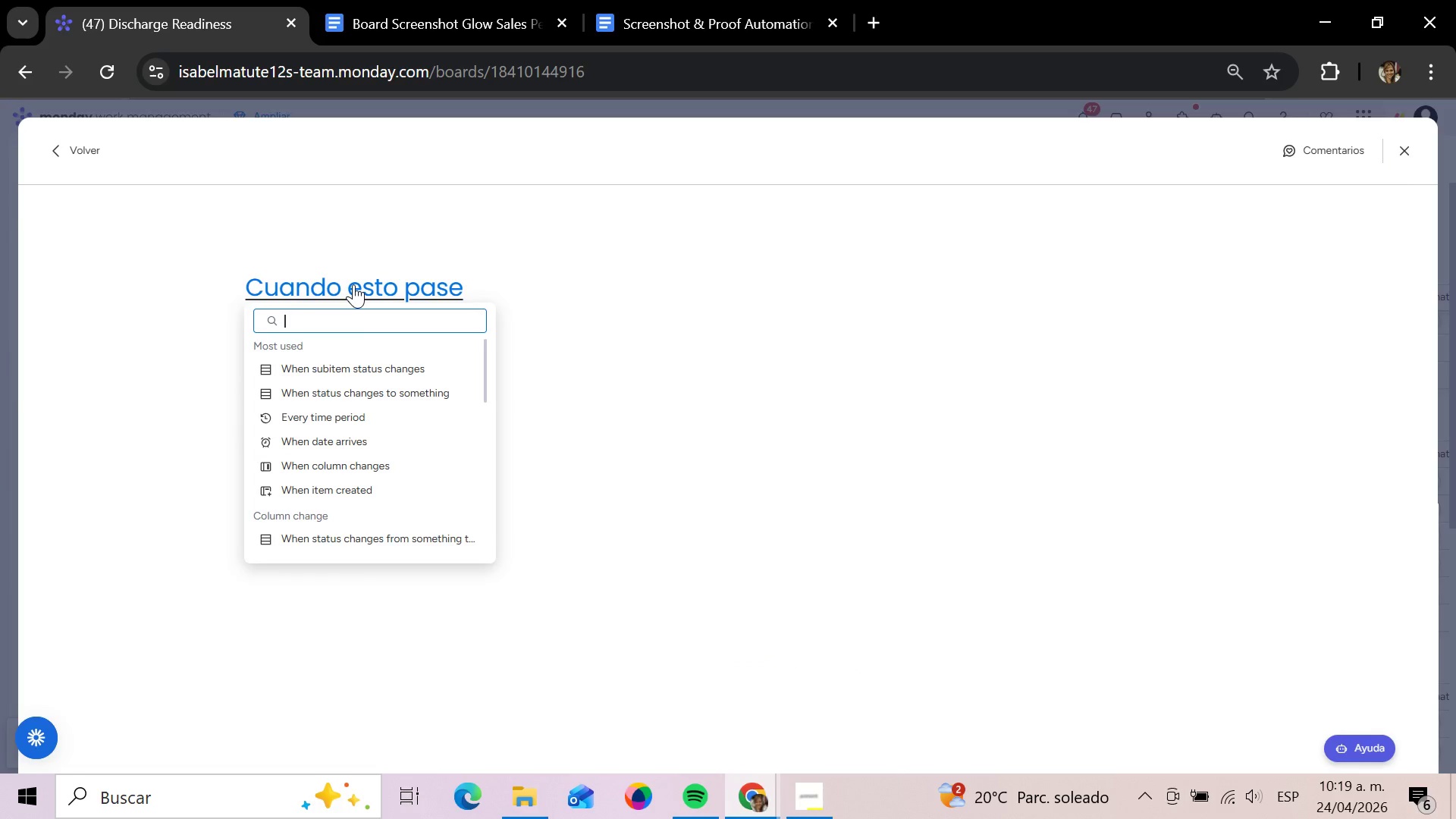 
key(W)
 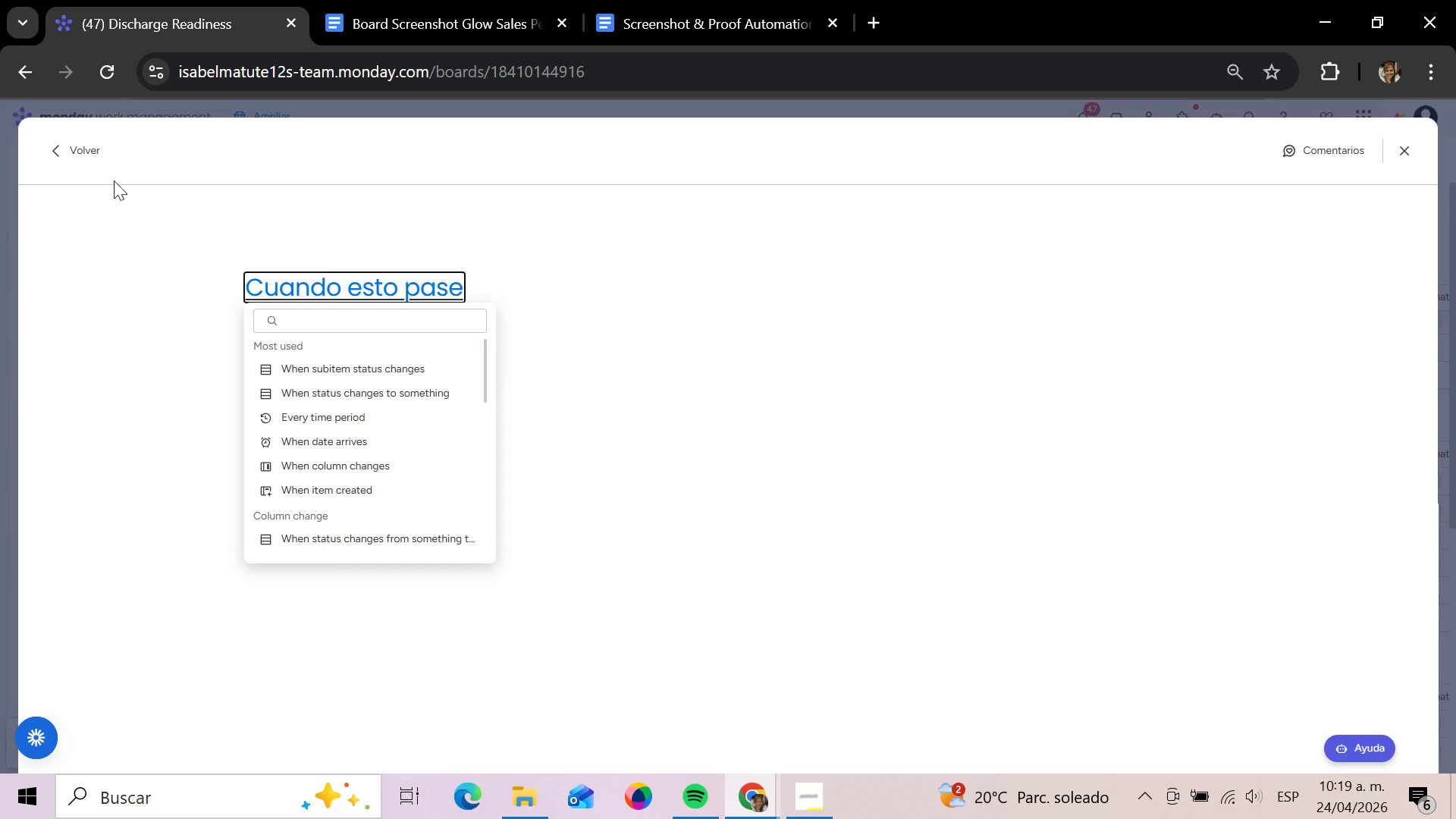 
left_click([82, 158])
 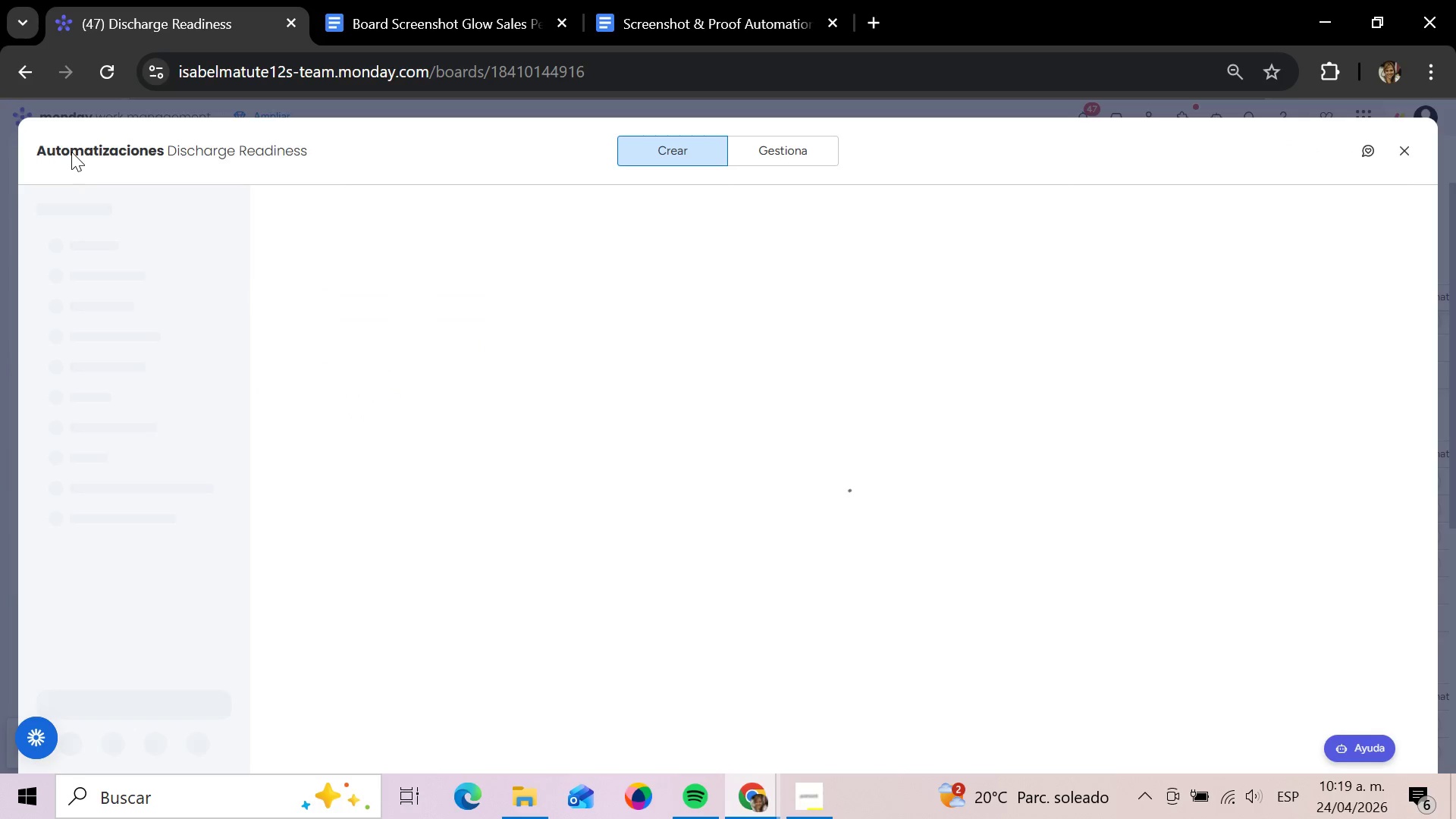 
left_click([71, 152])
 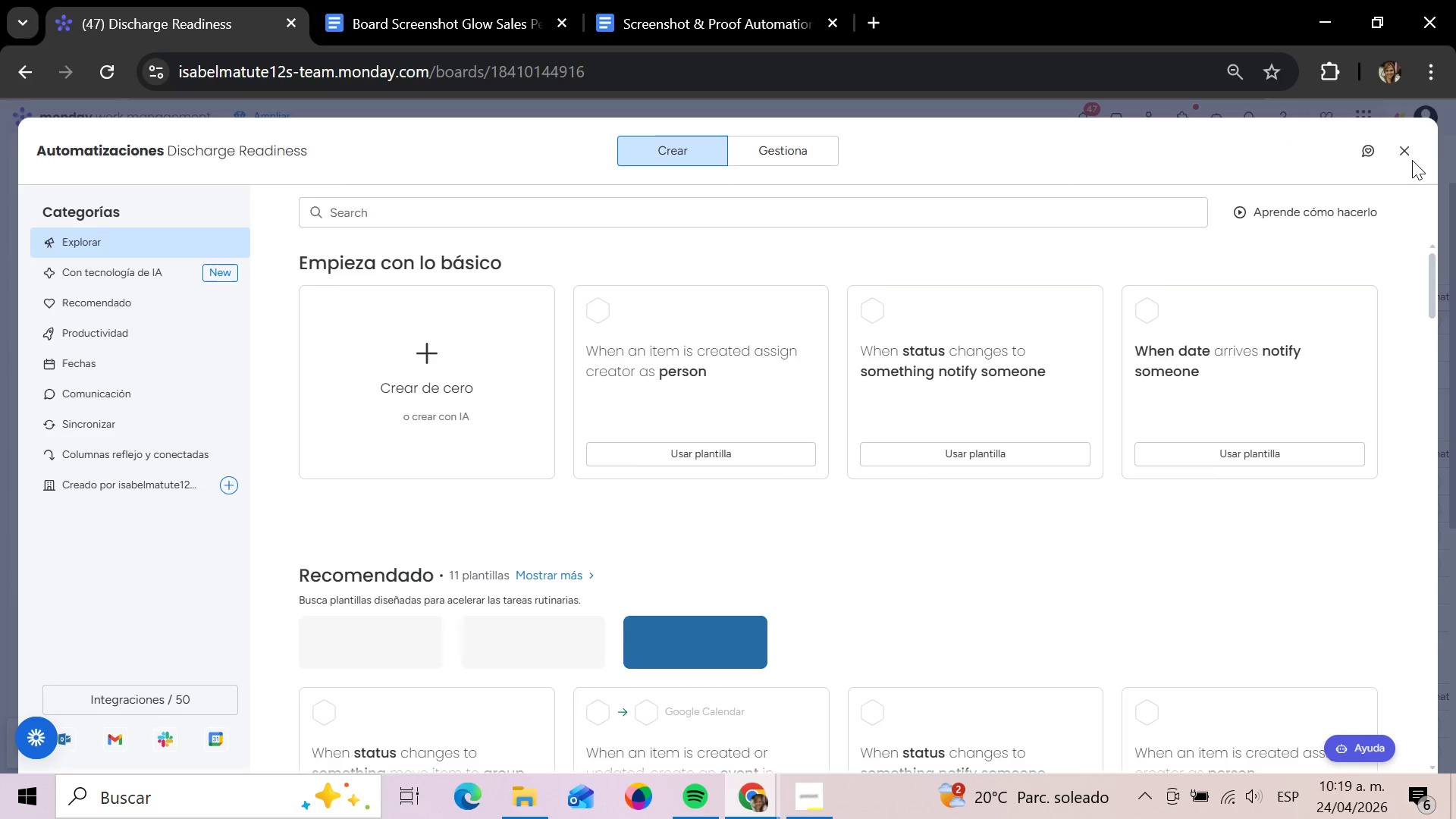 
left_click([1411, 161])
 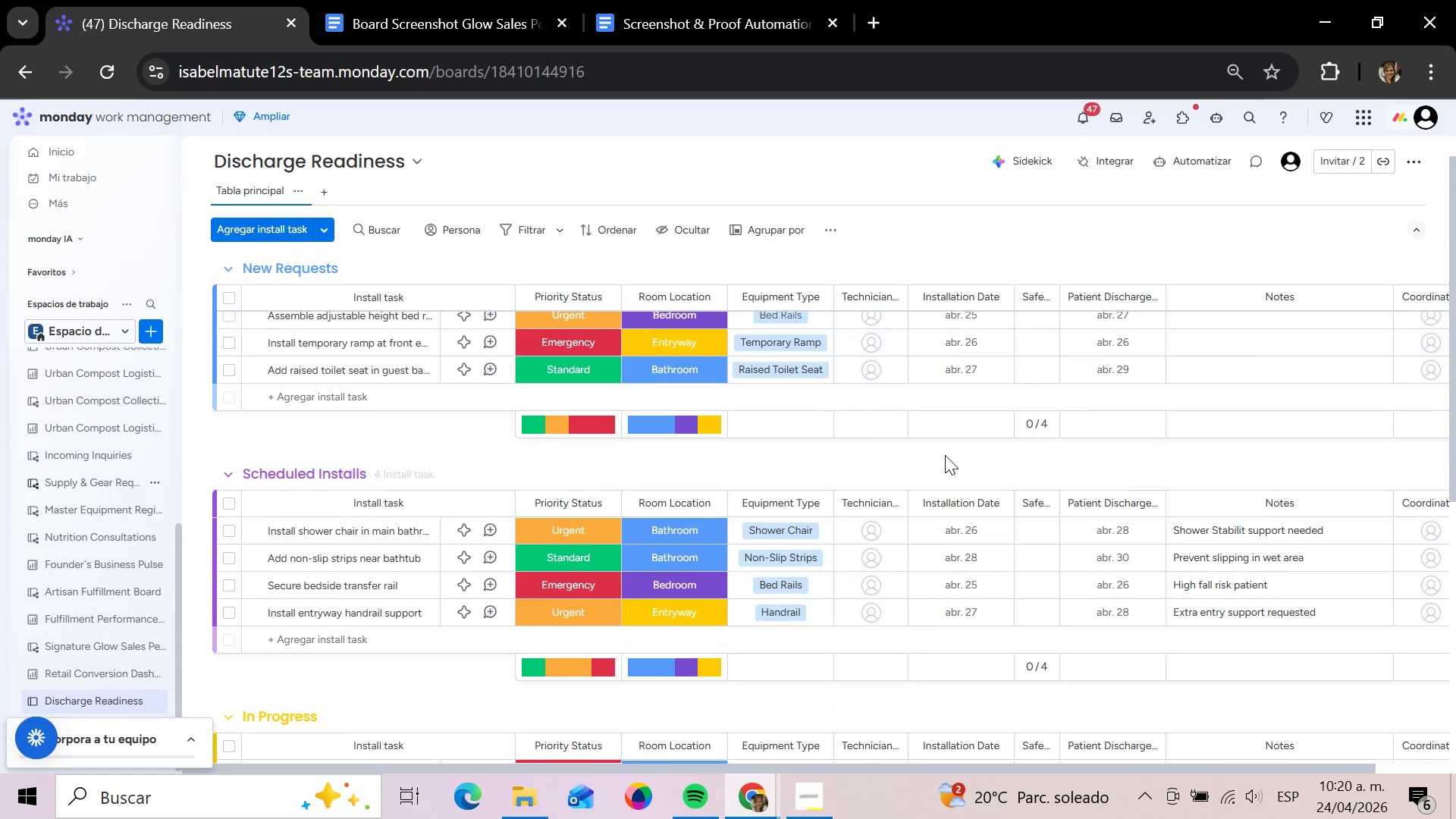 
wait(32.19)
 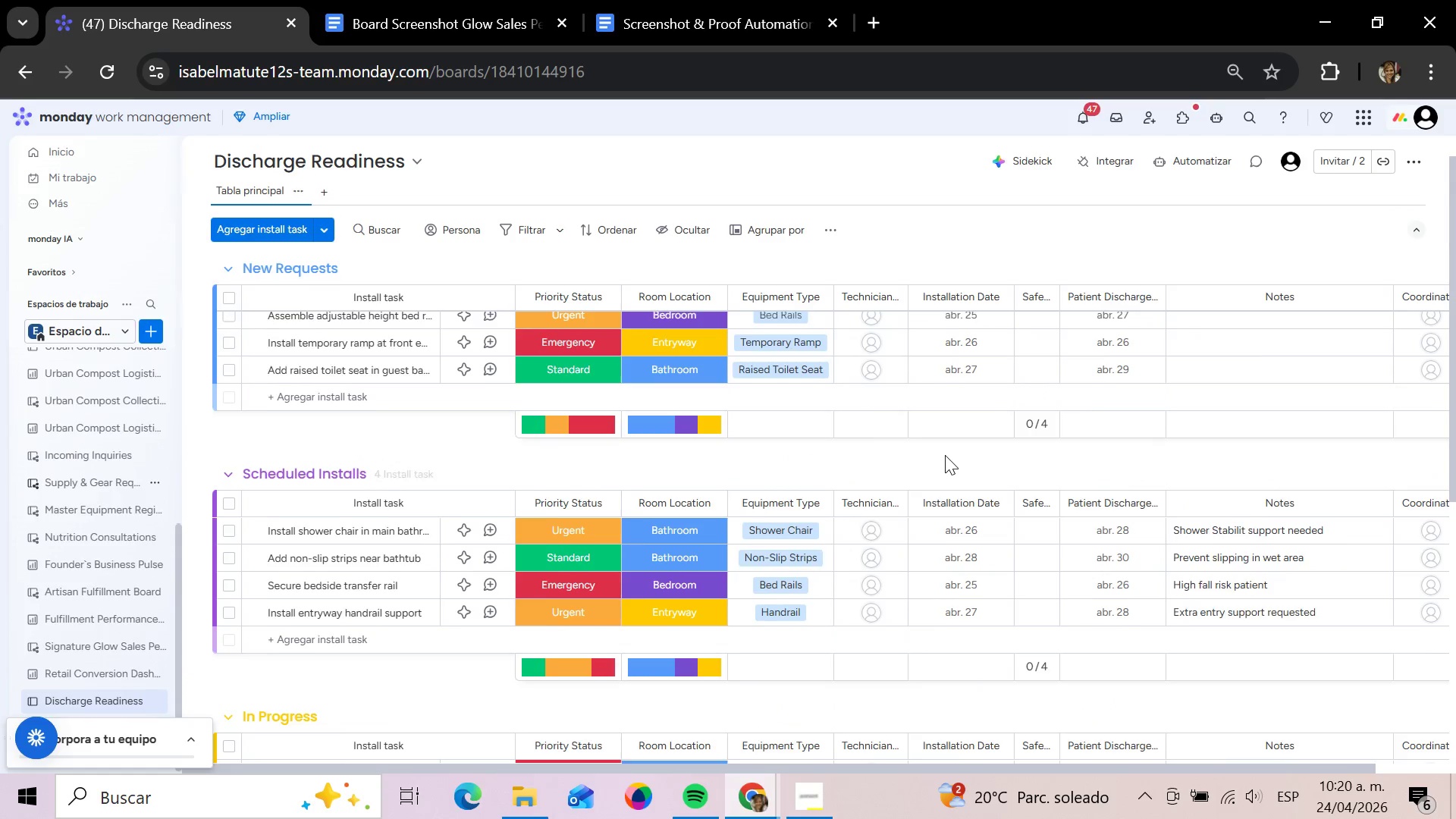 
left_click([874, 322])
 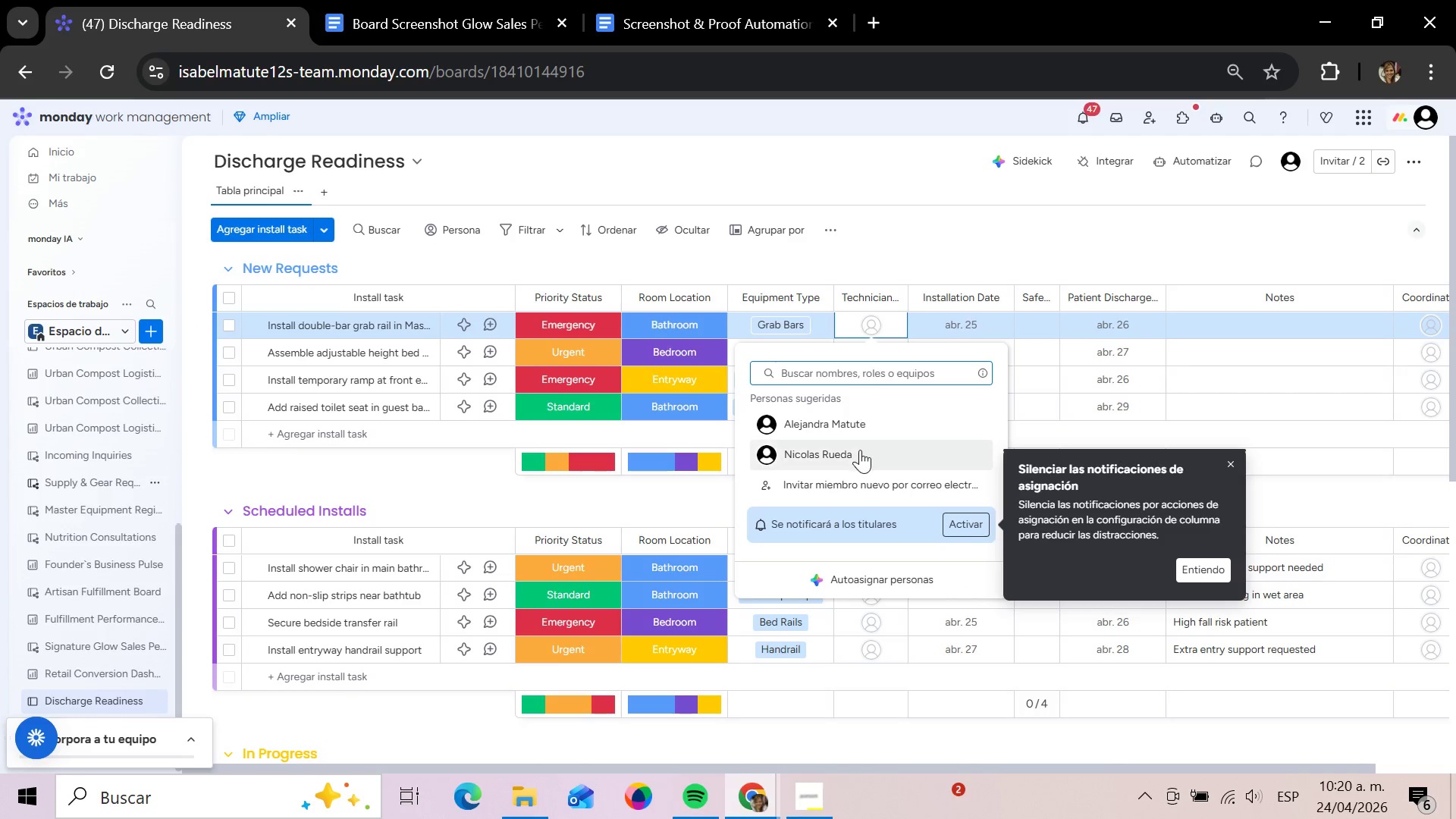 
left_click([860, 450])
 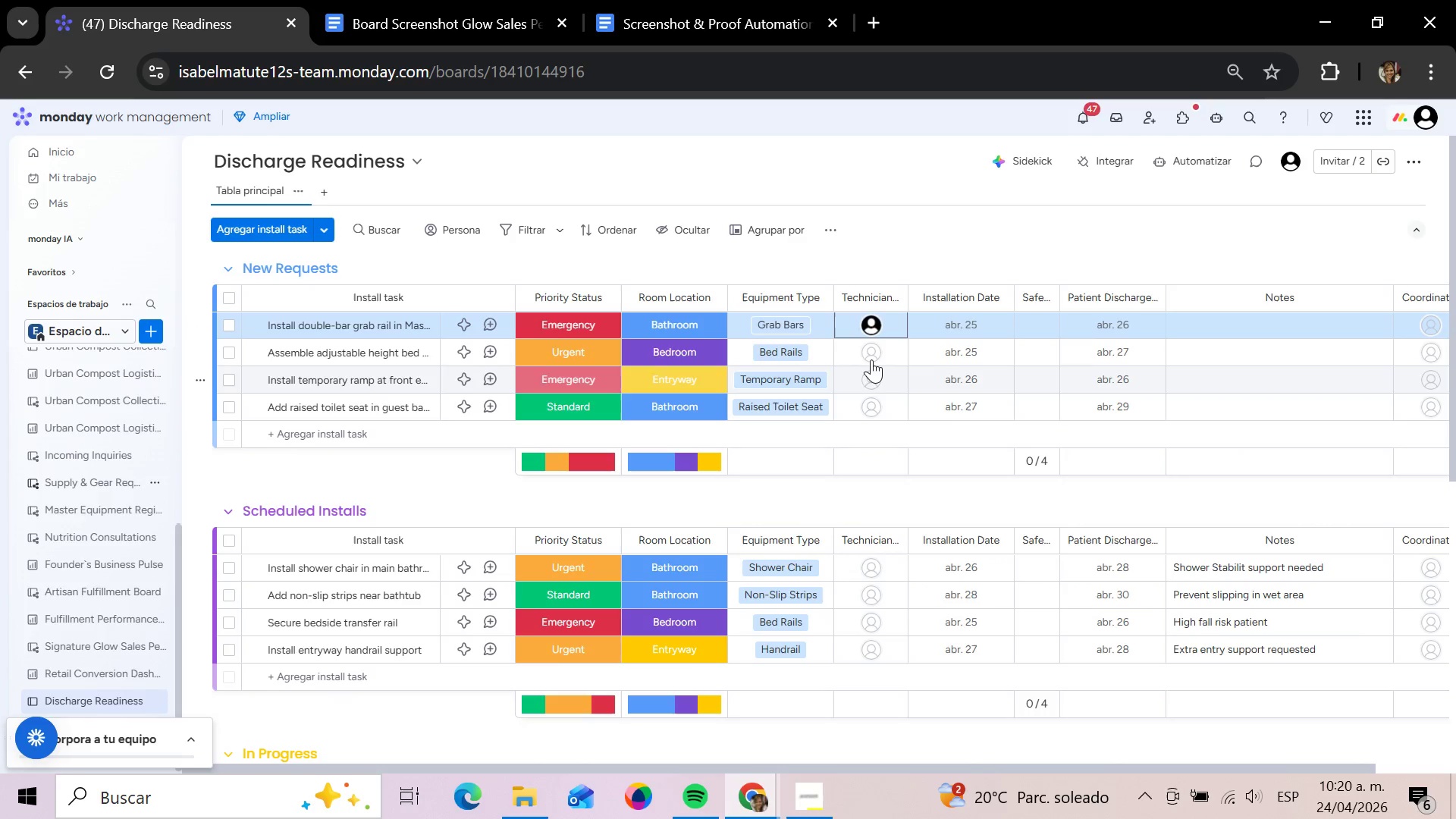 
left_click([871, 358])
 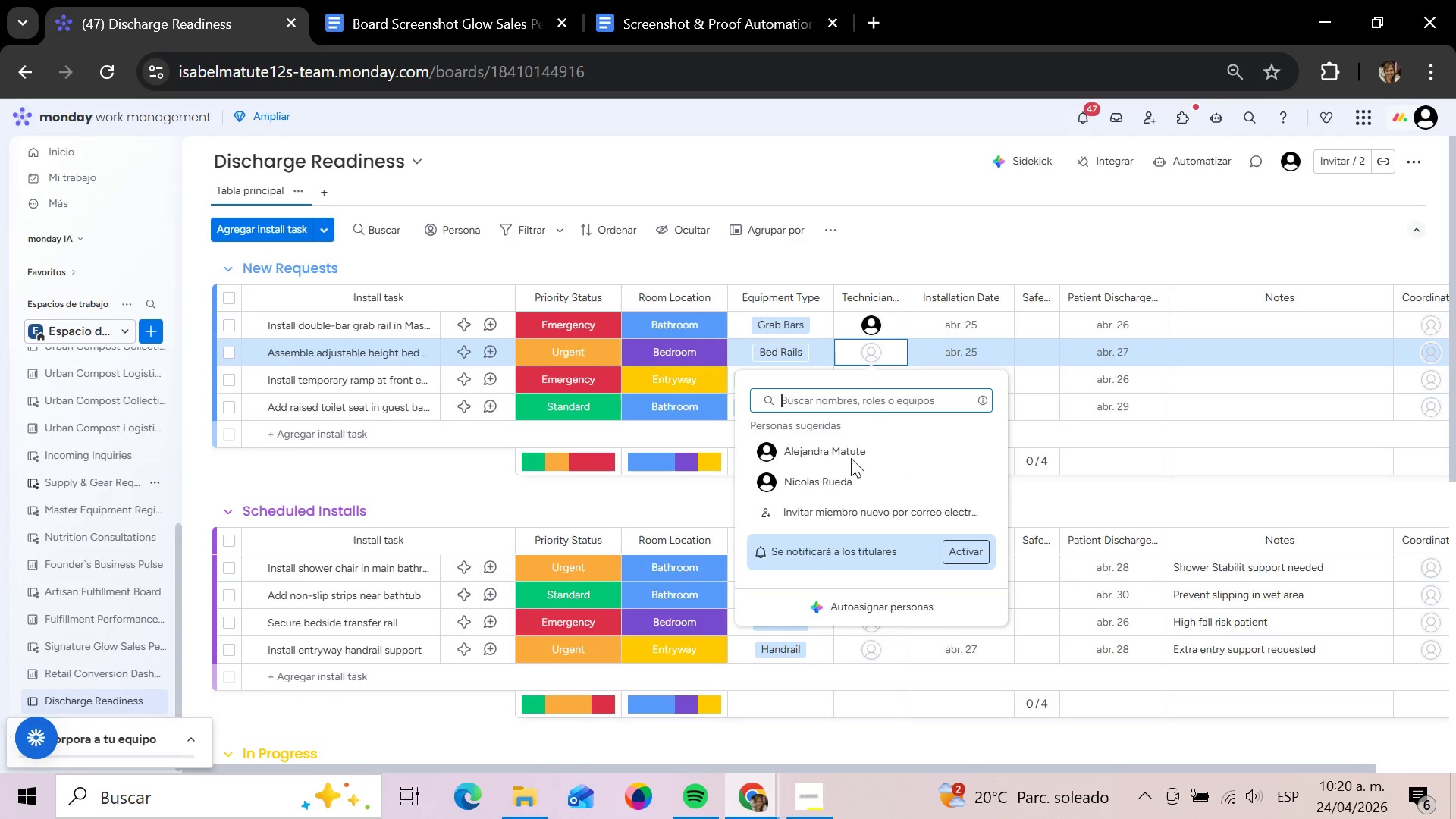 
left_click([837, 484])
 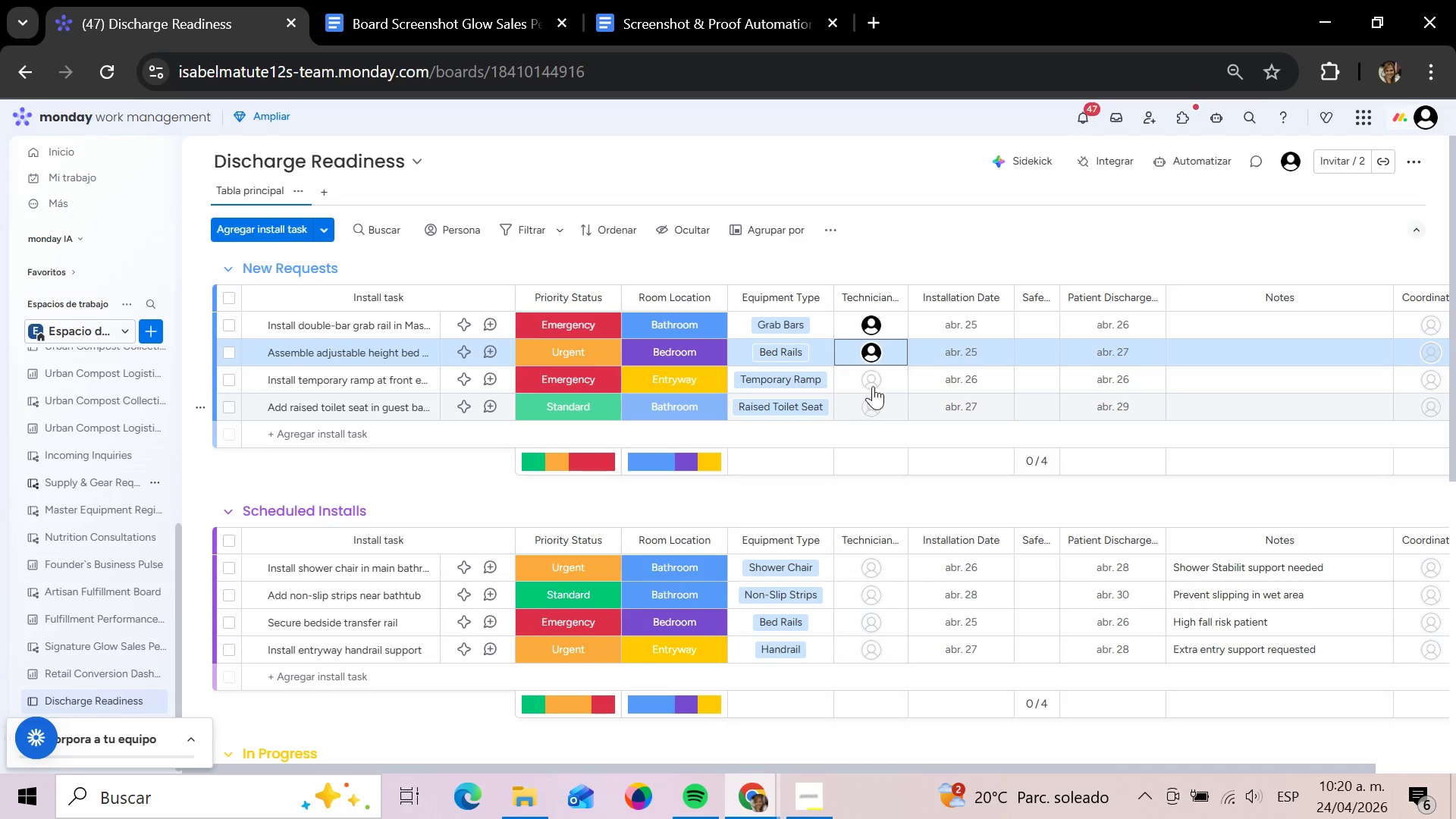 
left_click([873, 380])
 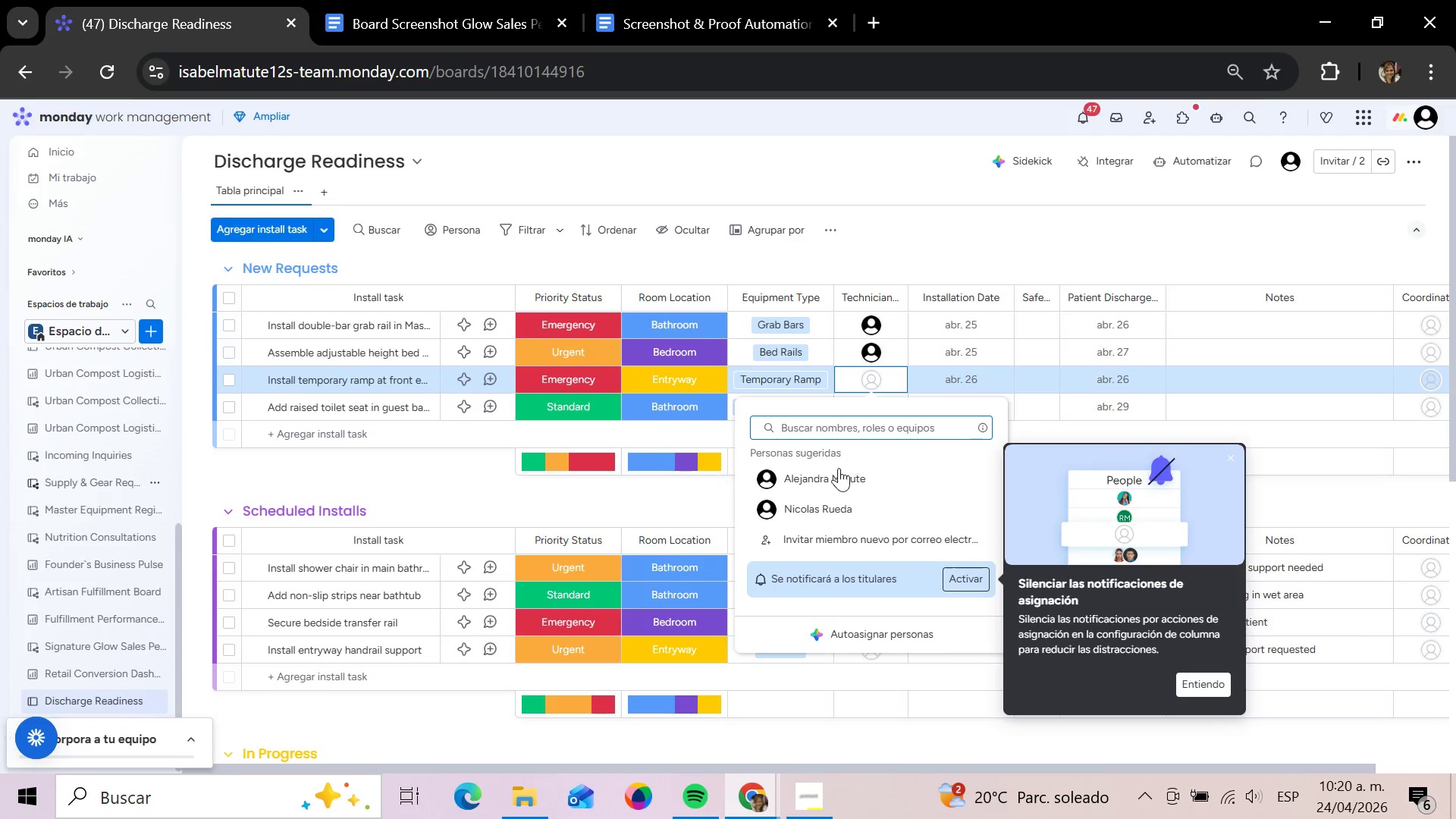 
left_click([837, 469])
 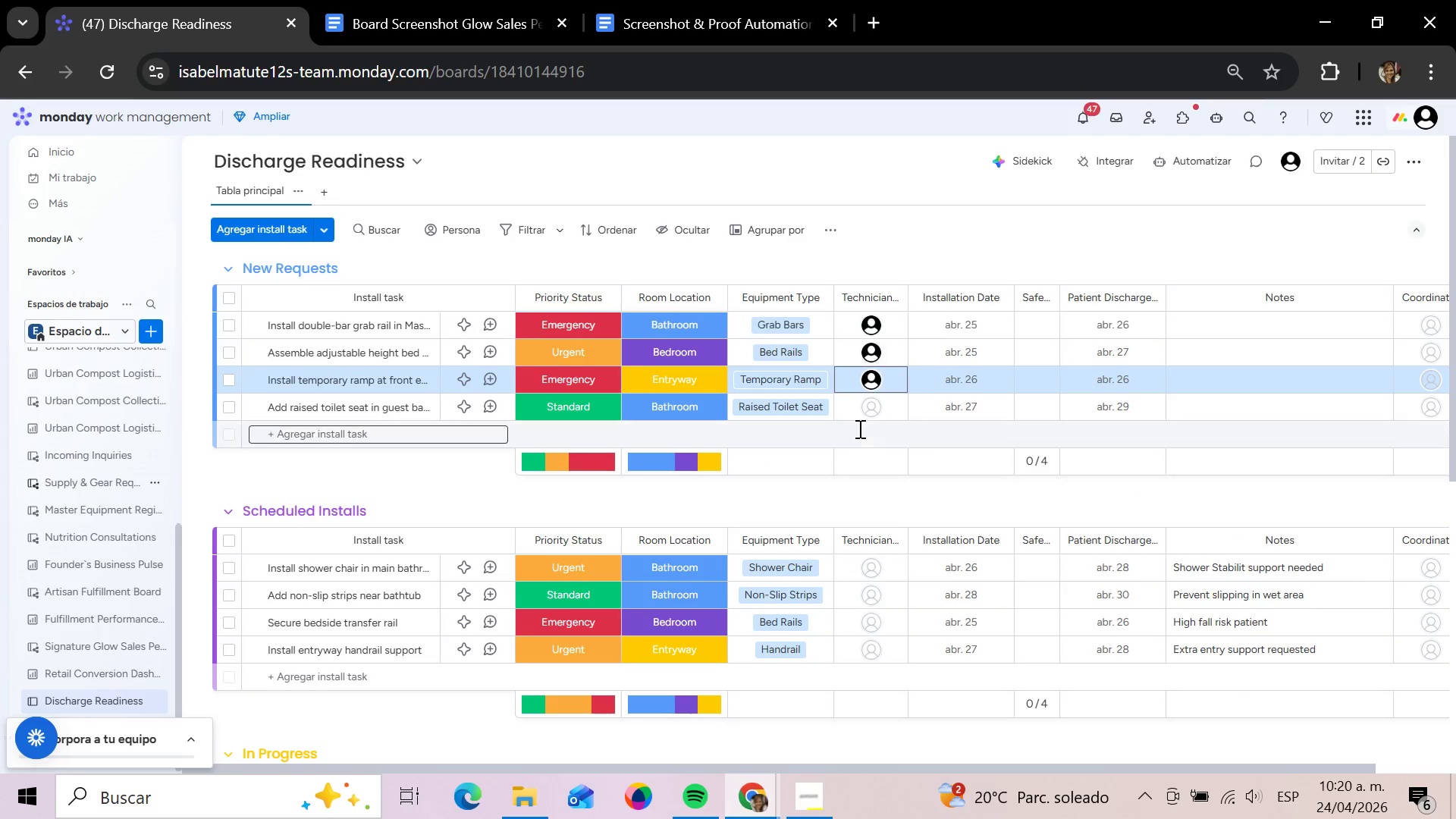 
left_click([867, 413])
 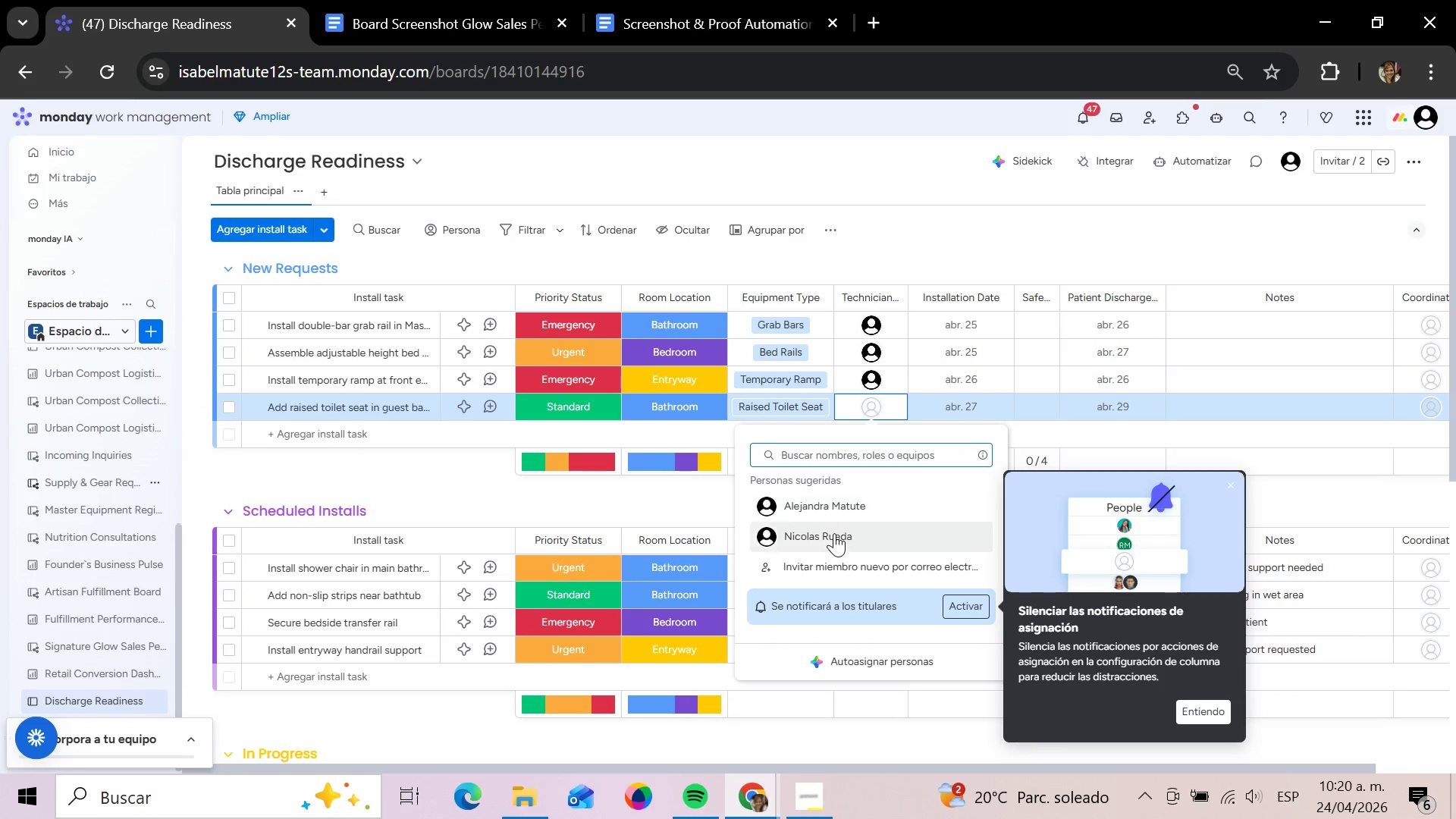 
left_click([834, 533])
 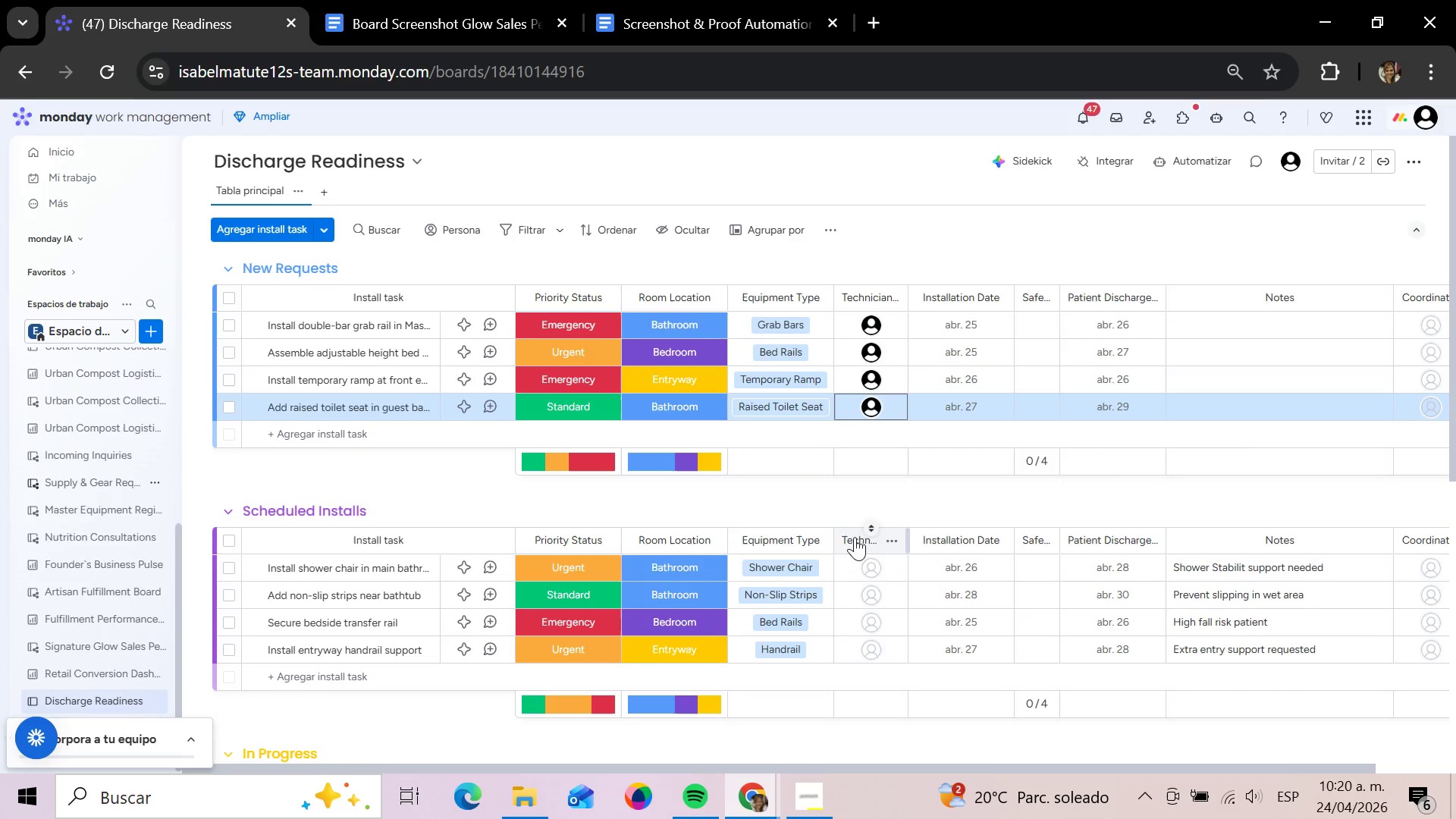 
left_click([870, 570])
 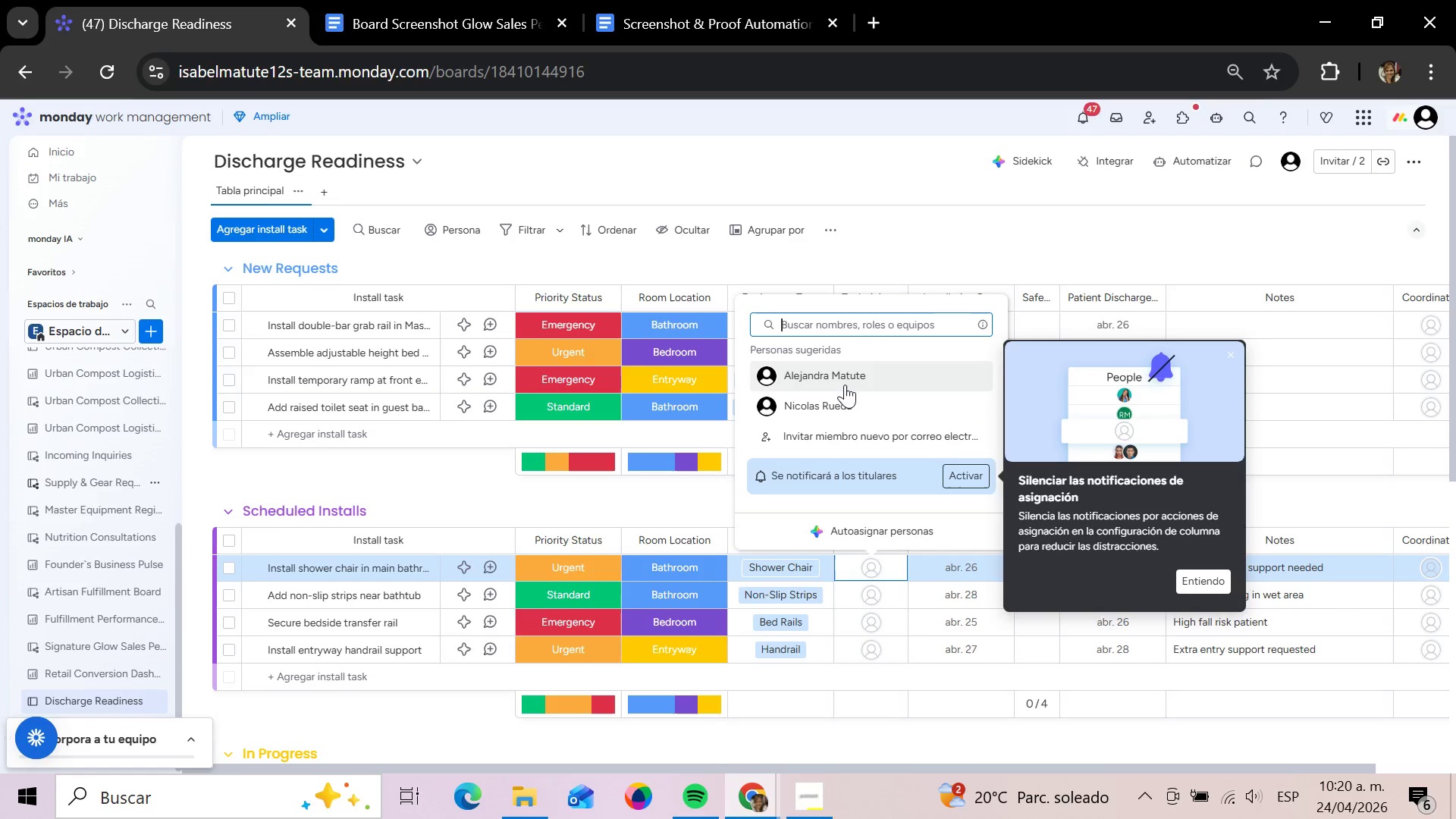 
left_click([843, 387])
 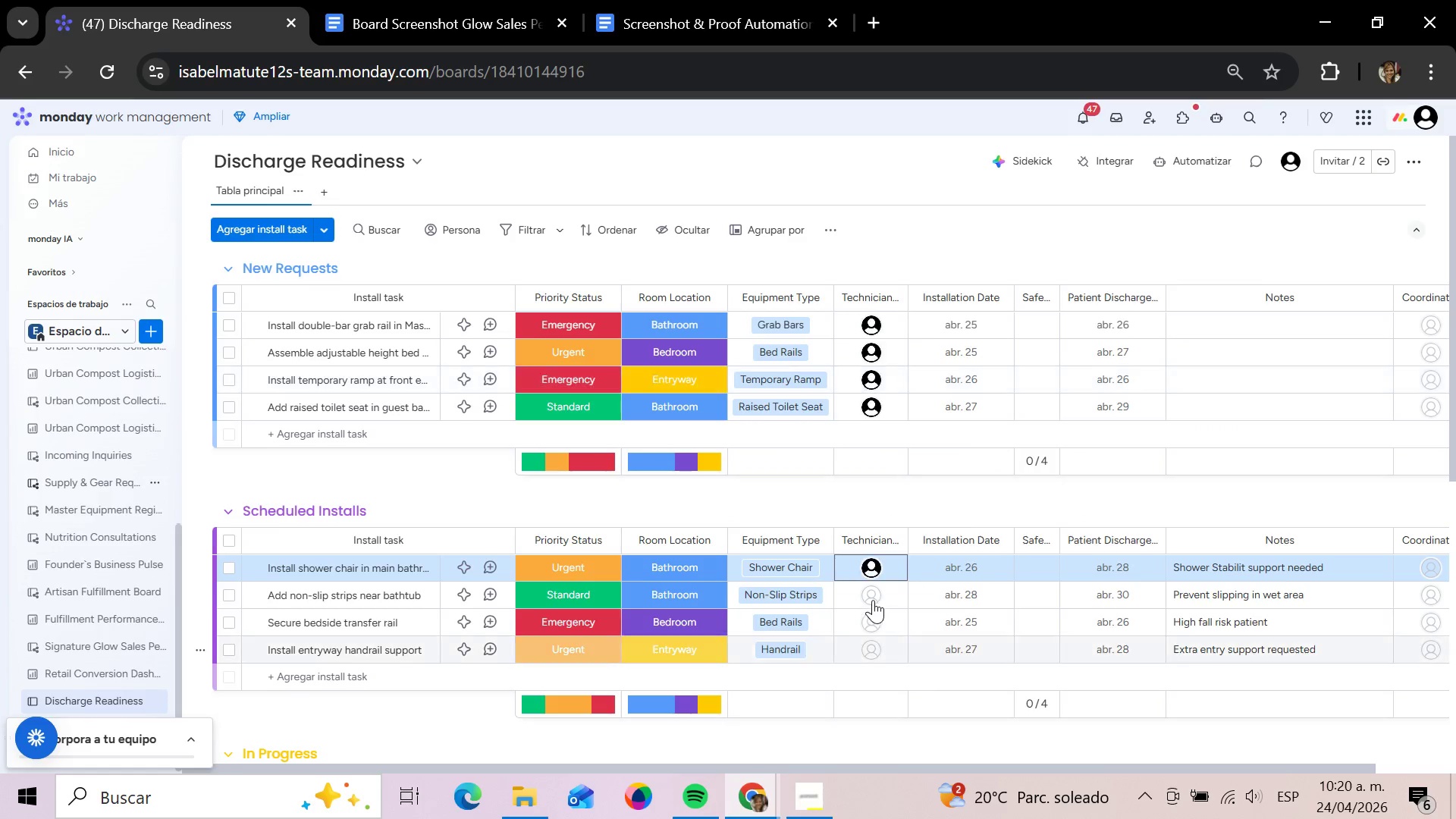 
left_click([870, 598])
 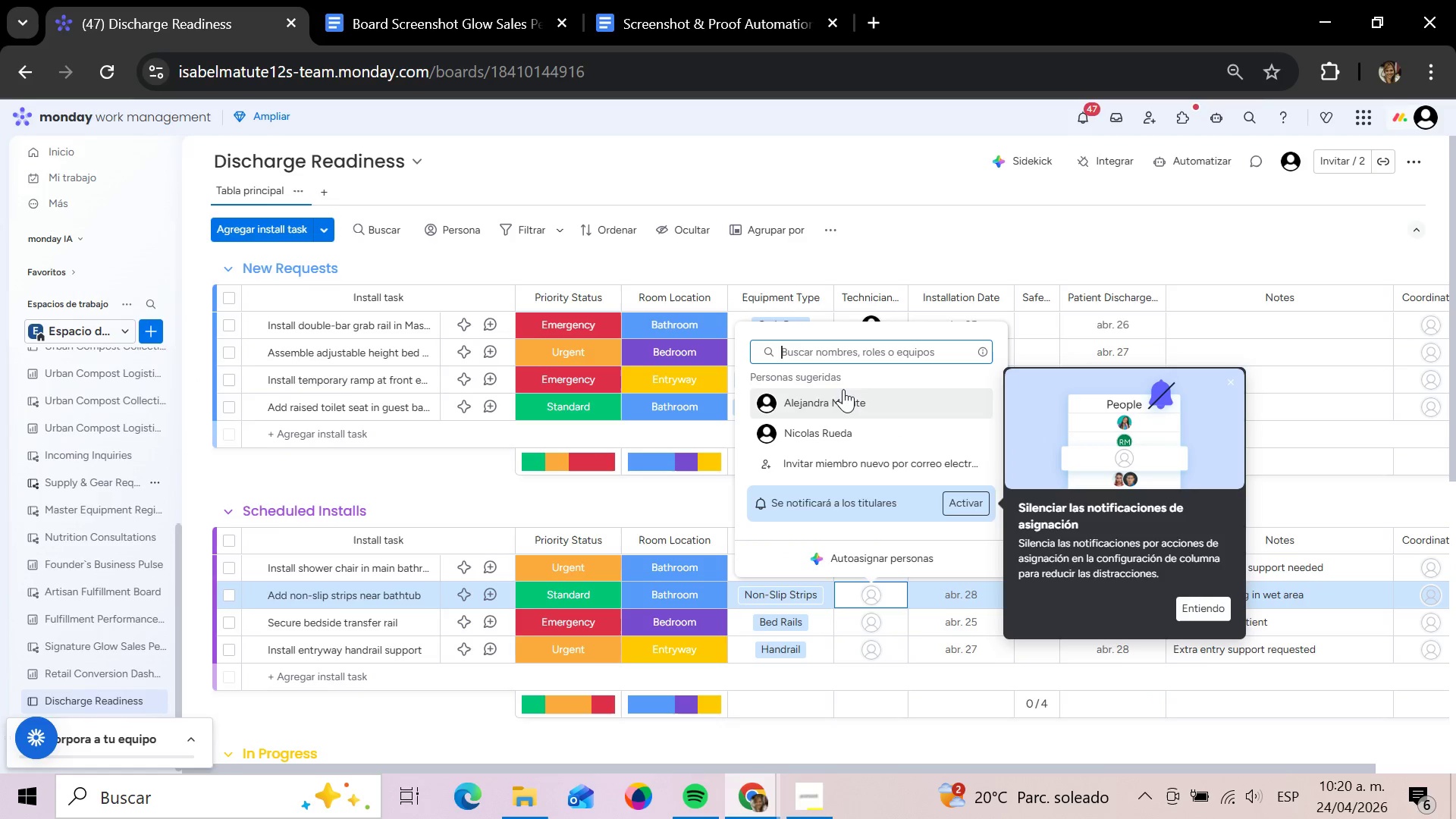 
left_click([843, 403])
 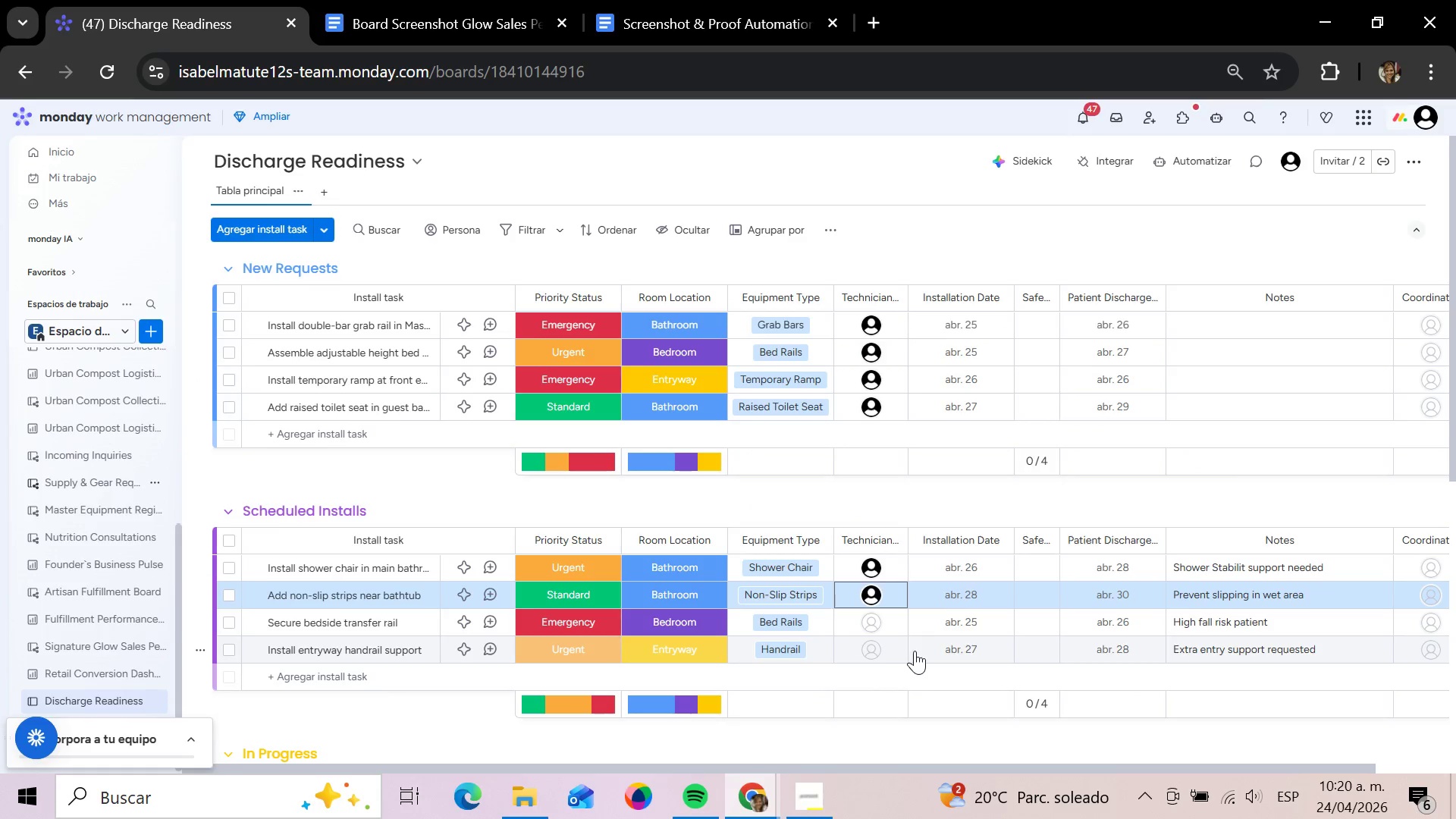 
left_click([877, 632])
 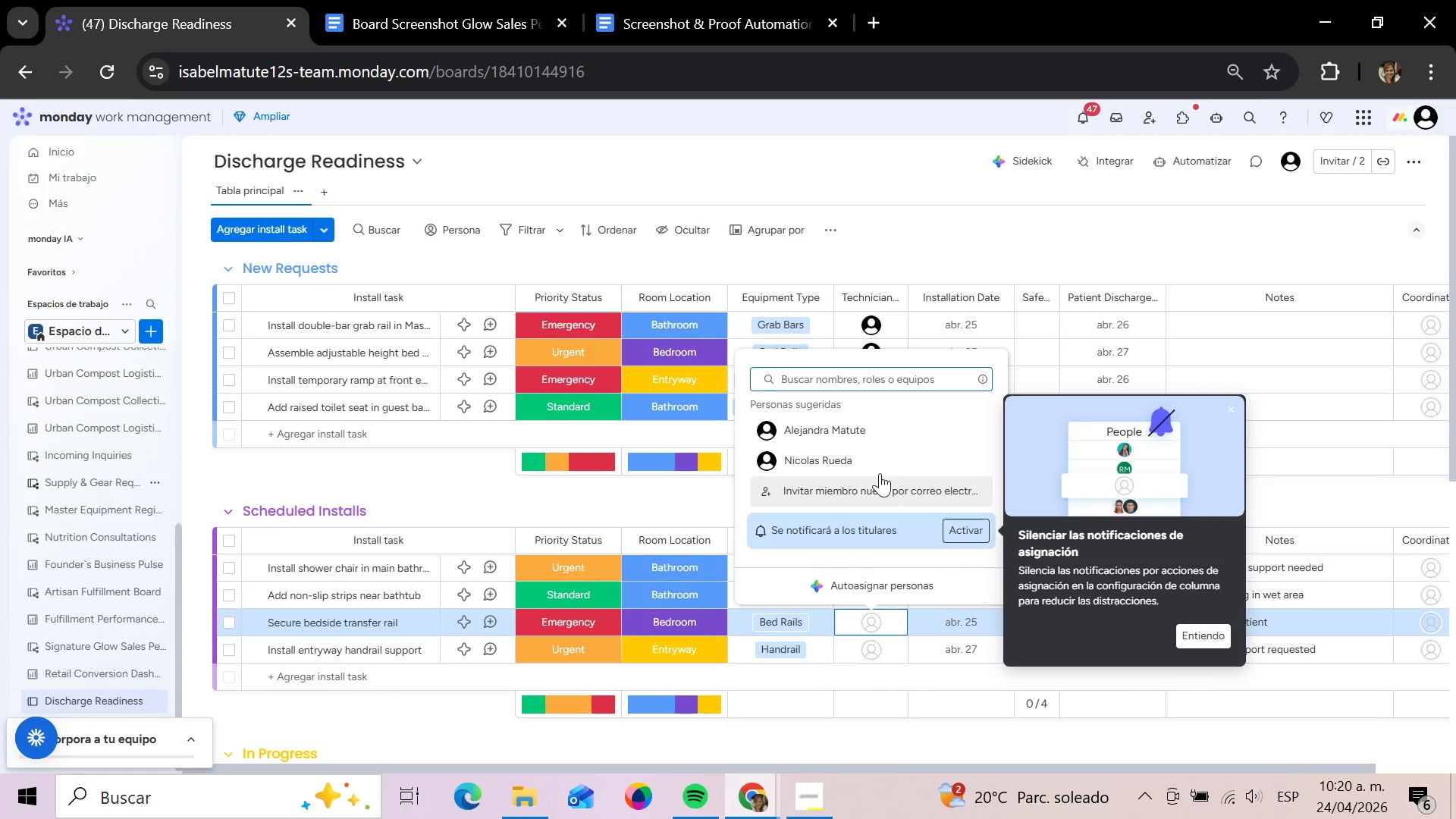 
left_click([879, 472])
 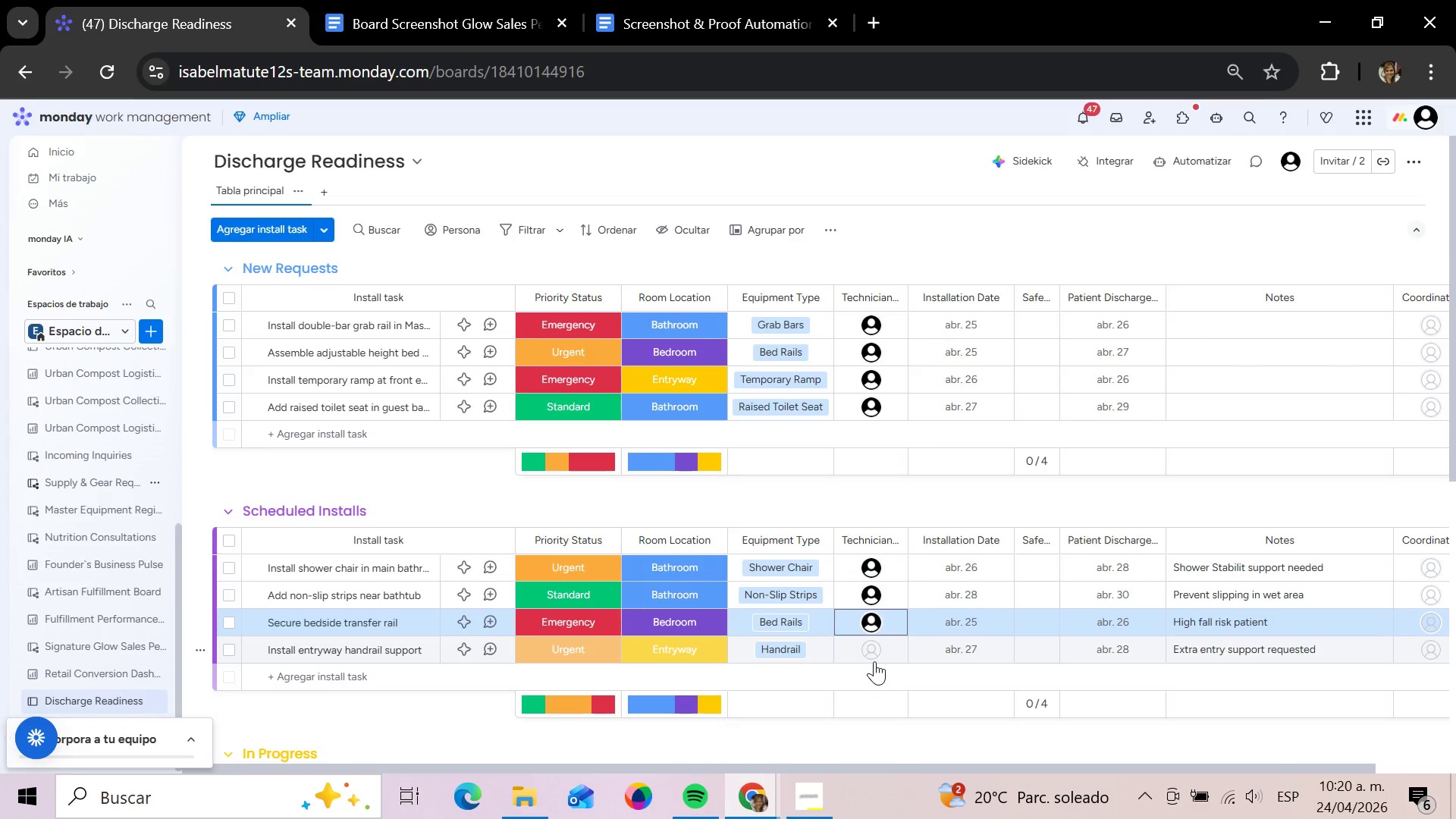 
left_click([874, 644])
 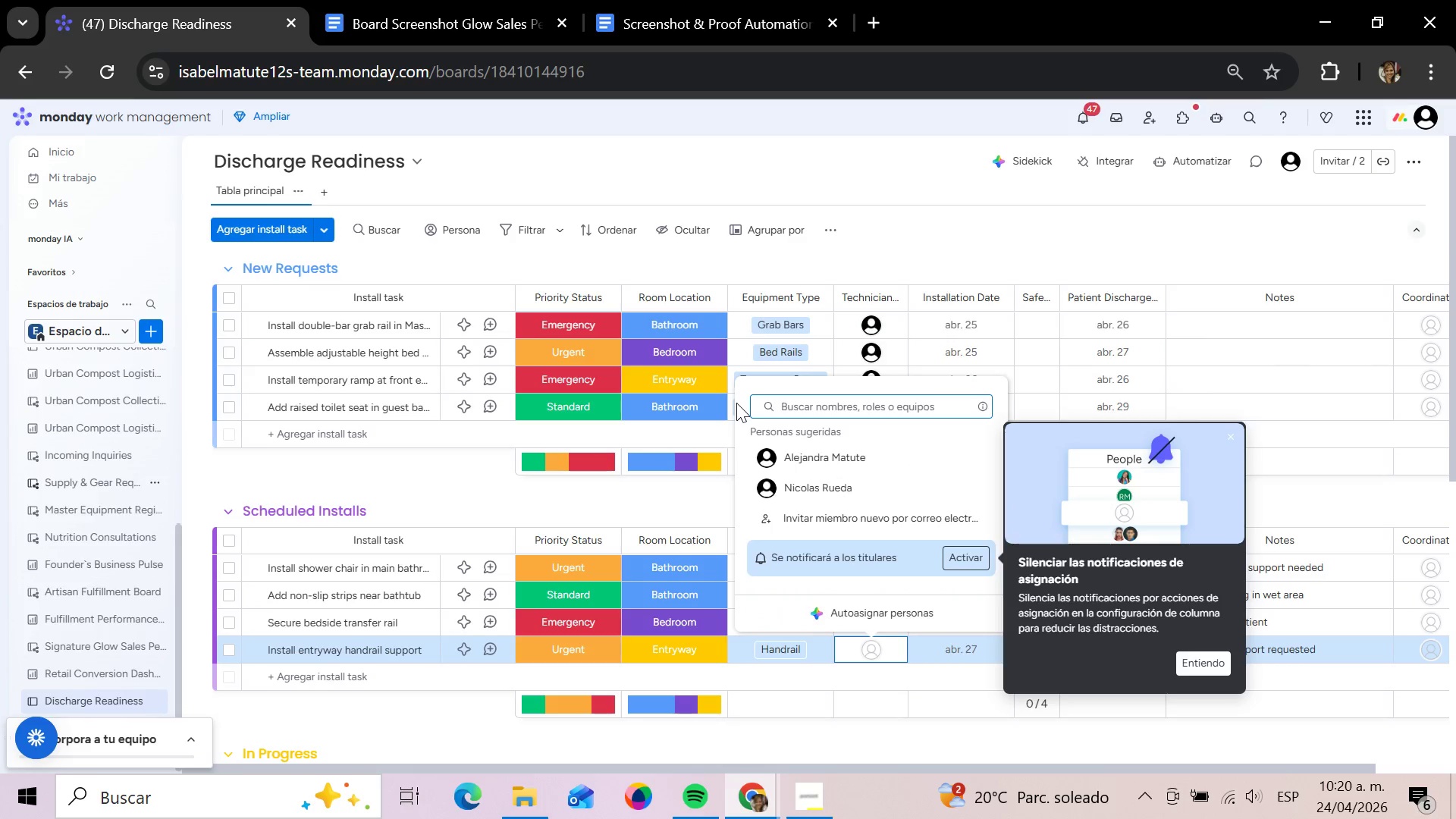 
left_click([802, 448])
 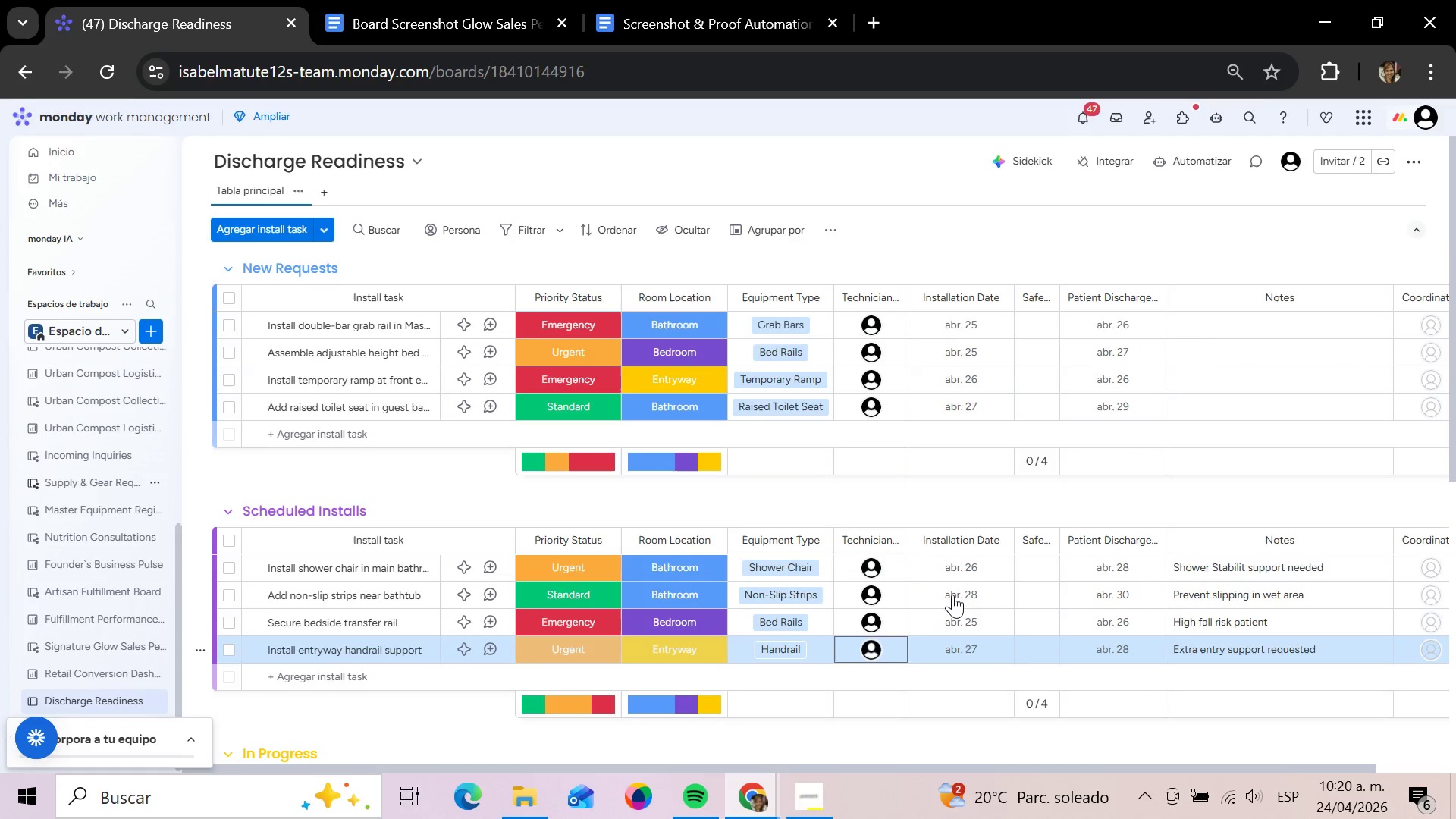 
scroll: coordinate [954, 590], scroll_direction: down, amount: 4.0
 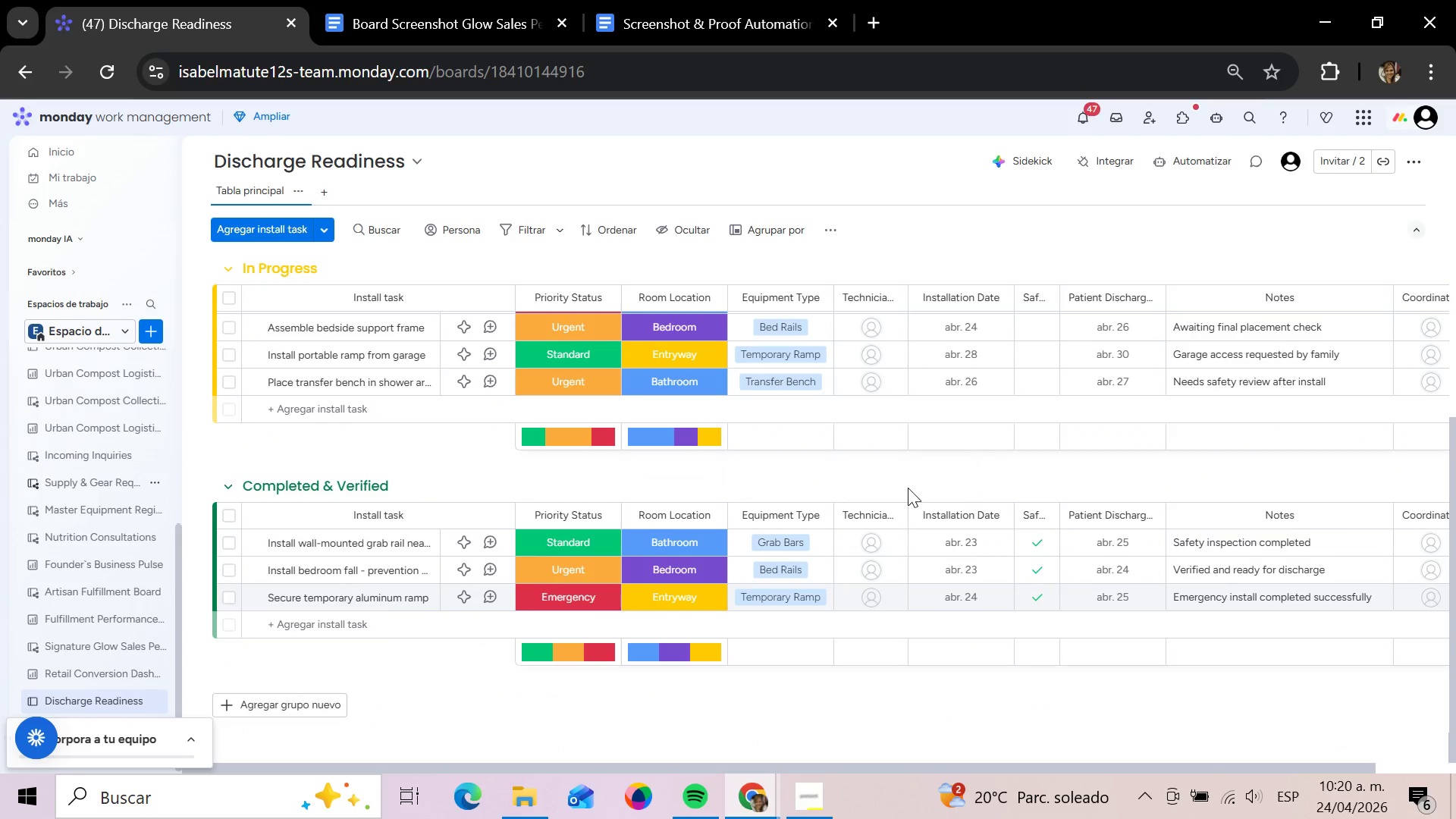 
scroll: coordinate [908, 488], scroll_direction: none, amount: 0.0
 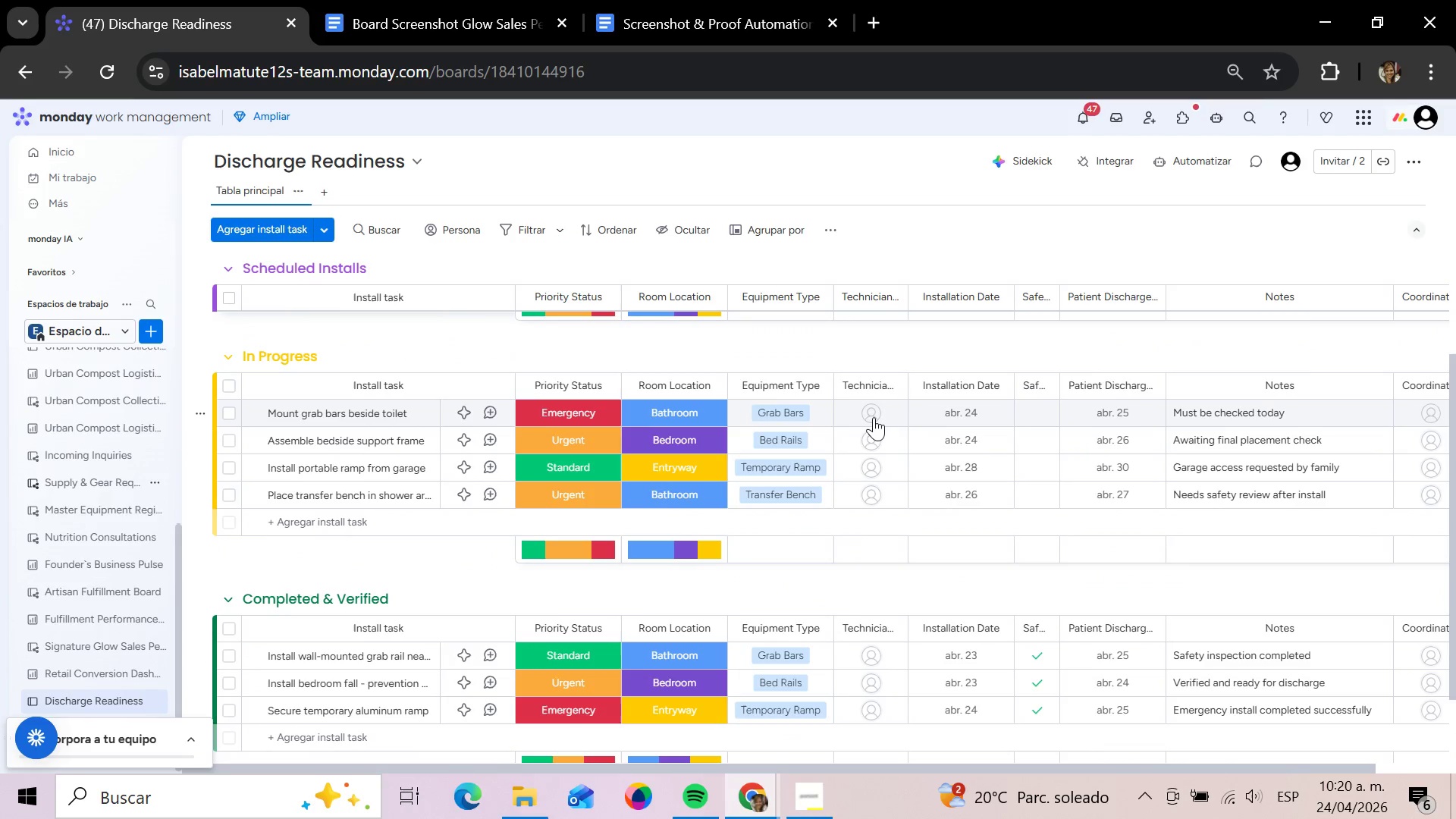 
left_click([874, 417])
 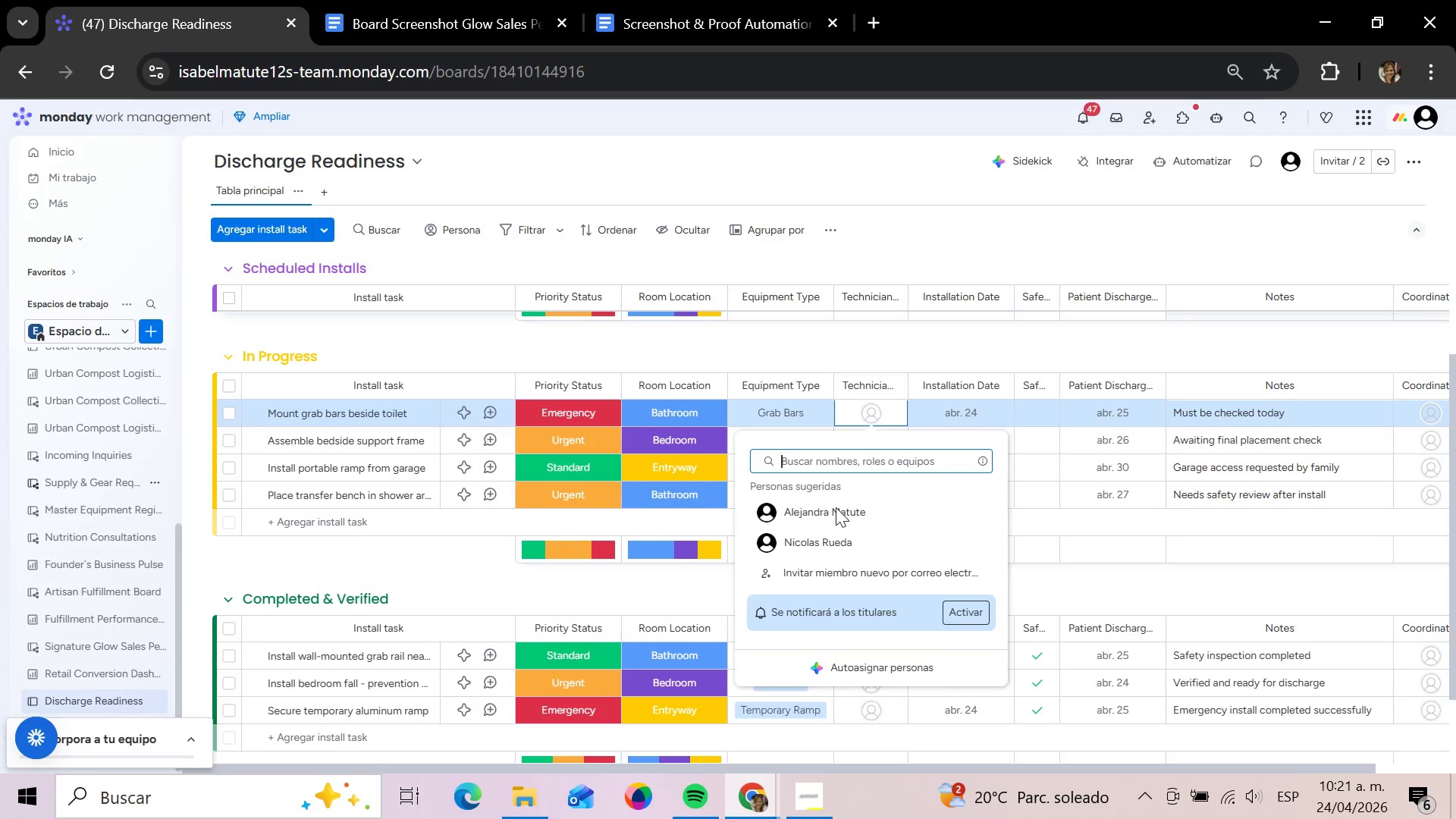 
left_click([836, 511])
 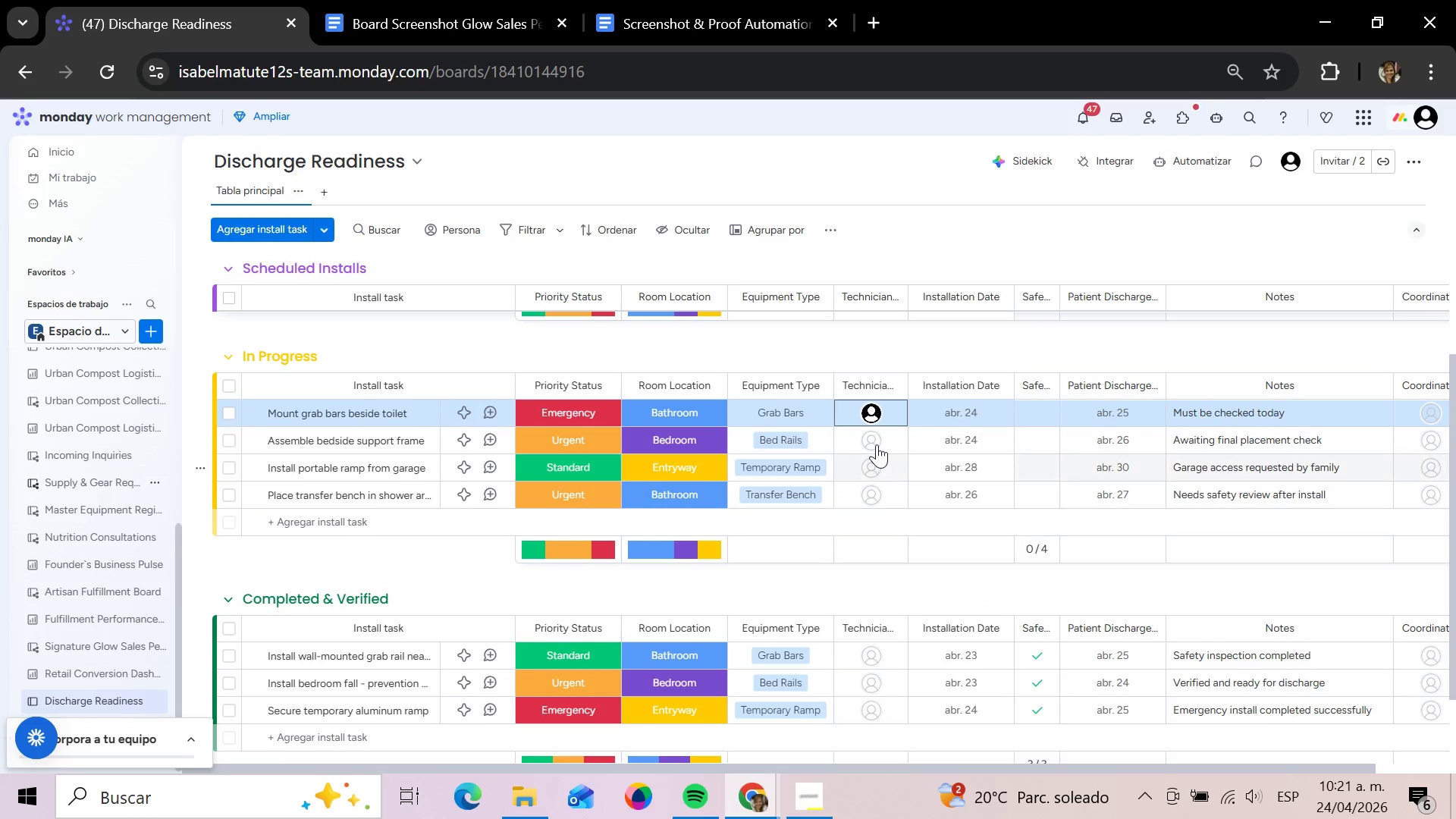 
left_click([871, 438])
 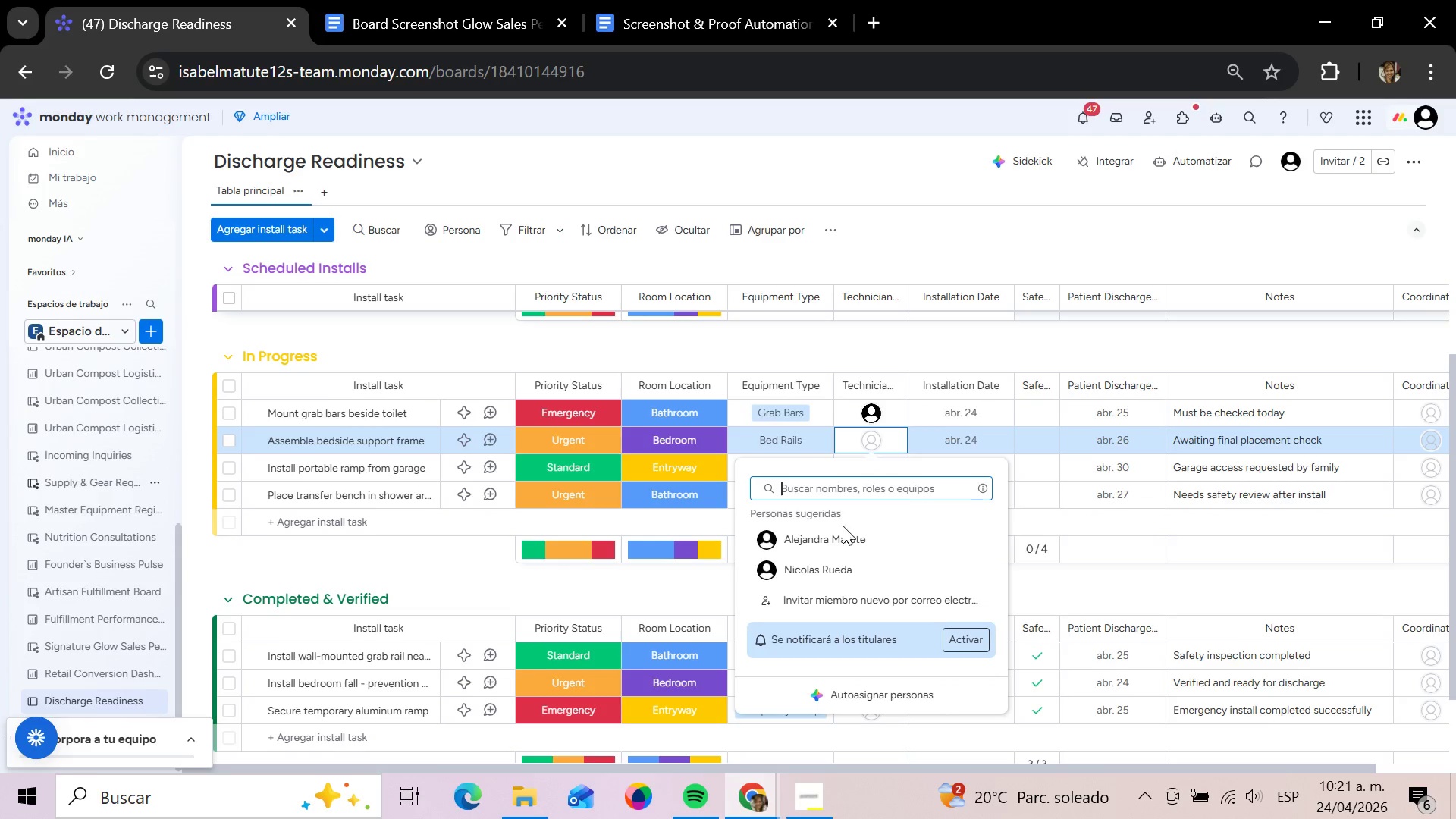 
left_click([840, 536])
 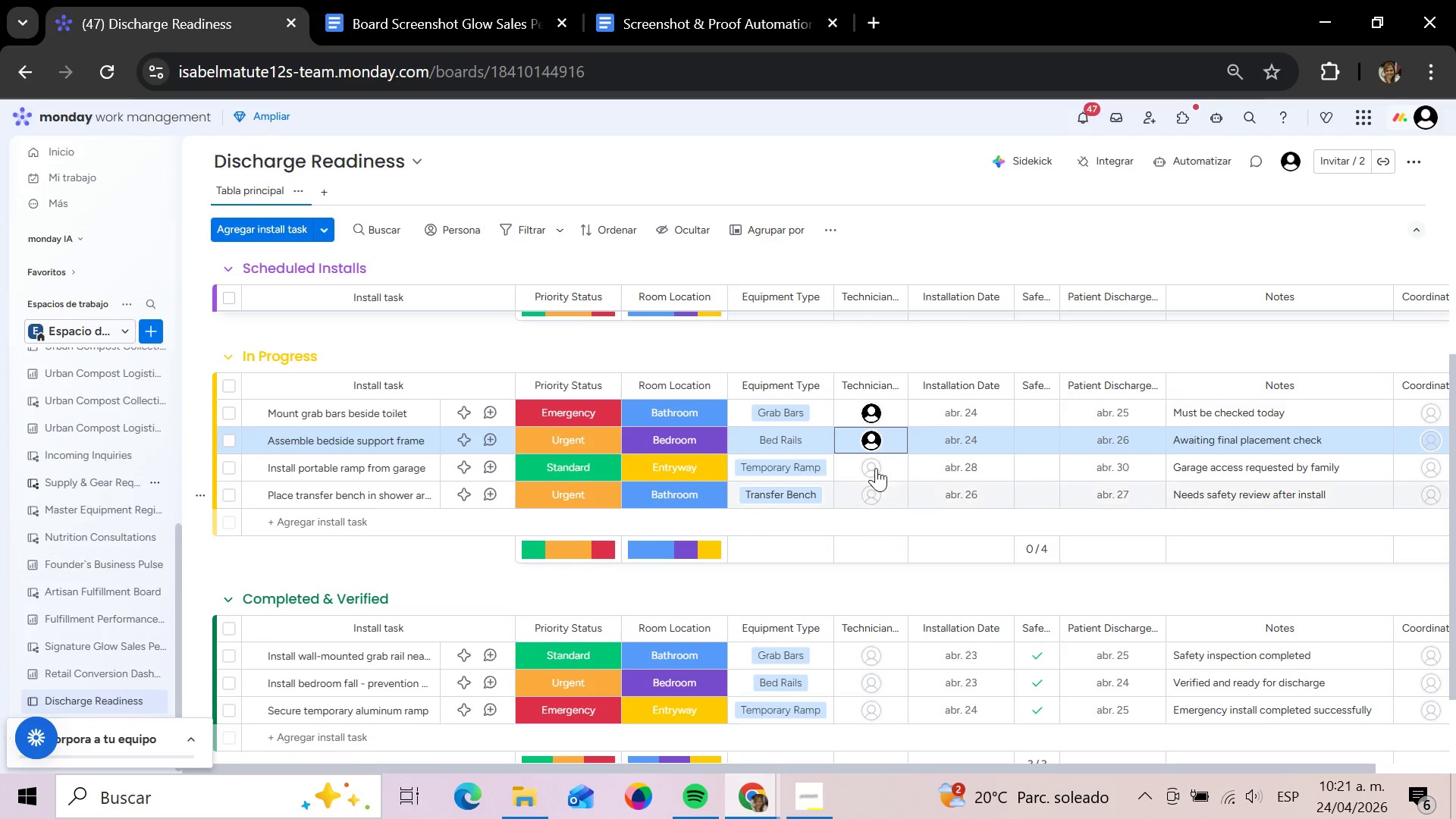 
left_click([874, 460])
 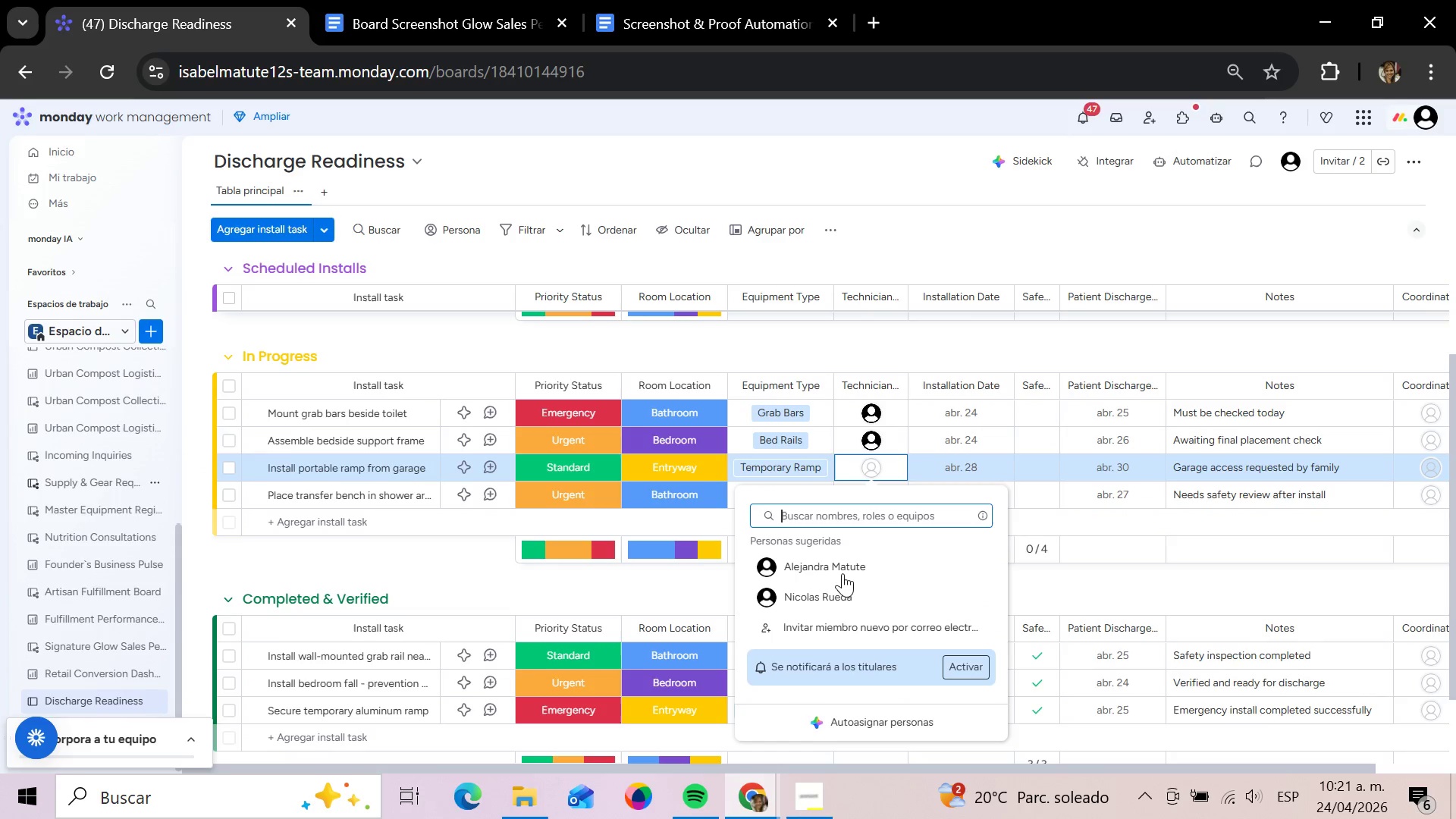 
left_click([833, 592])
 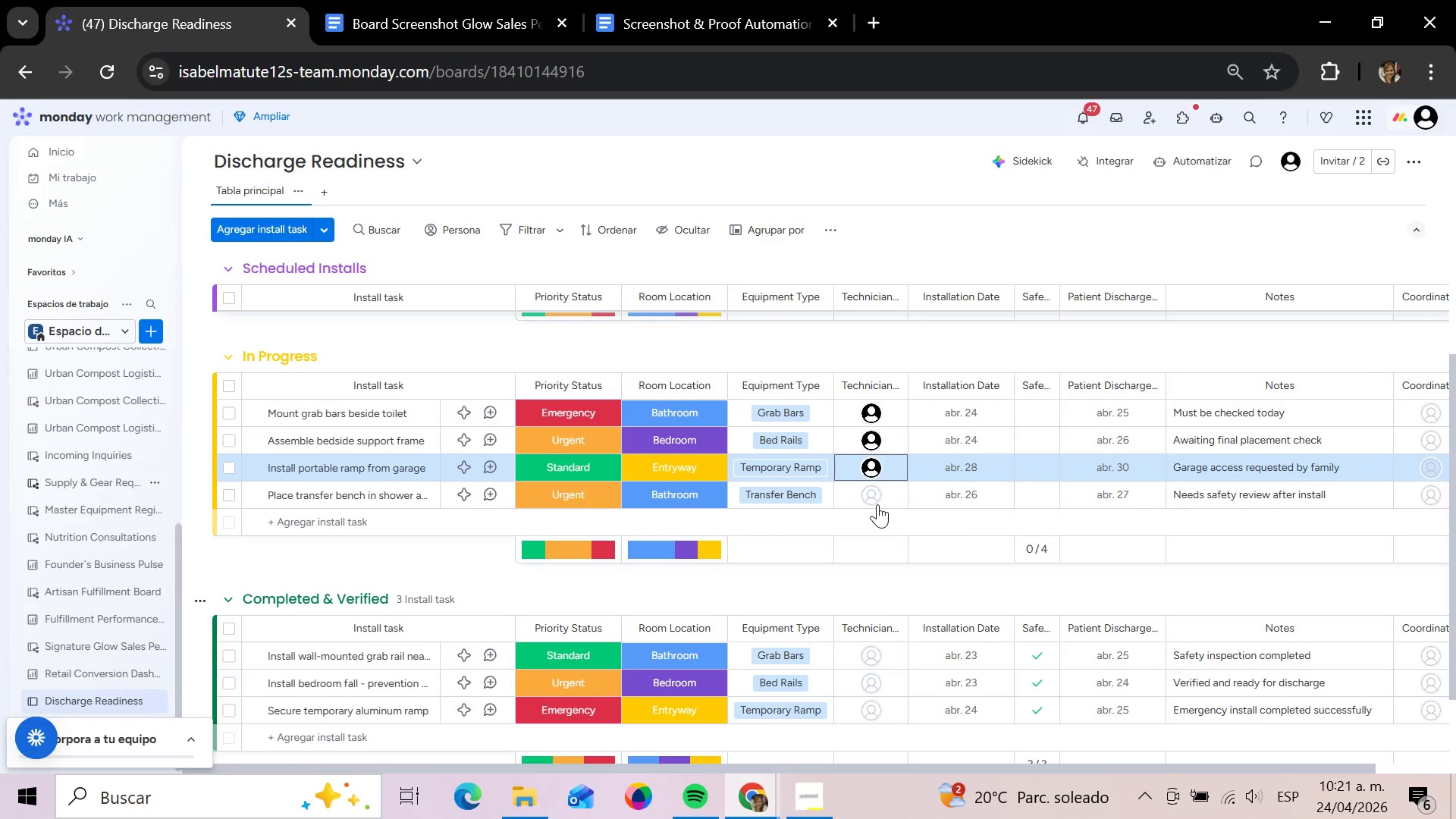 
left_click([877, 504])
 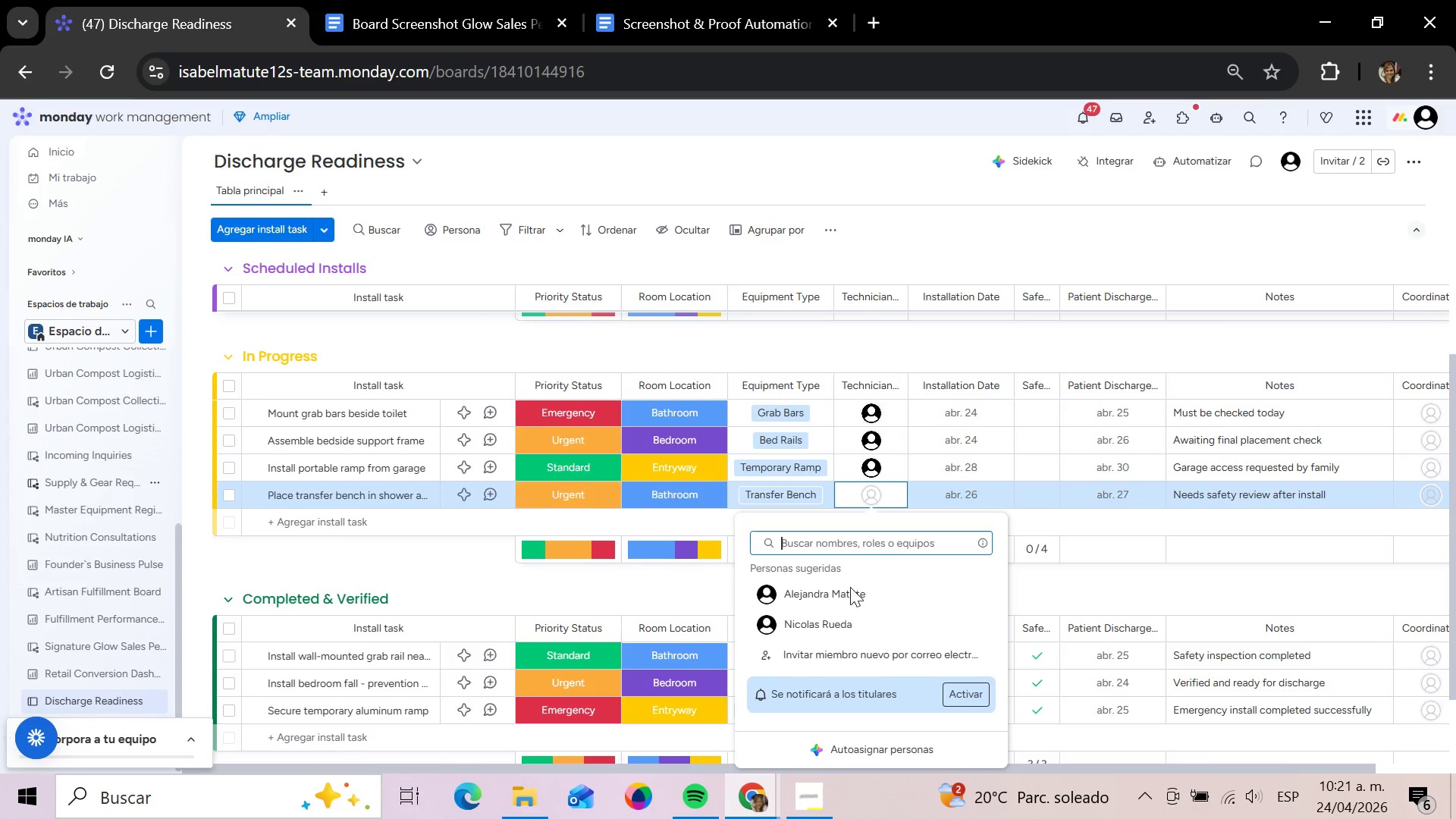 
left_click([843, 595])
 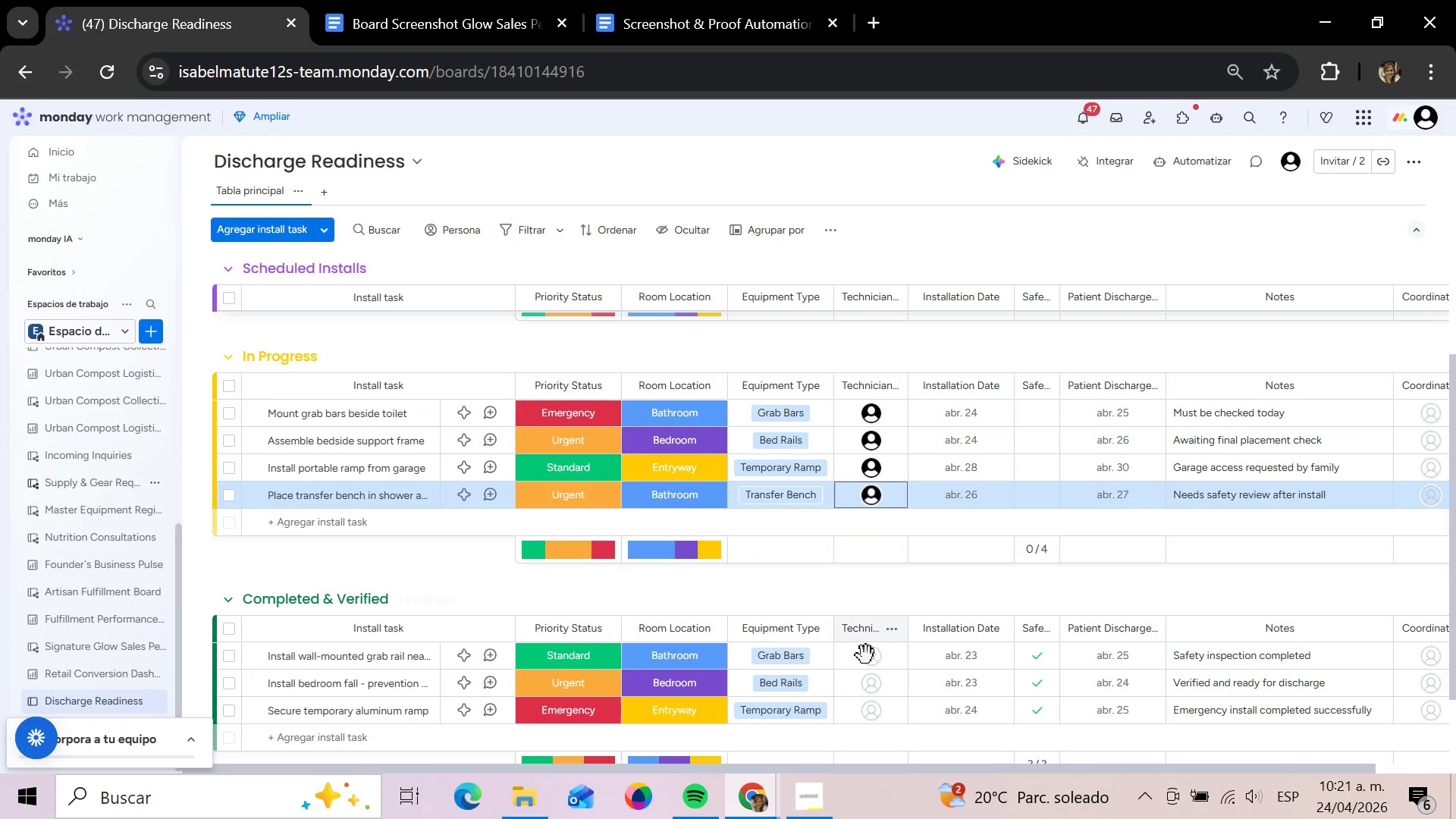 
scroll: coordinate [867, 663], scroll_direction: none, amount: 0.0
 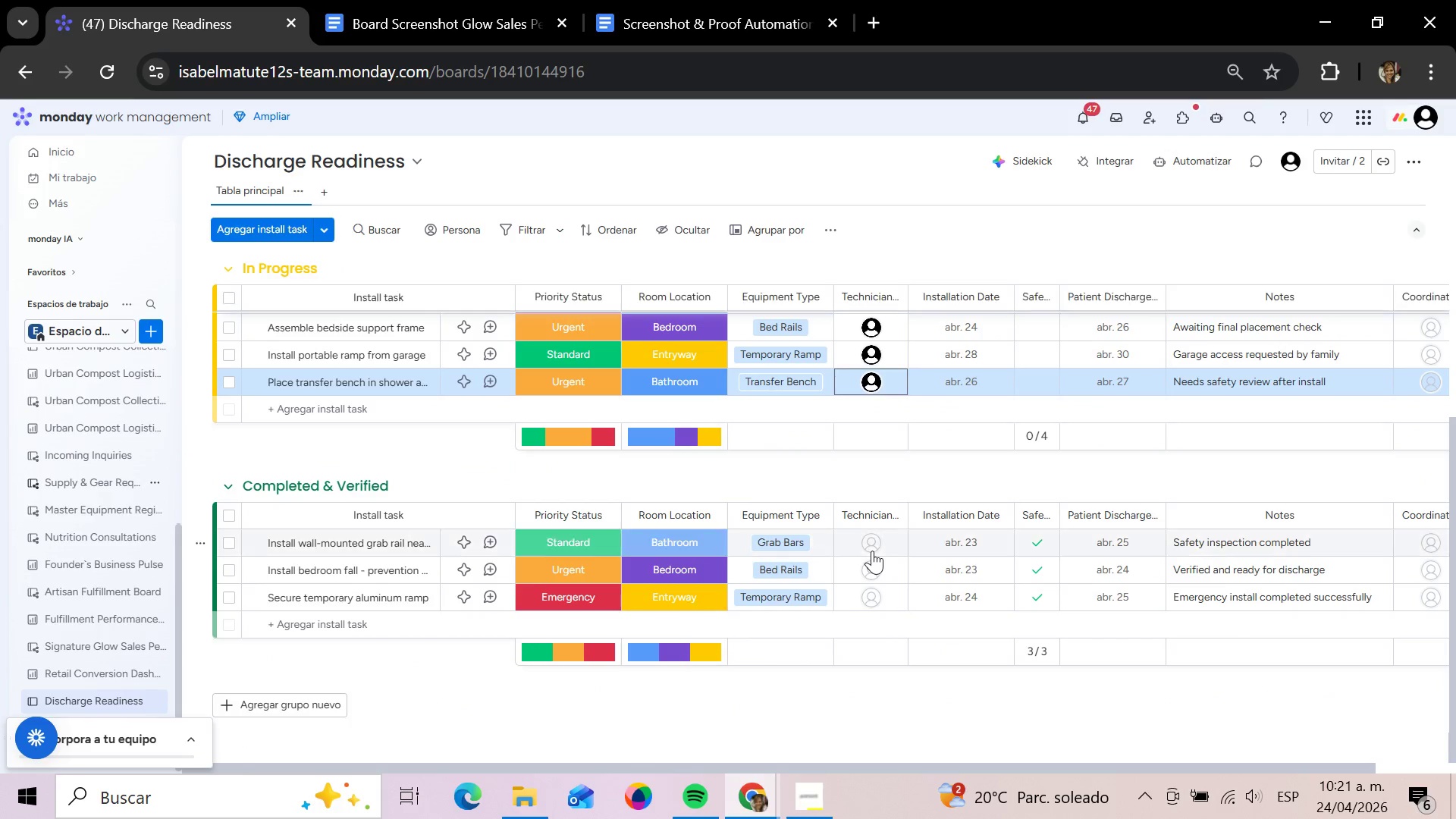 
left_click([872, 551])
 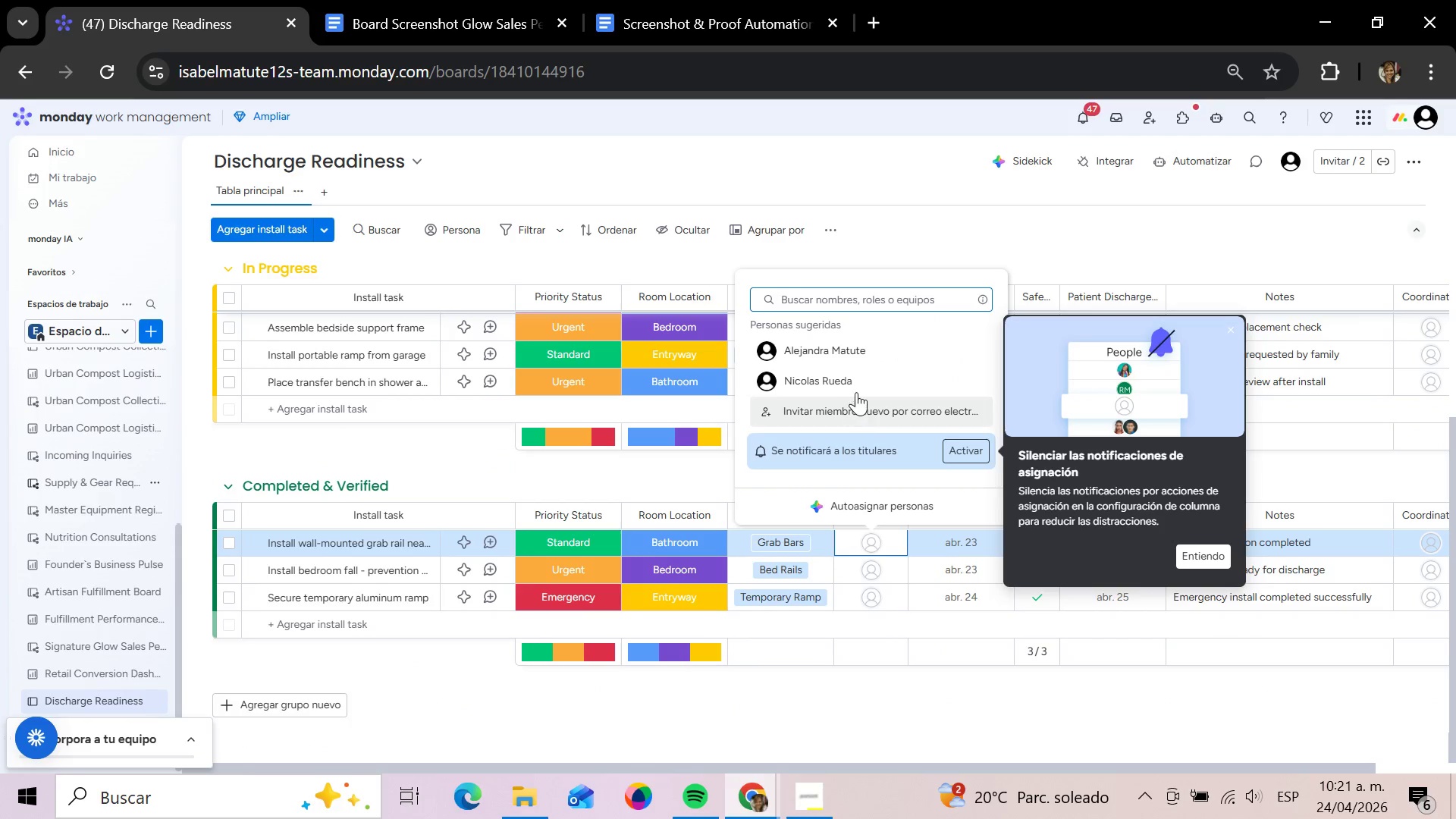 
left_click([858, 388])
 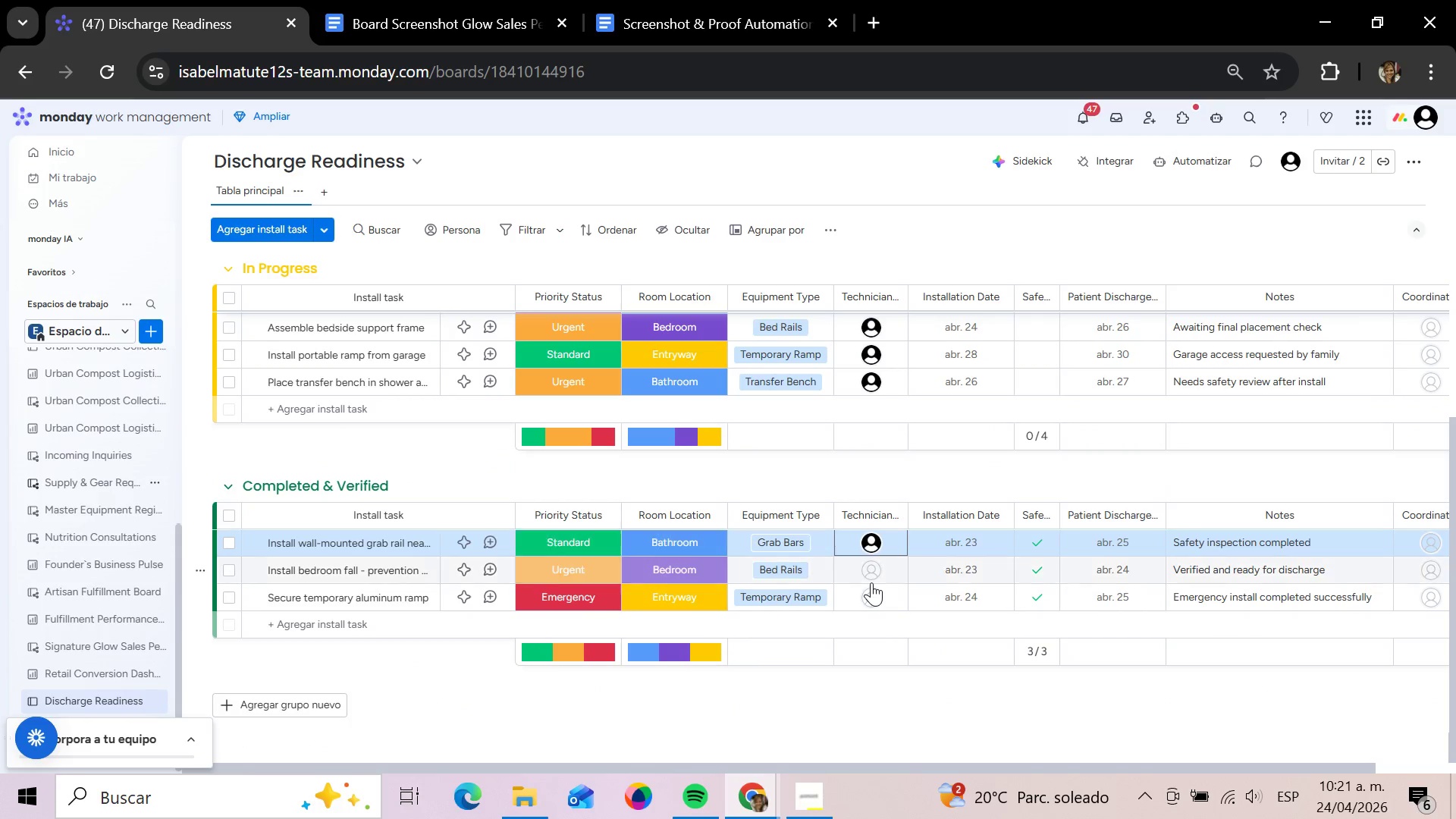 
left_click([871, 582])
 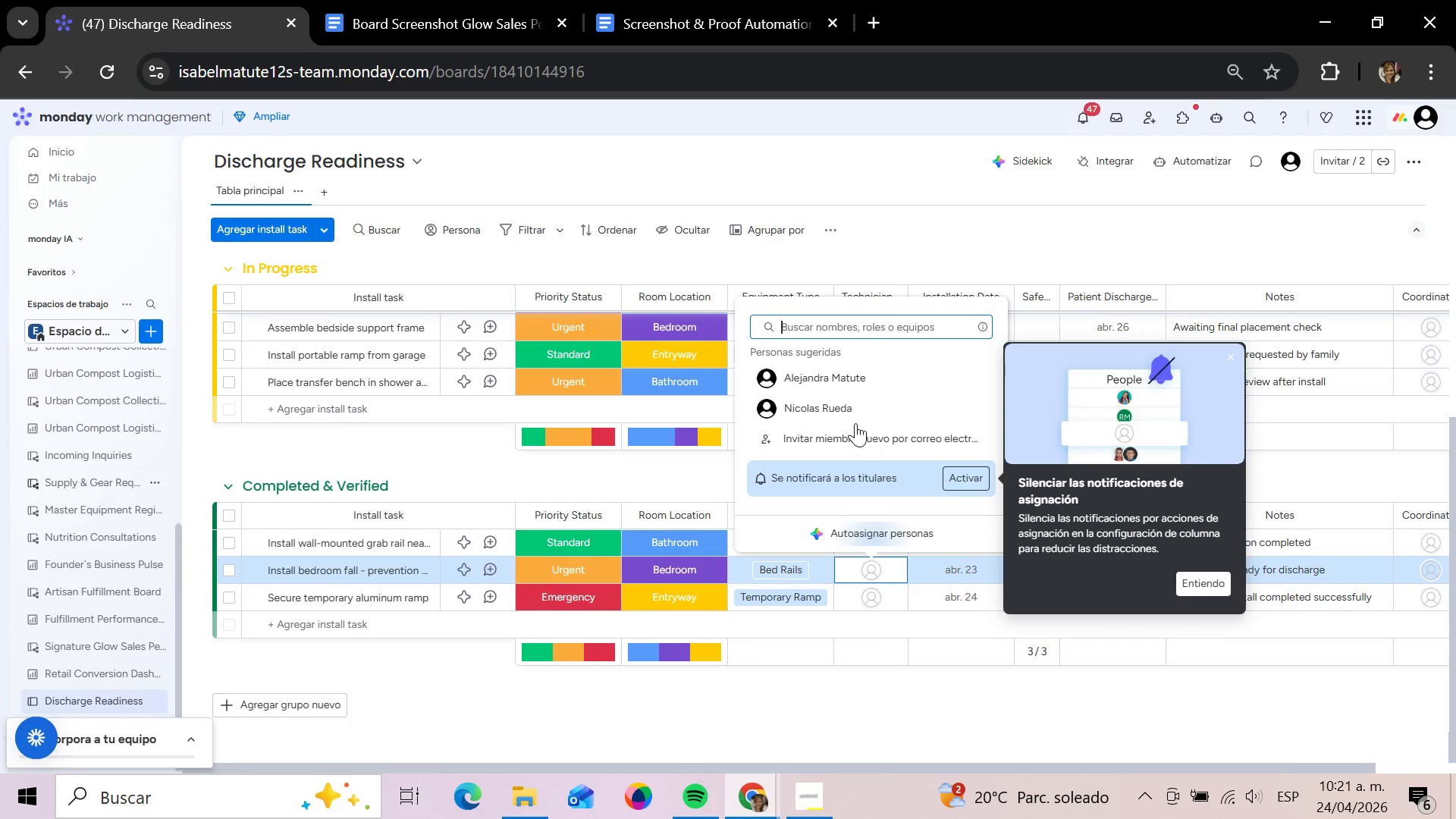 
left_click([850, 418])
 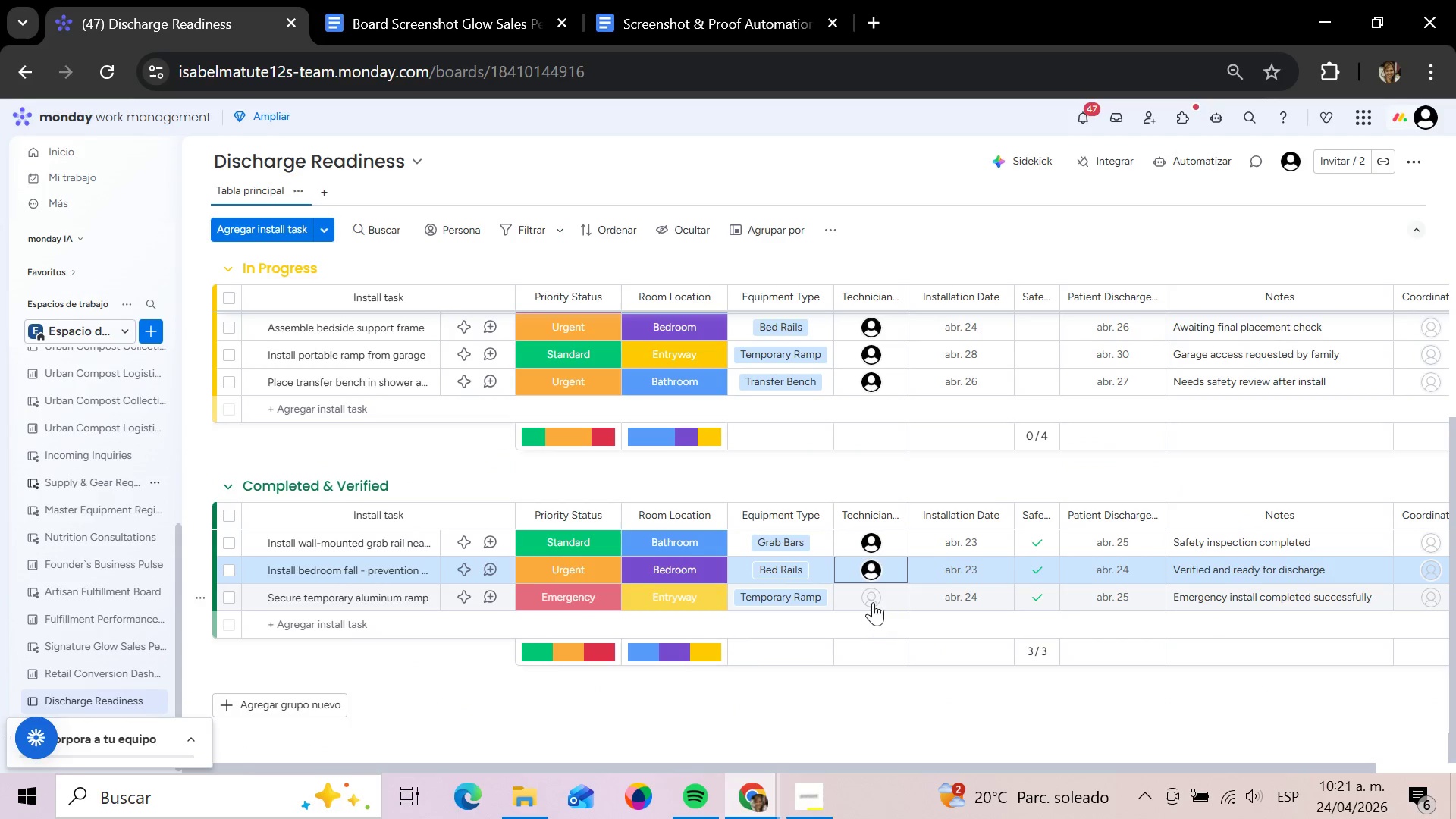 
left_click([873, 602])
 